 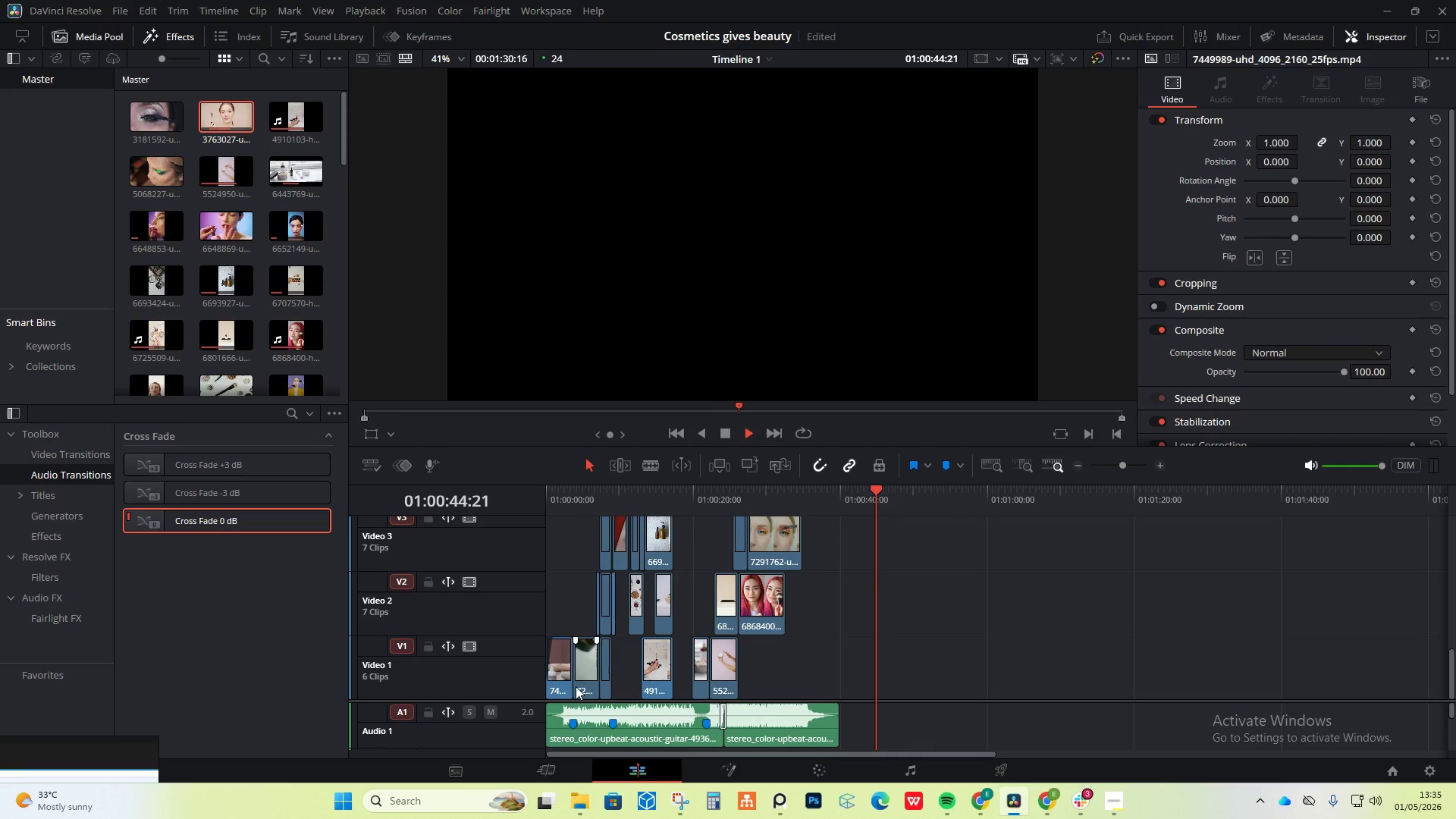 
scroll: coordinate [659, 598], scroll_direction: down, amount: 3.0
 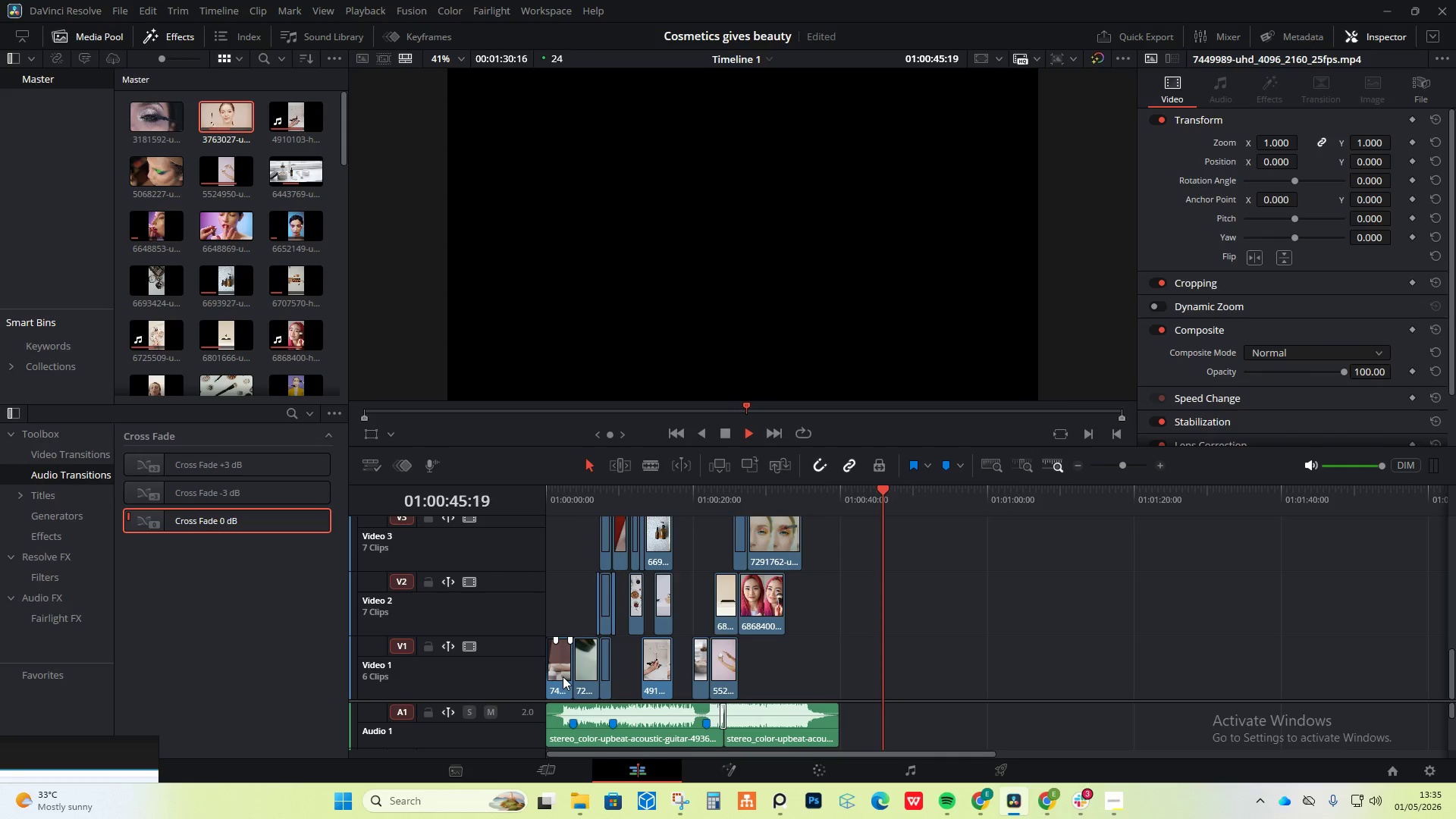 
left_click([563, 676])
 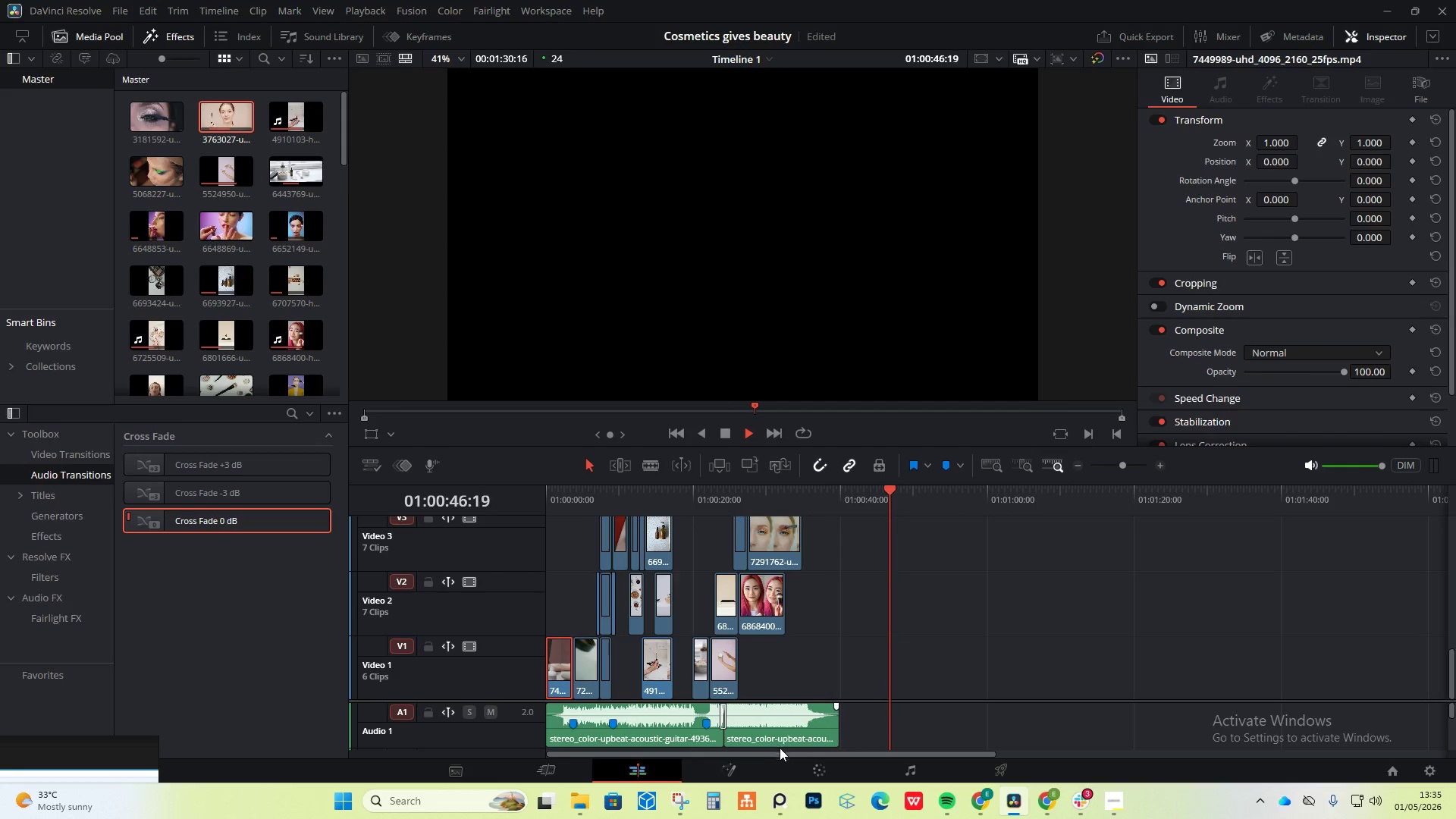 
key(Space)
 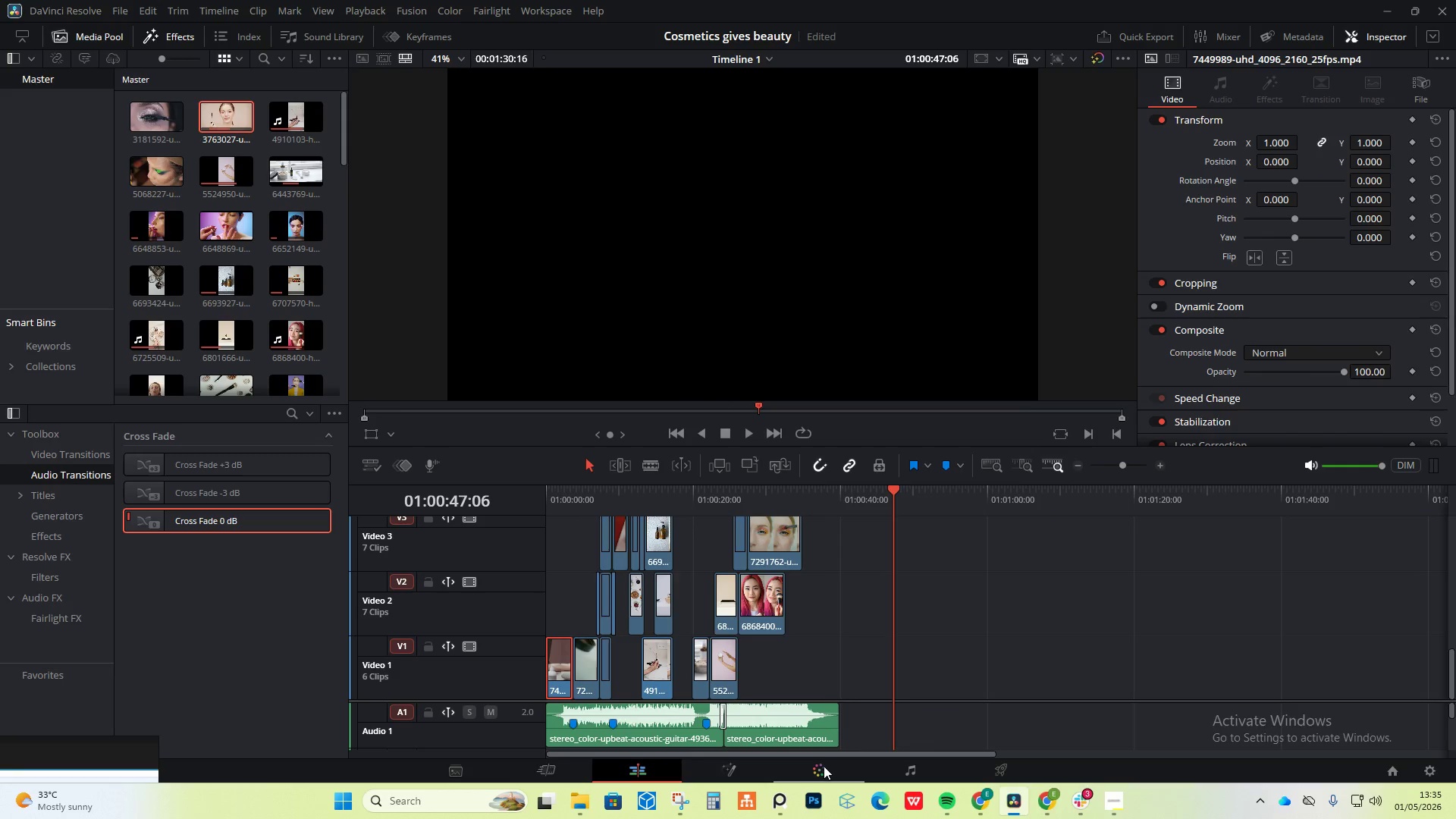 
left_click([824, 767])
 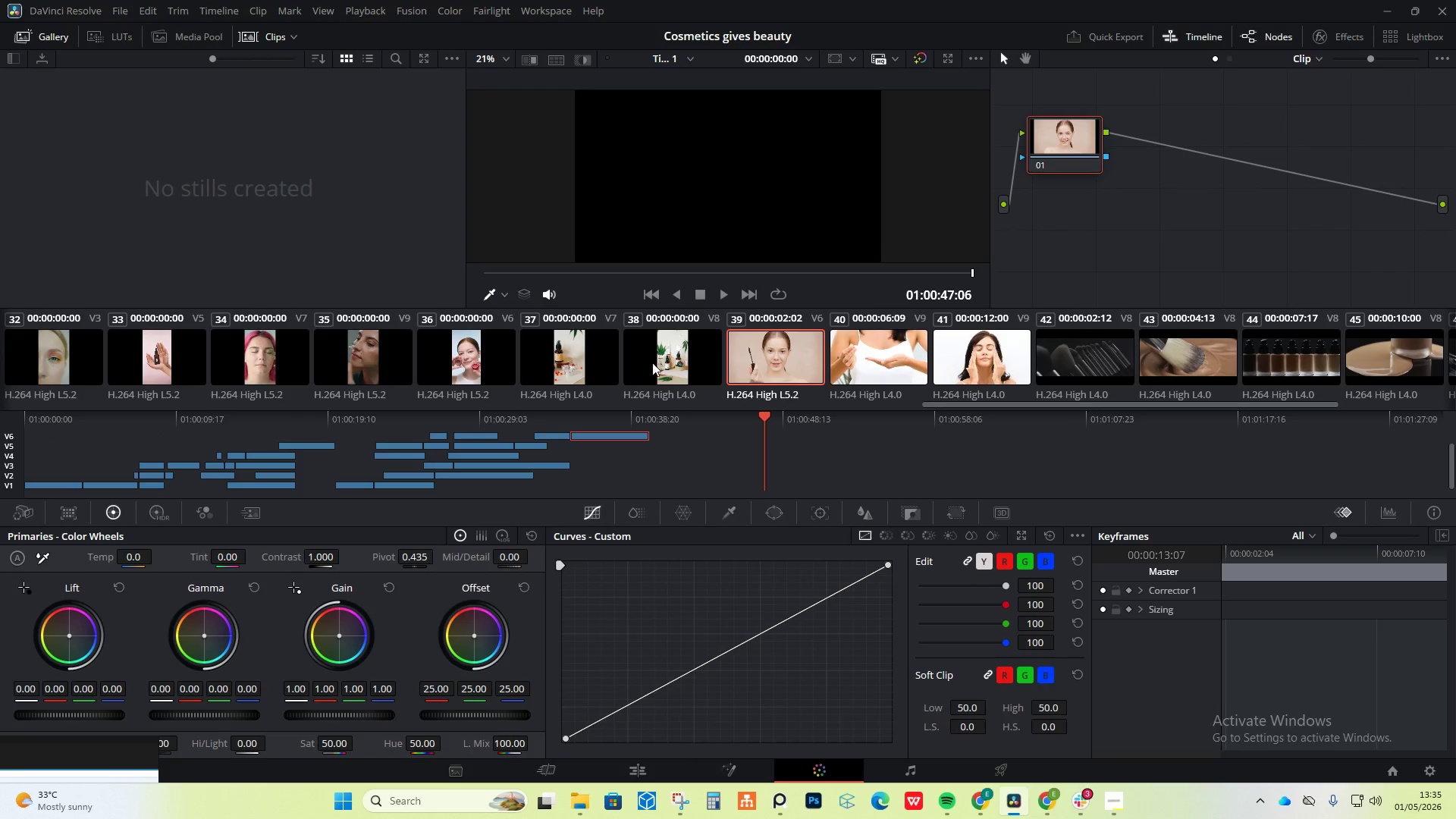 
left_click([35, 363])
 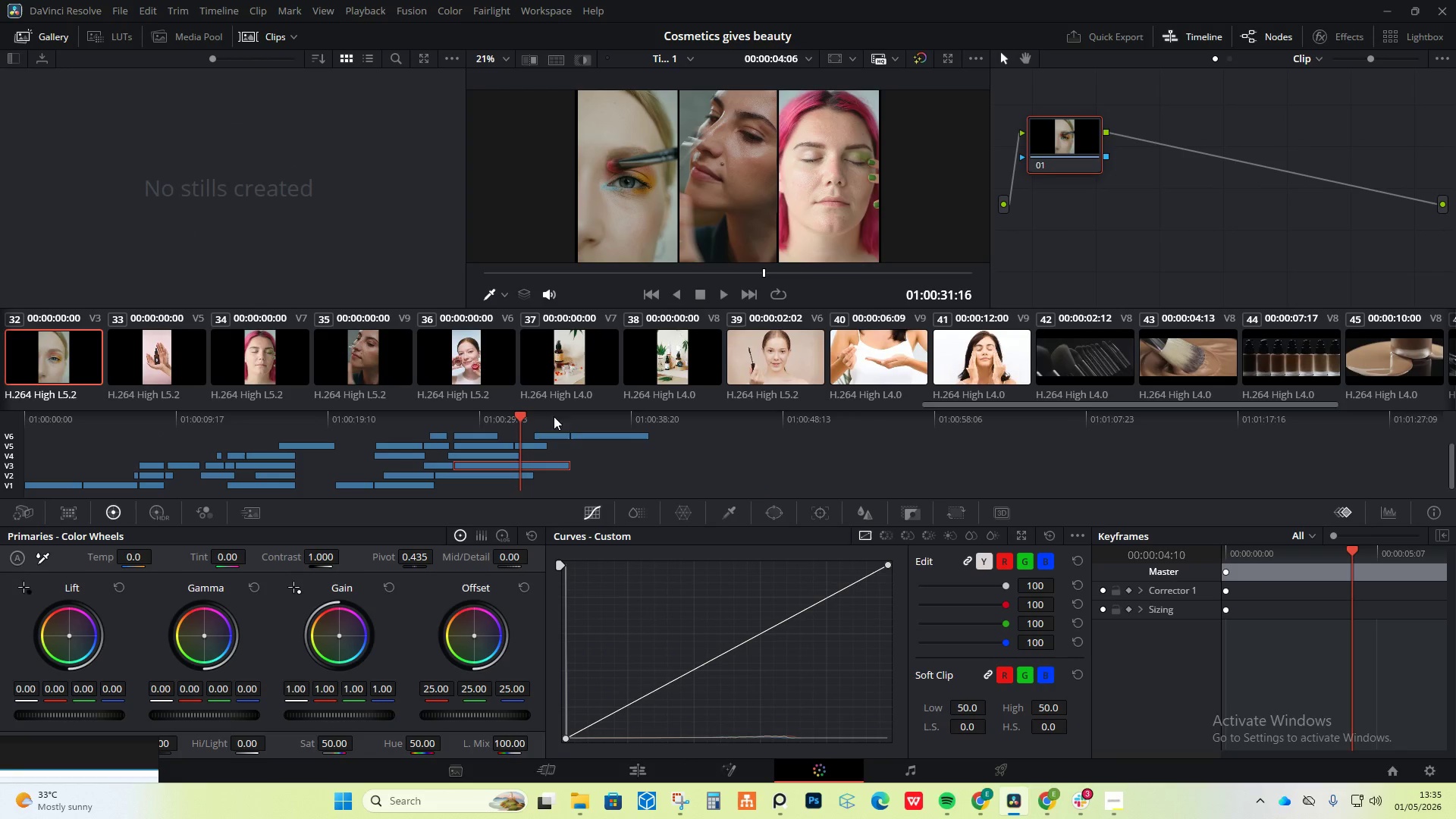 
left_click_drag(start_coordinate=[520, 415], to_coordinate=[0, 485])
 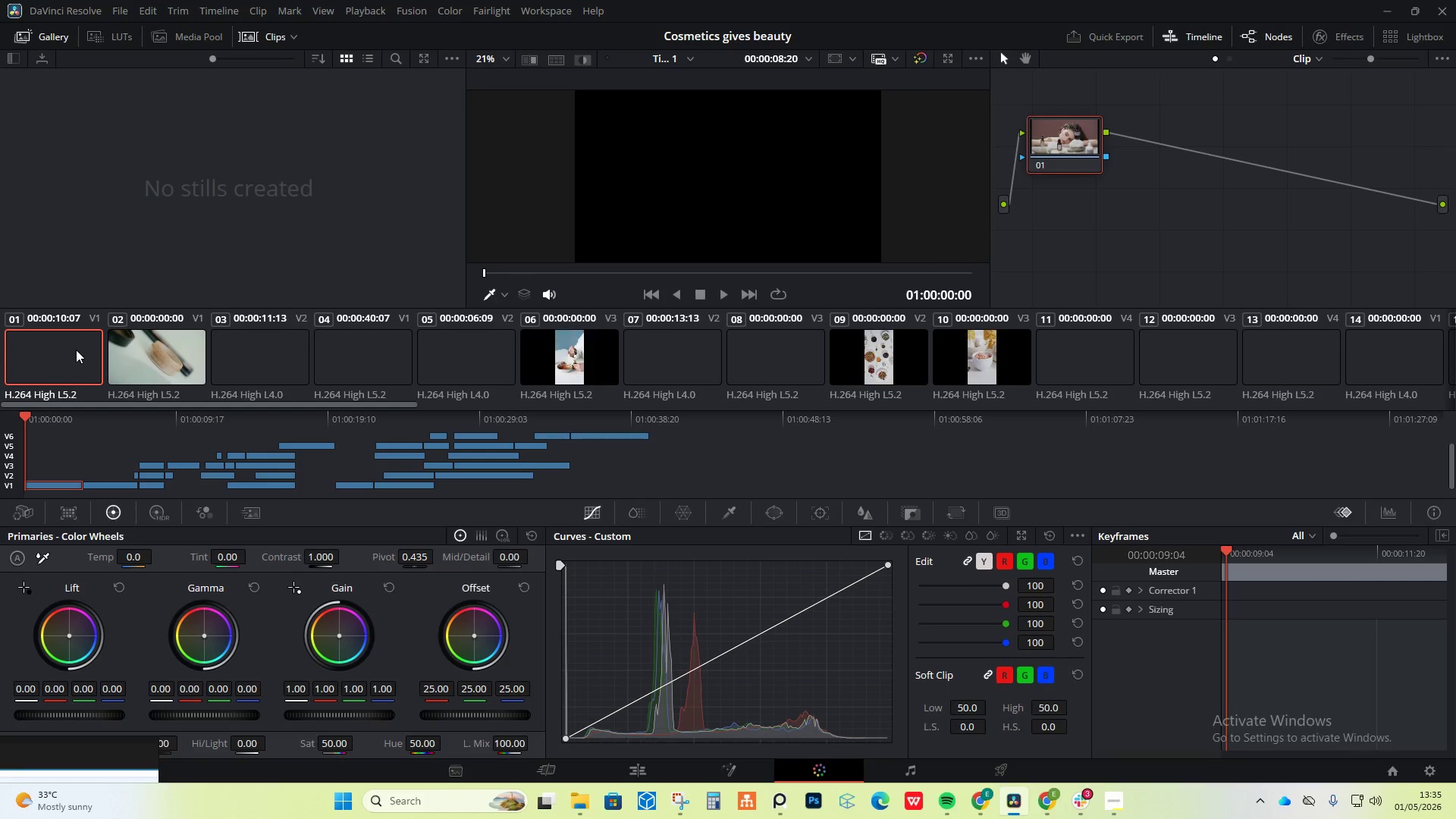 
left_click([57, 369])
 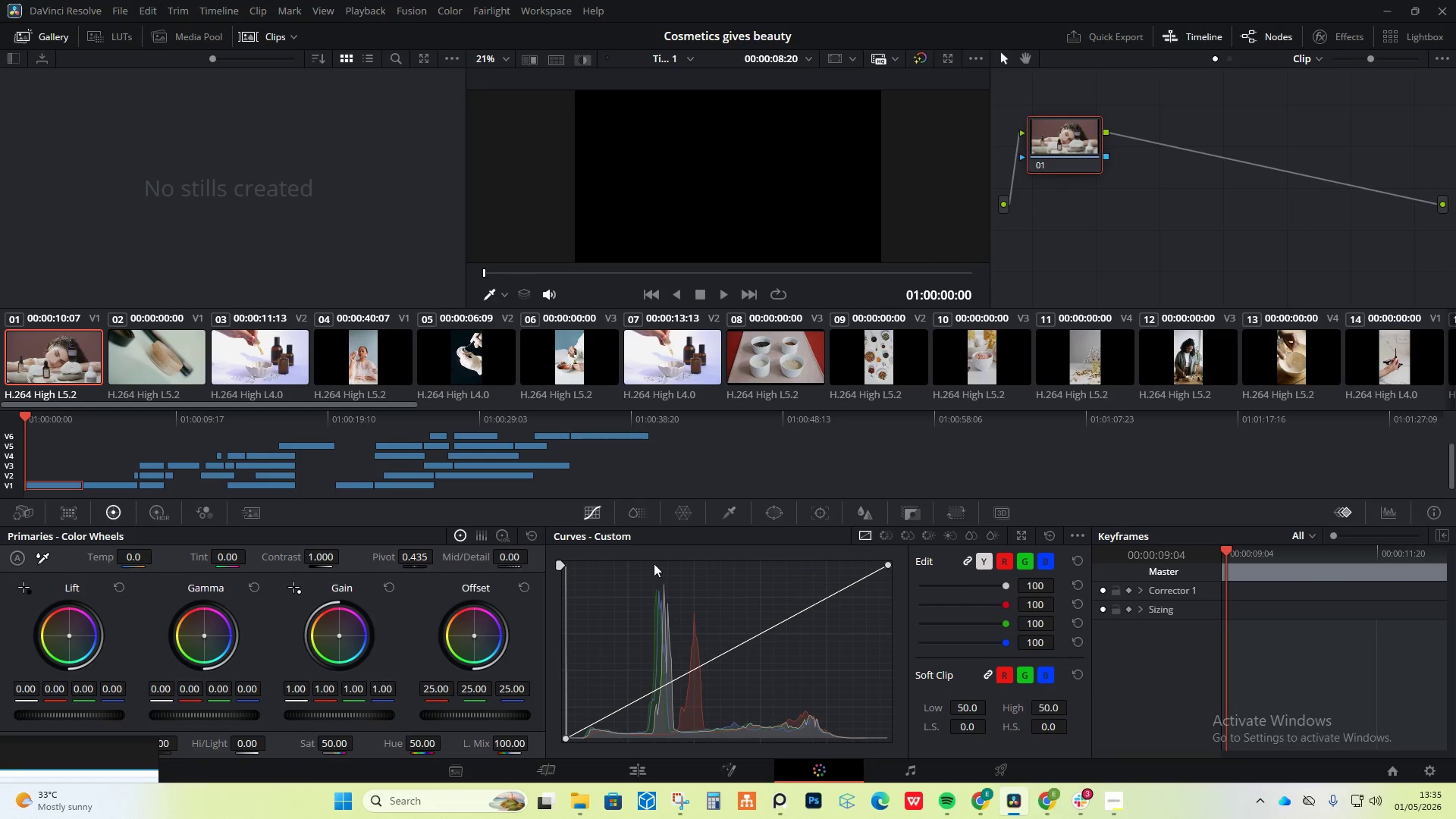 
left_click_drag(start_coordinate=[25, 415], to_coordinate=[67, 416])
 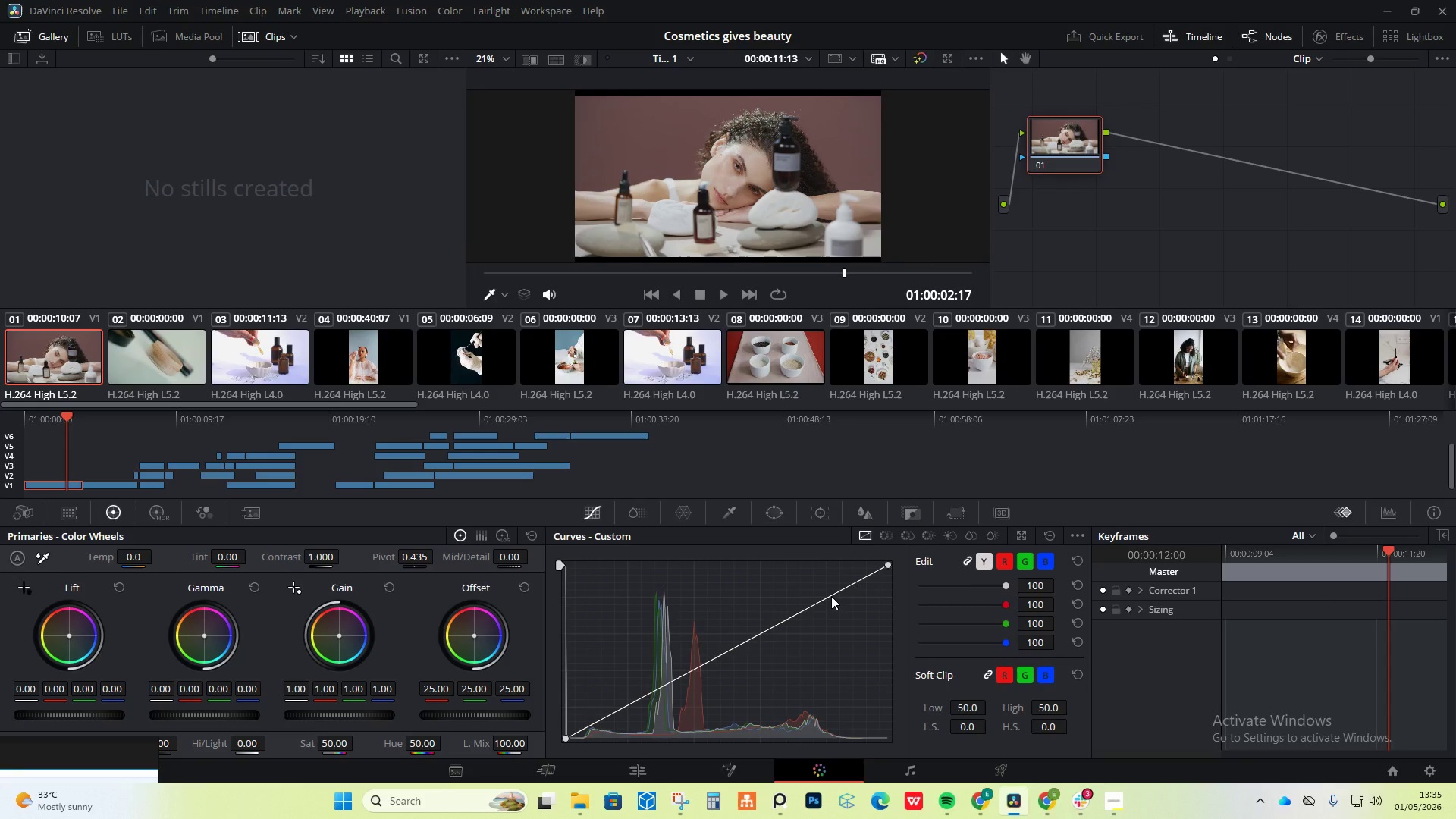 
left_click_drag(start_coordinate=[831, 596], to_coordinate=[827, 591])
 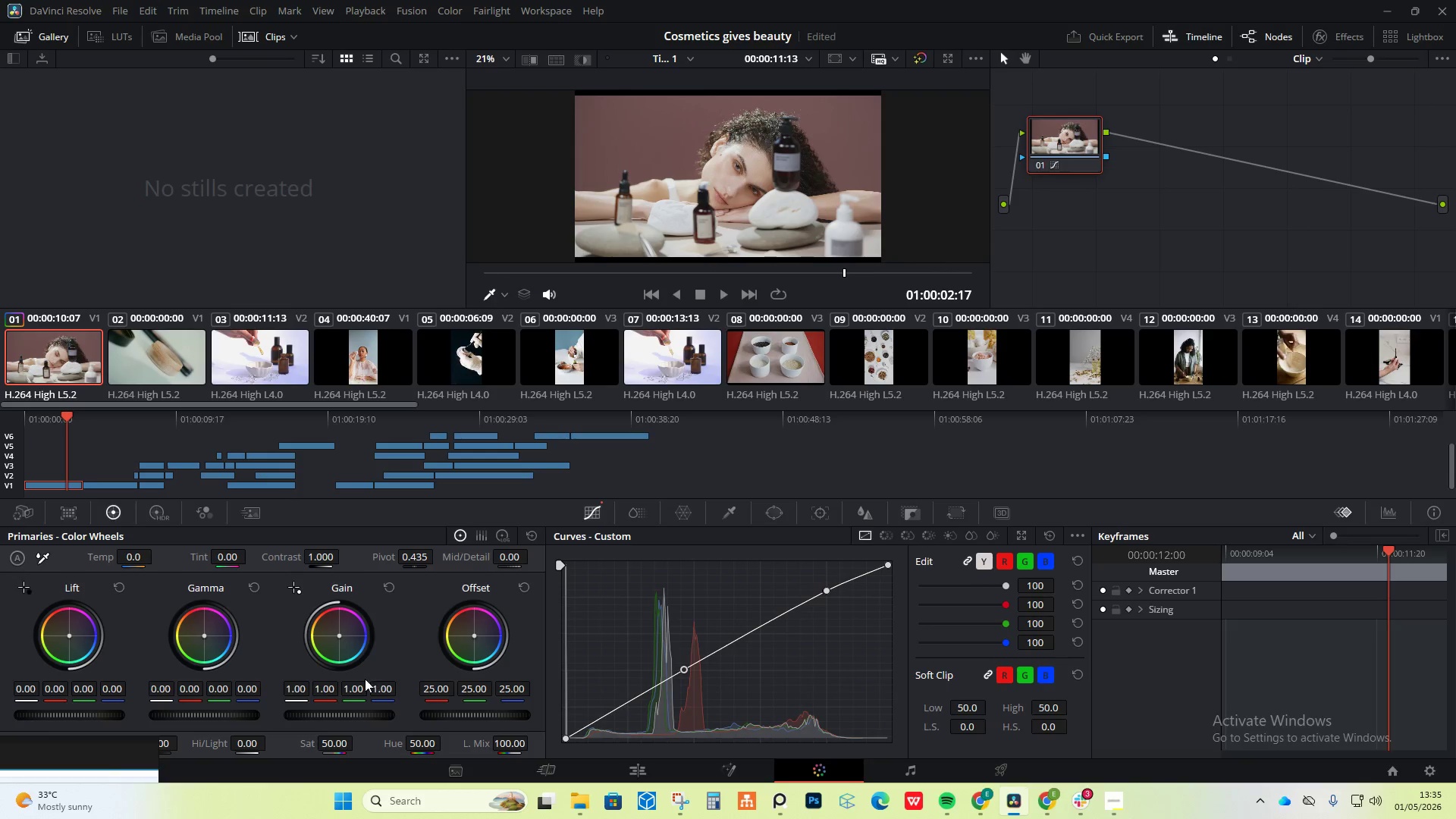 
left_click_drag(start_coordinate=[339, 633], to_coordinate=[331, 626])
 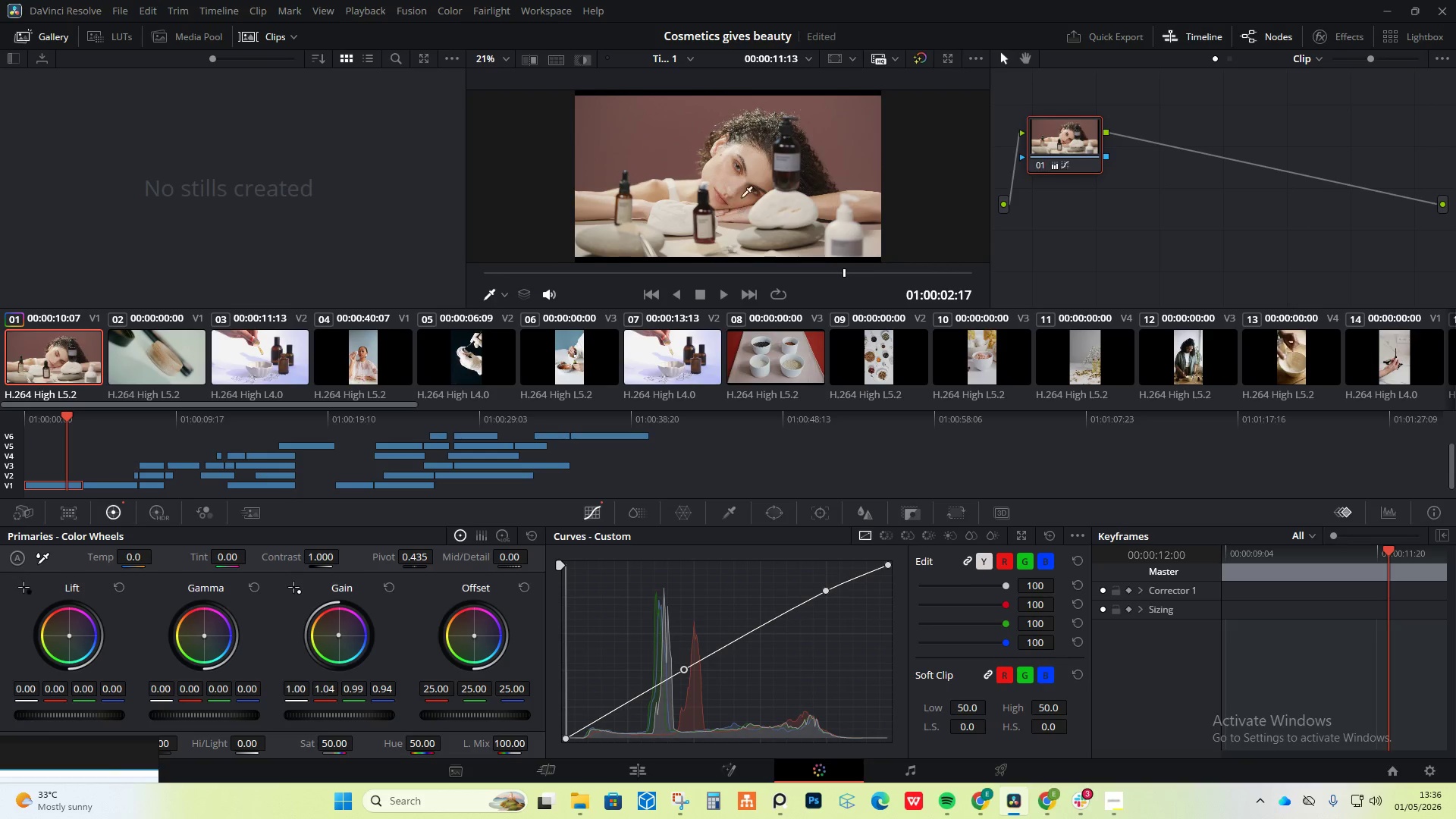 
scroll: coordinate [748, 197], scroll_direction: up, amount: 31.0
 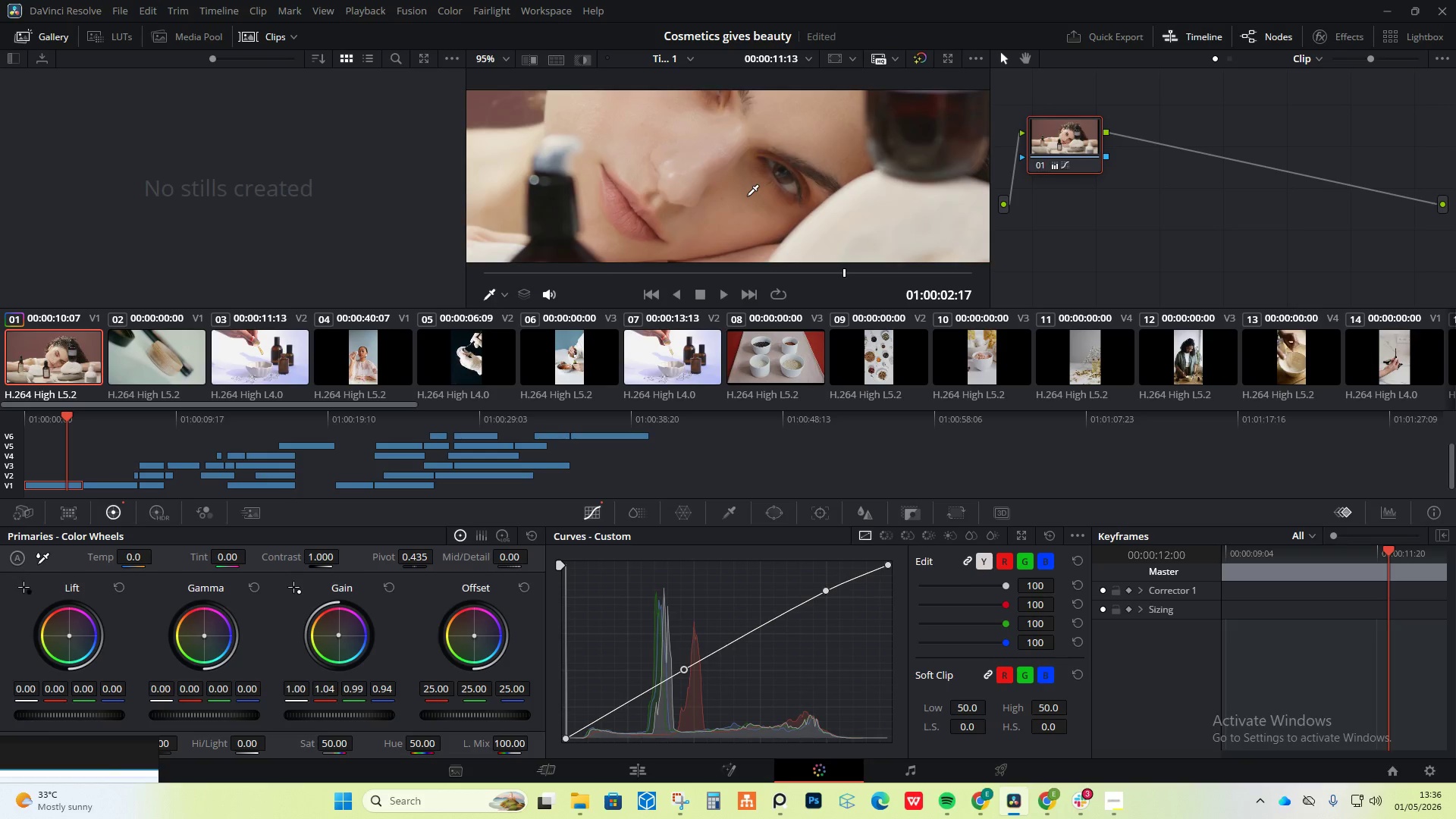 
scroll: coordinate [711, 168], scroll_direction: down, amount: 34.0
 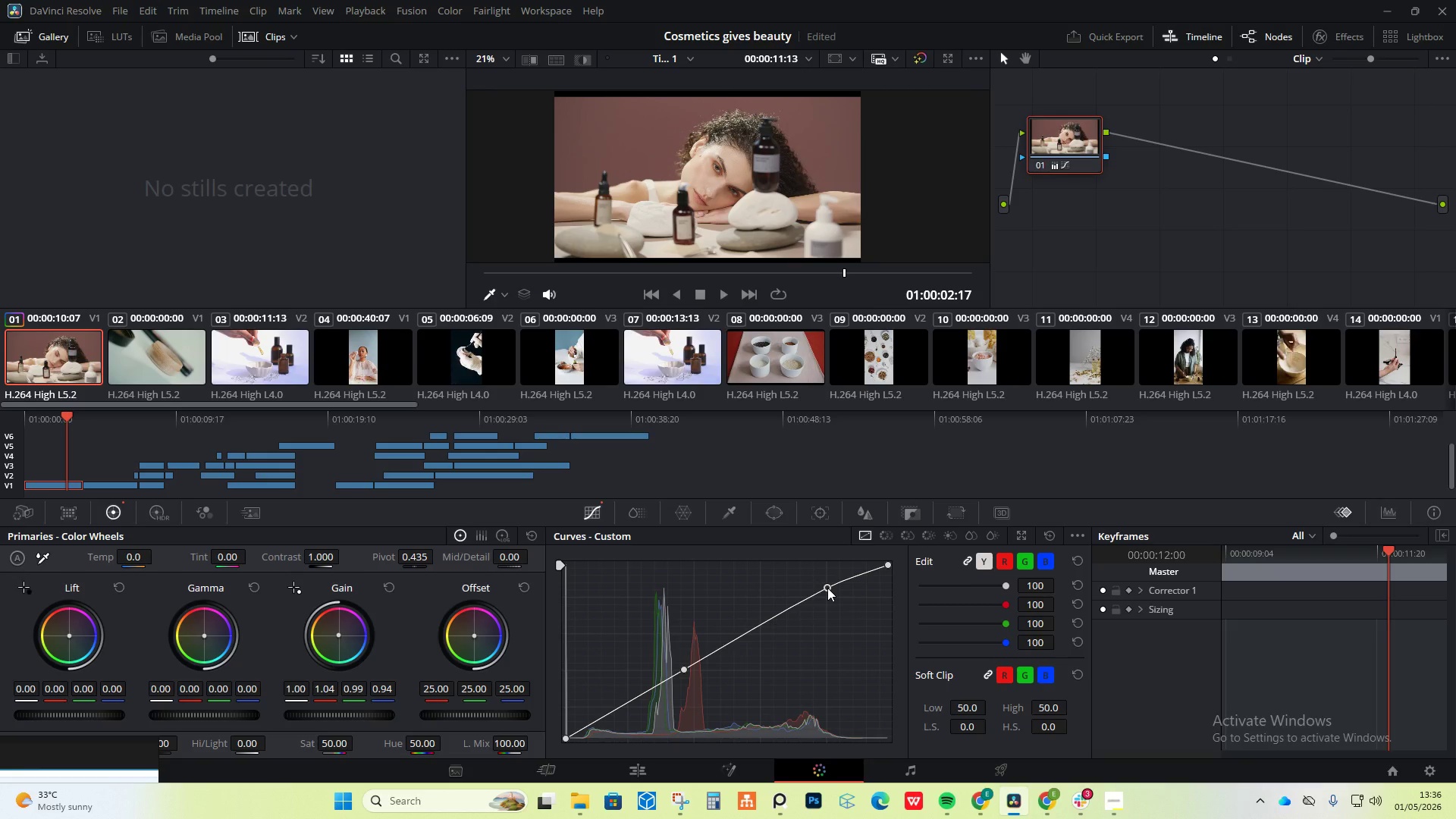 
wait(6.13)
 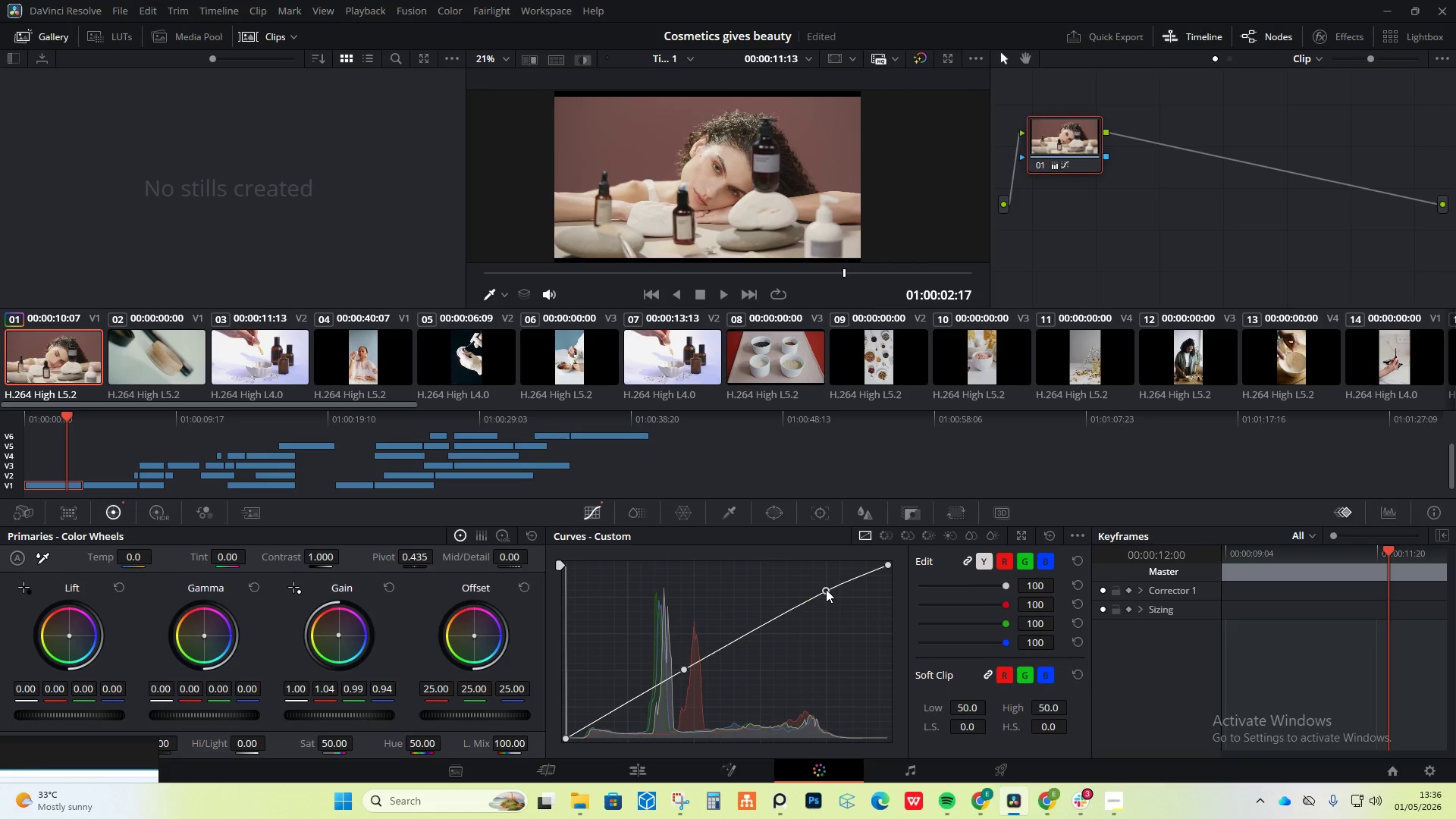 
left_click([150, 359])
 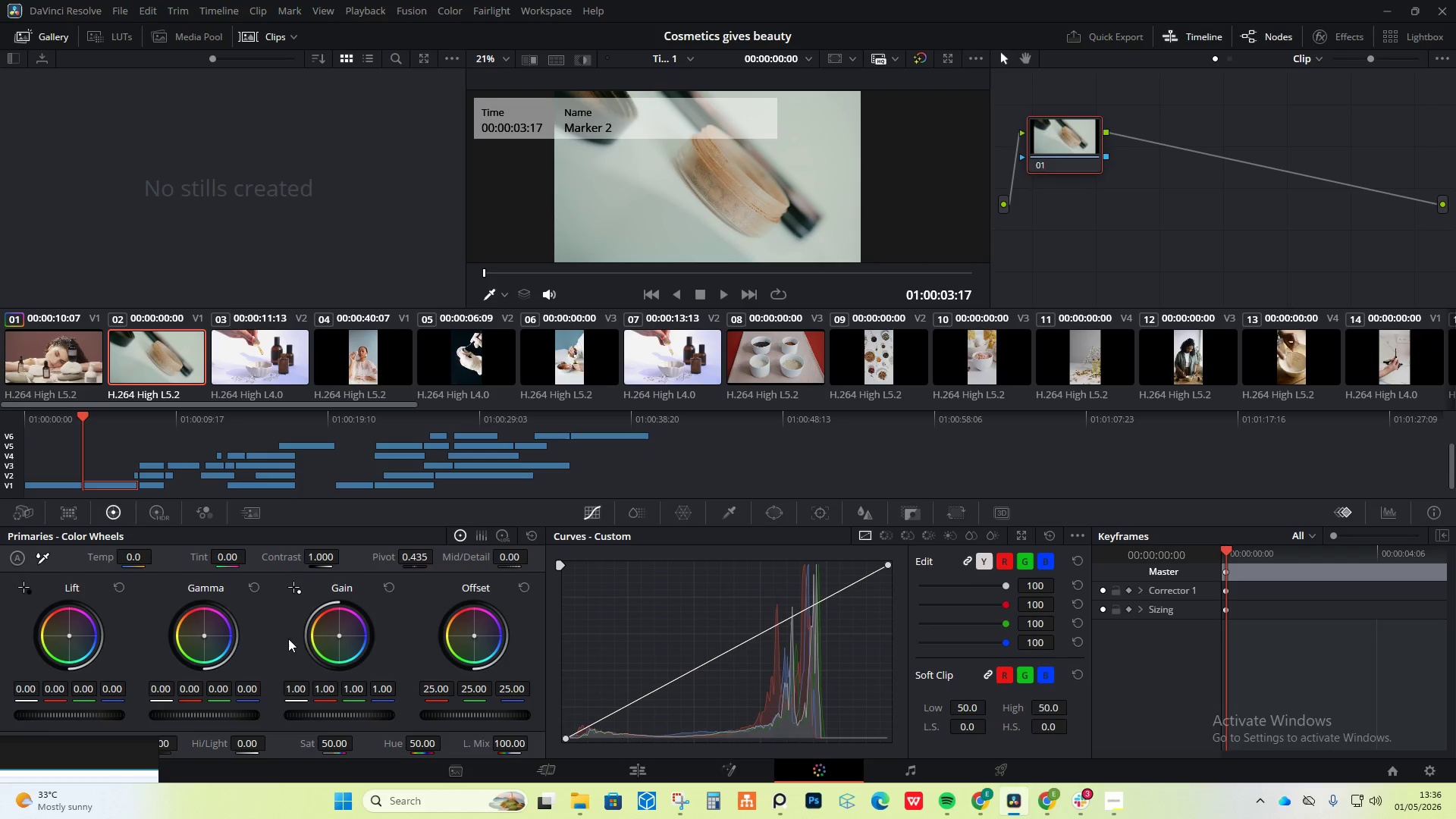 
left_click_drag(start_coordinate=[339, 635], to_coordinate=[334, 629])
 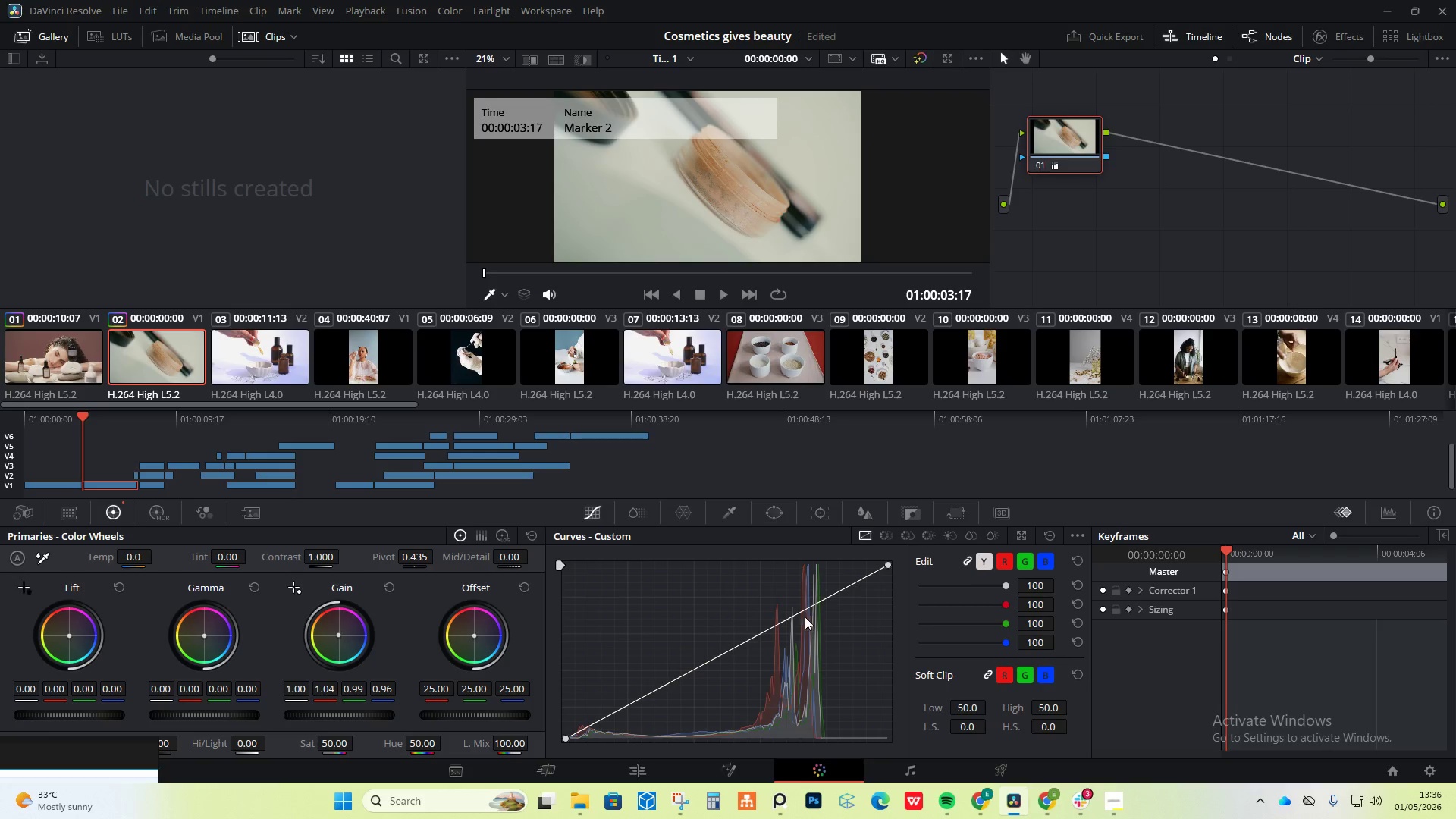 
left_click_drag(start_coordinate=[802, 613], to_coordinate=[793, 616])
 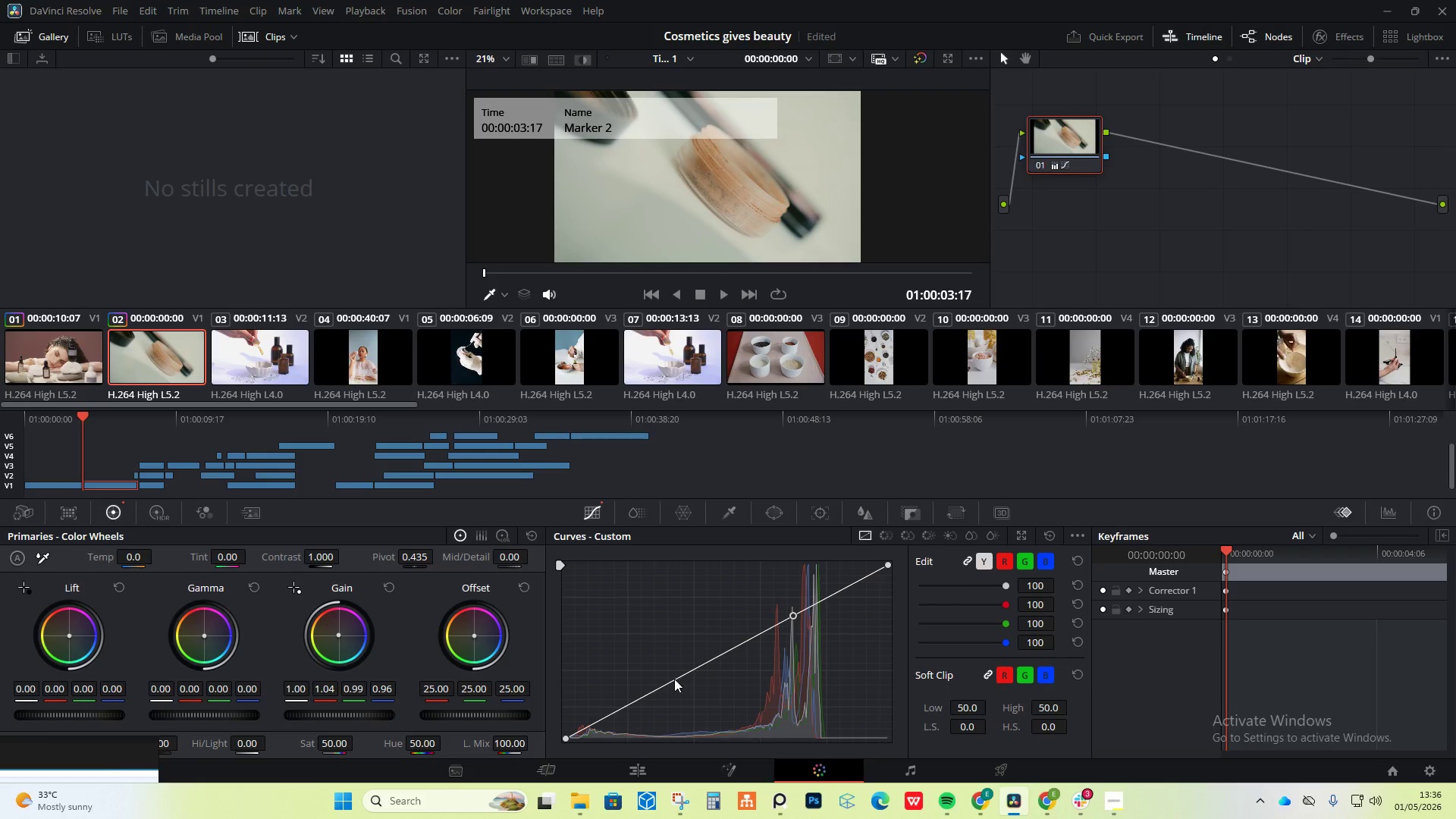 
left_click_drag(start_coordinate=[672, 681], to_coordinate=[678, 687])
 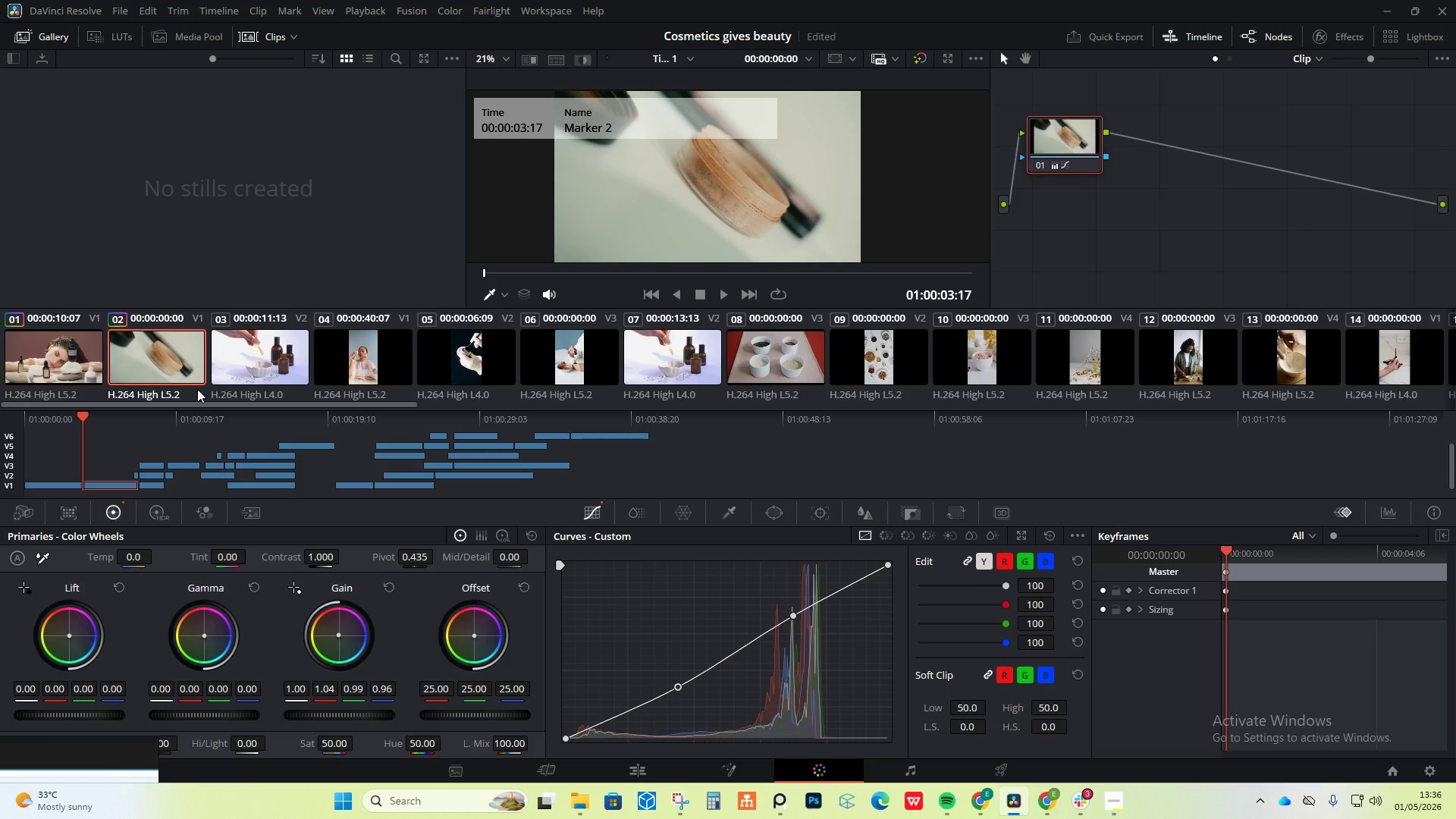 
left_click_drag(start_coordinate=[275, 349], to_coordinate=[275, 359])
 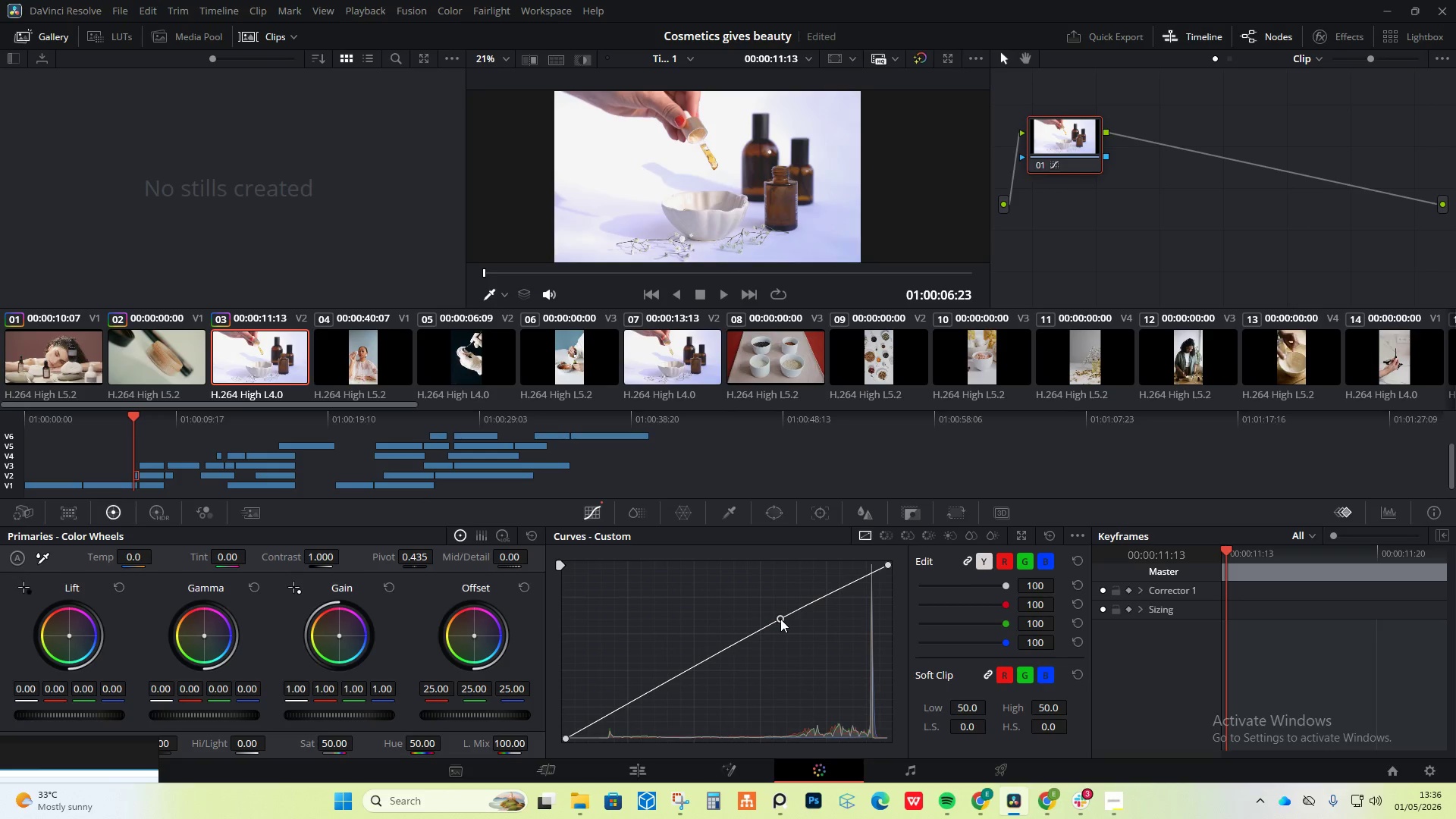 
left_click_drag(start_coordinate=[682, 671], to_coordinate=[682, 677])
 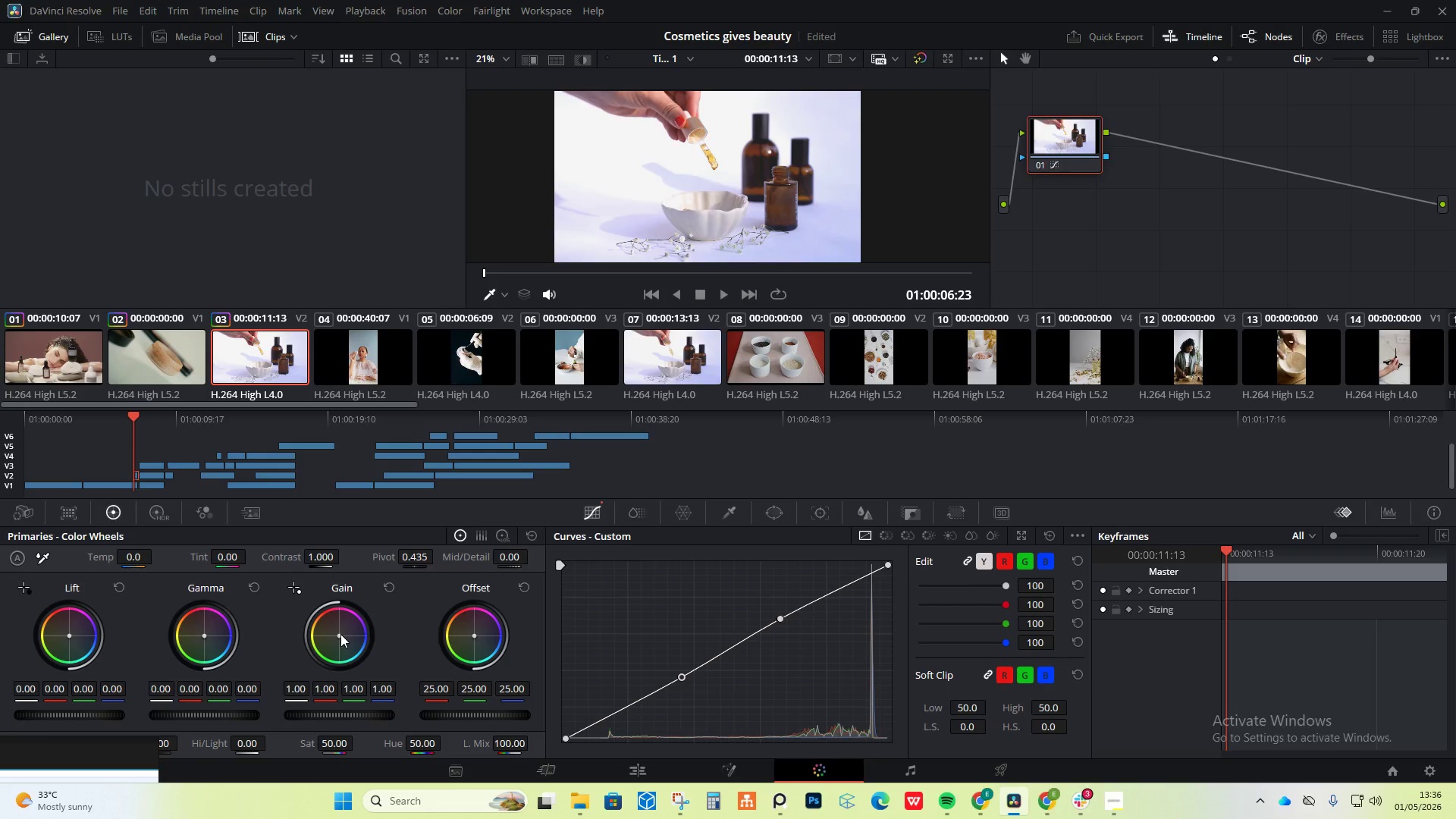 
left_click_drag(start_coordinate=[339, 634], to_coordinate=[337, 628])
 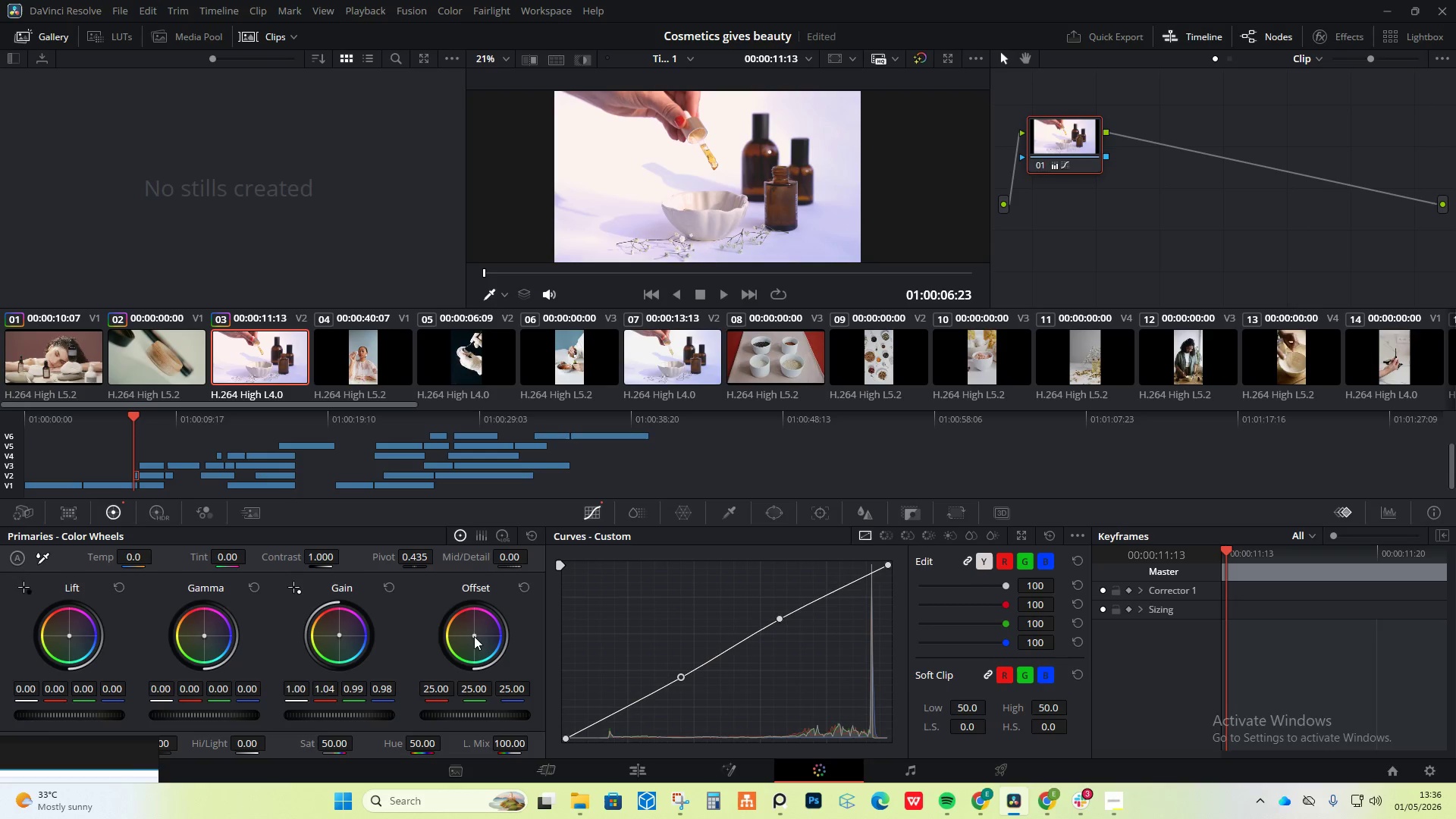 
left_click_drag(start_coordinate=[475, 634], to_coordinate=[485, 635])
 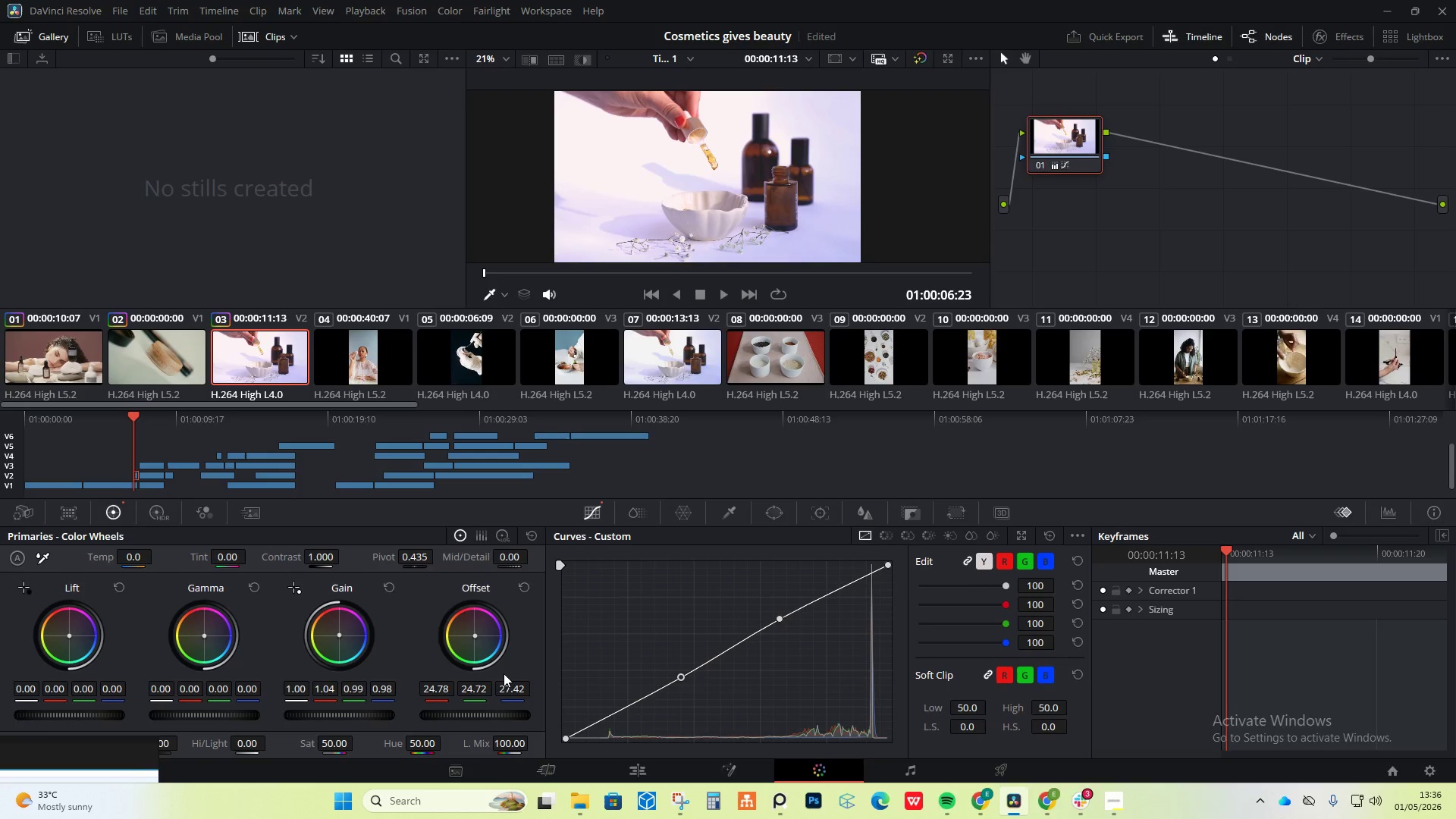 
key(Control+ControlLeft)
 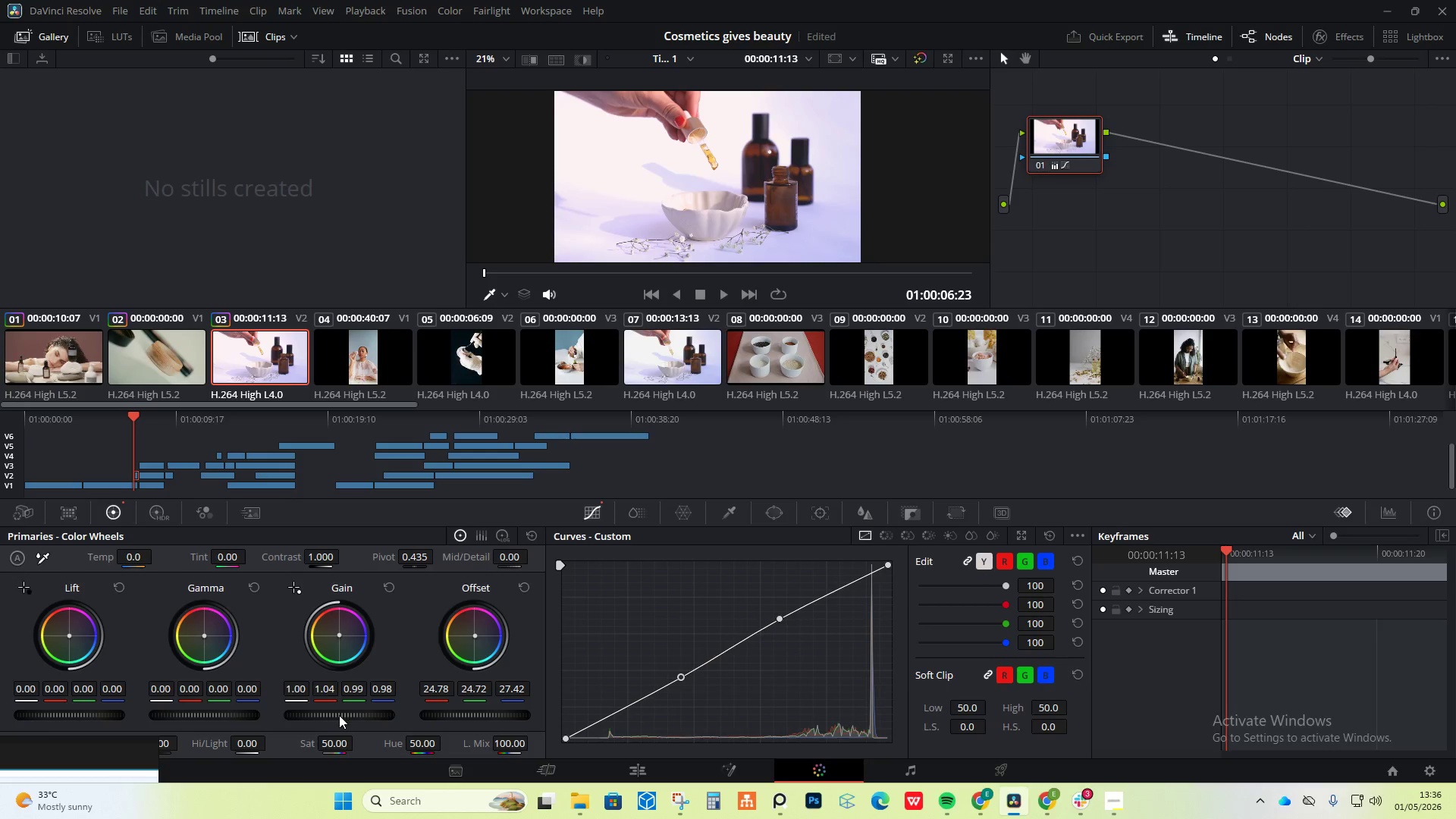 
left_click_drag(start_coordinate=[341, 715], to_coordinate=[336, 707])
 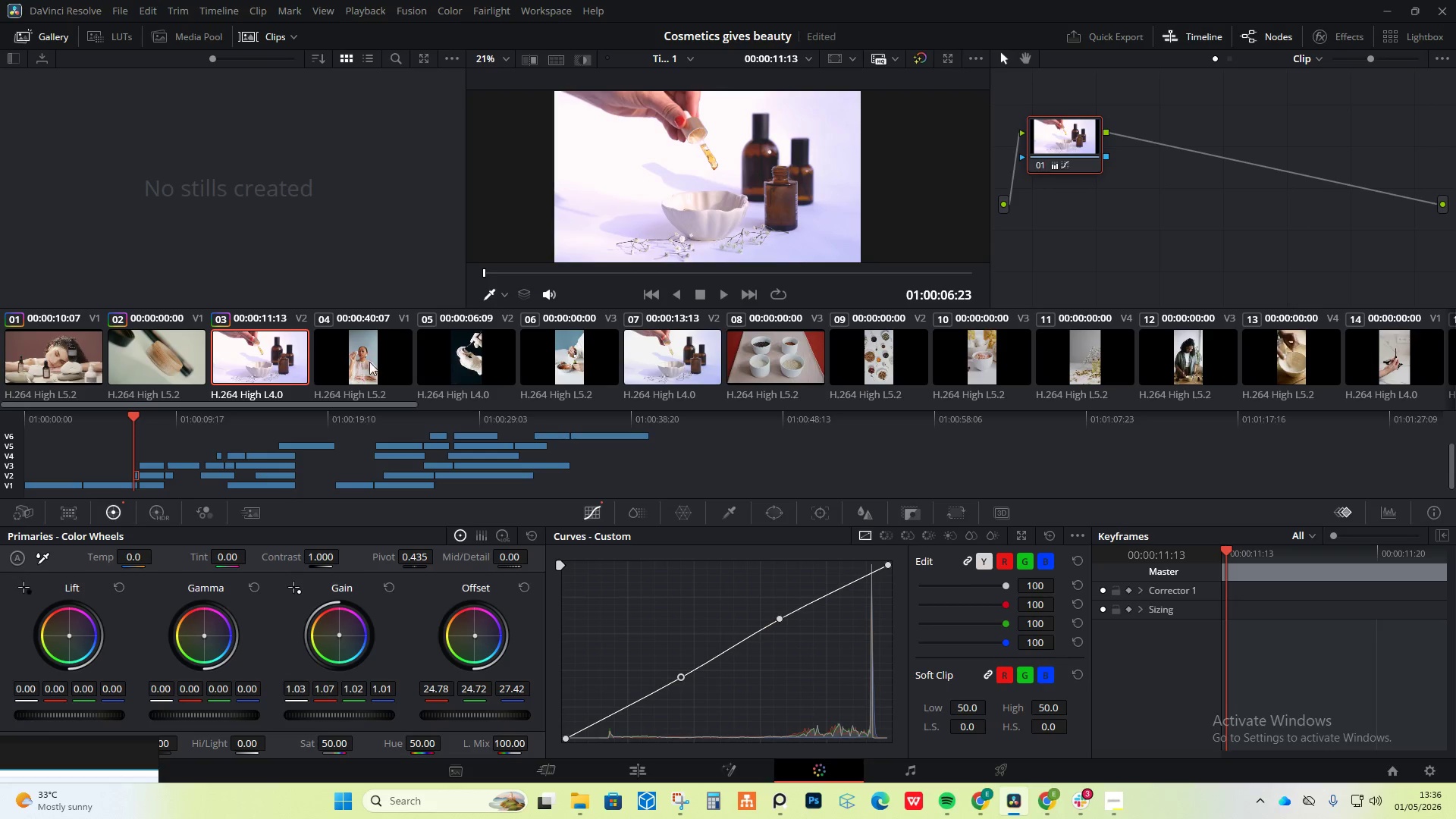 
left_click([379, 356])
 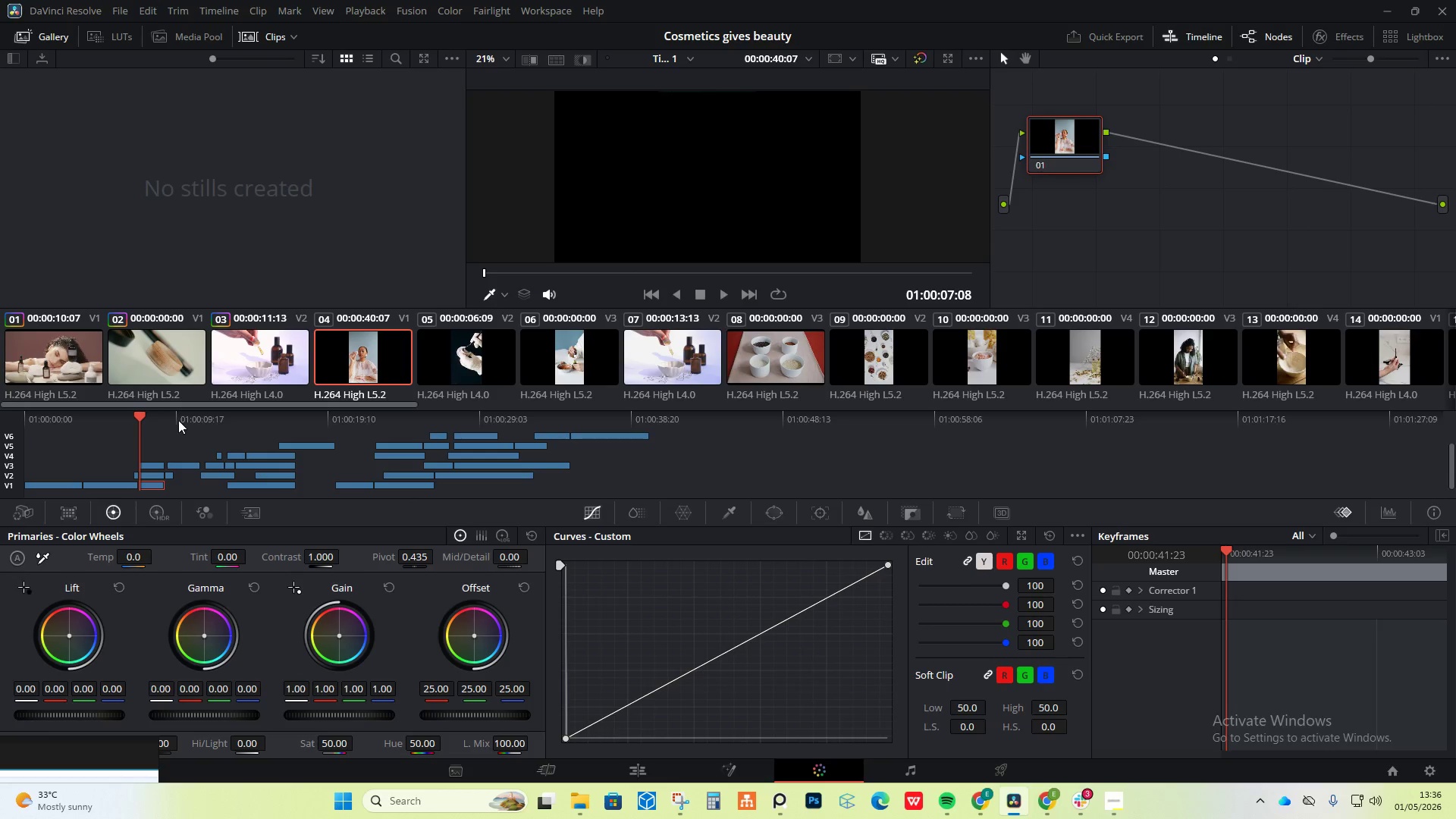 
left_click_drag(start_coordinate=[140, 413], to_coordinate=[146, 434])
 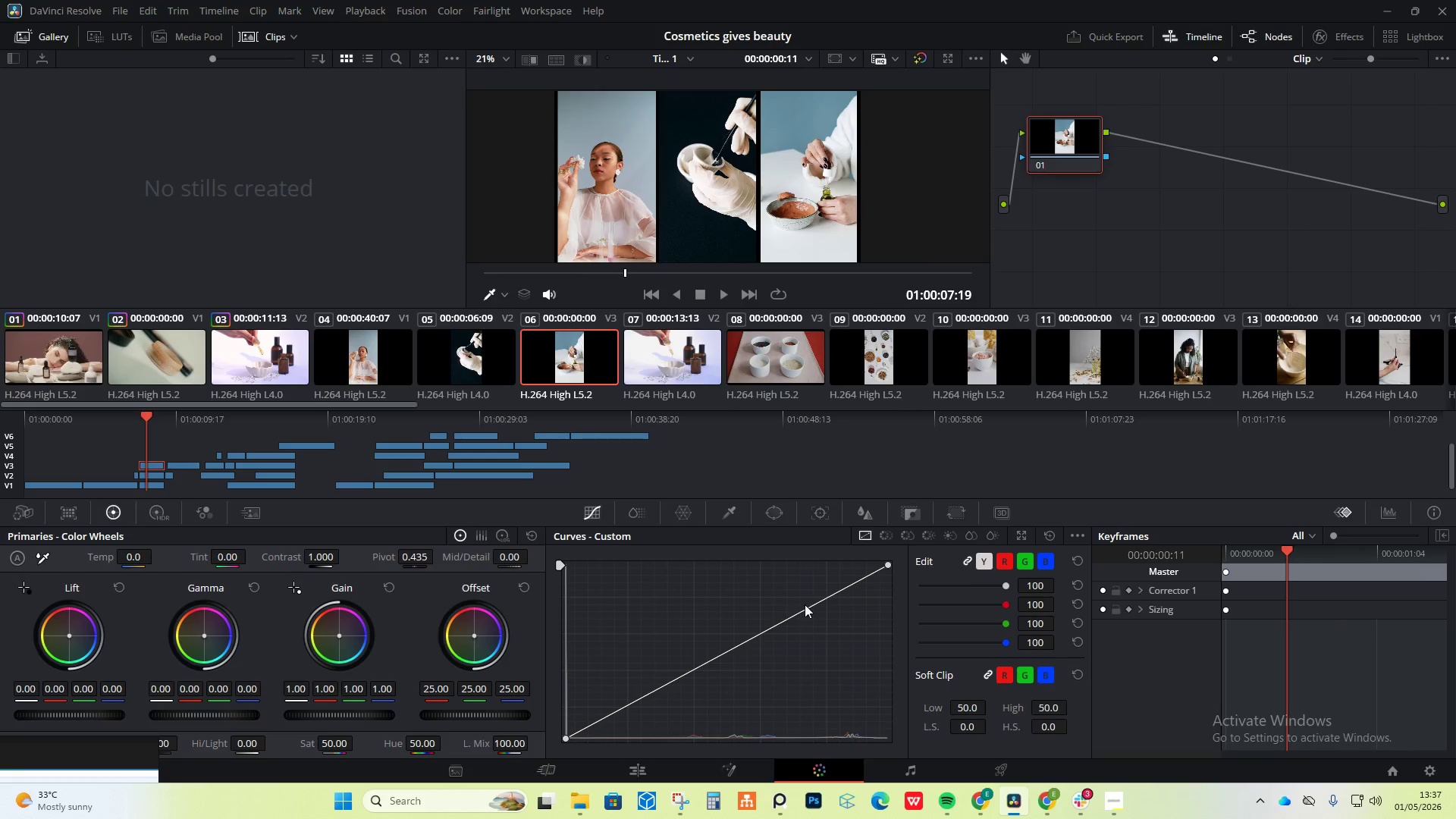 
left_click_drag(start_coordinate=[811, 605], to_coordinate=[799, 601])
 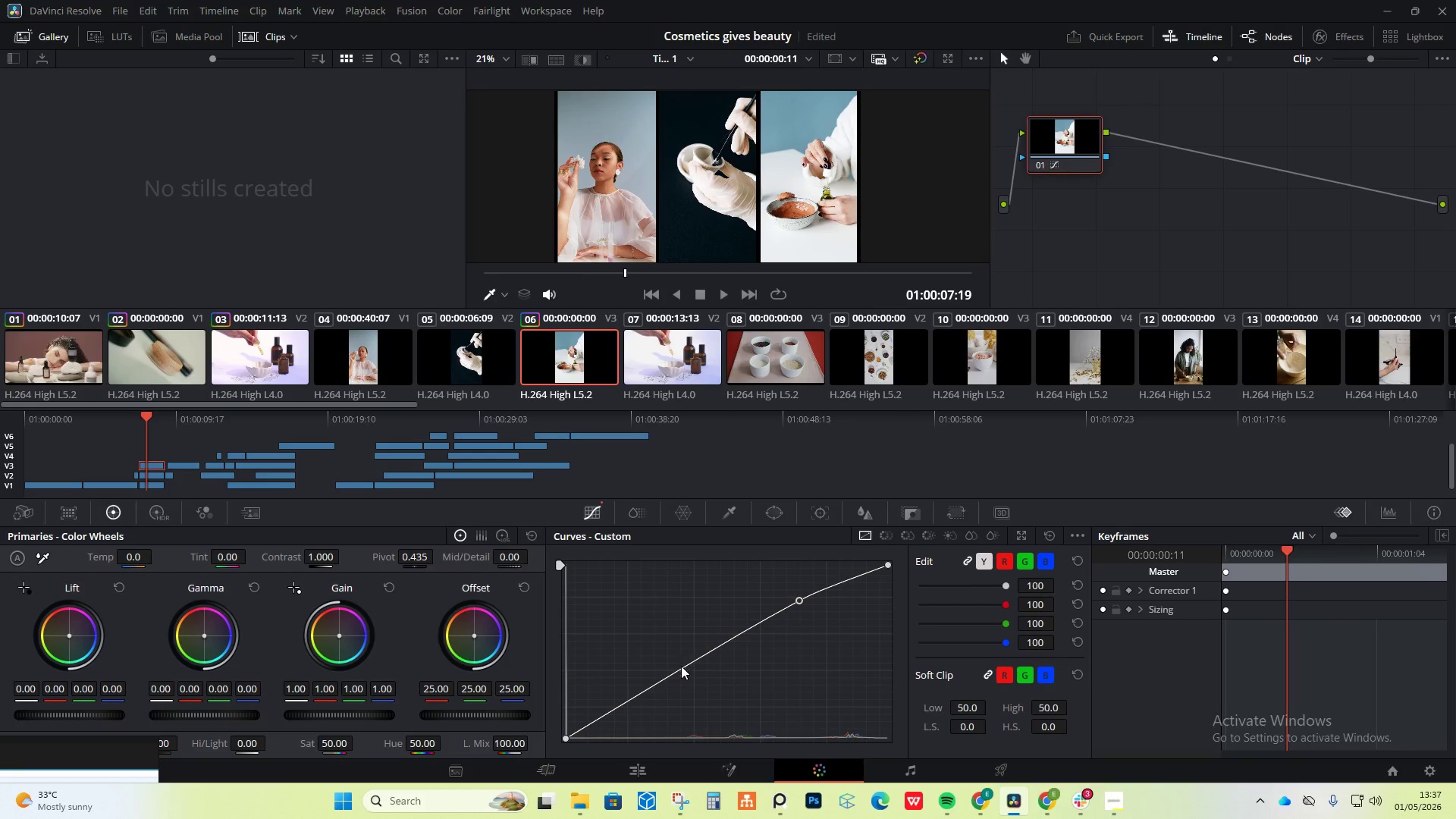 
left_click_drag(start_coordinate=[679, 670], to_coordinate=[686, 679])
 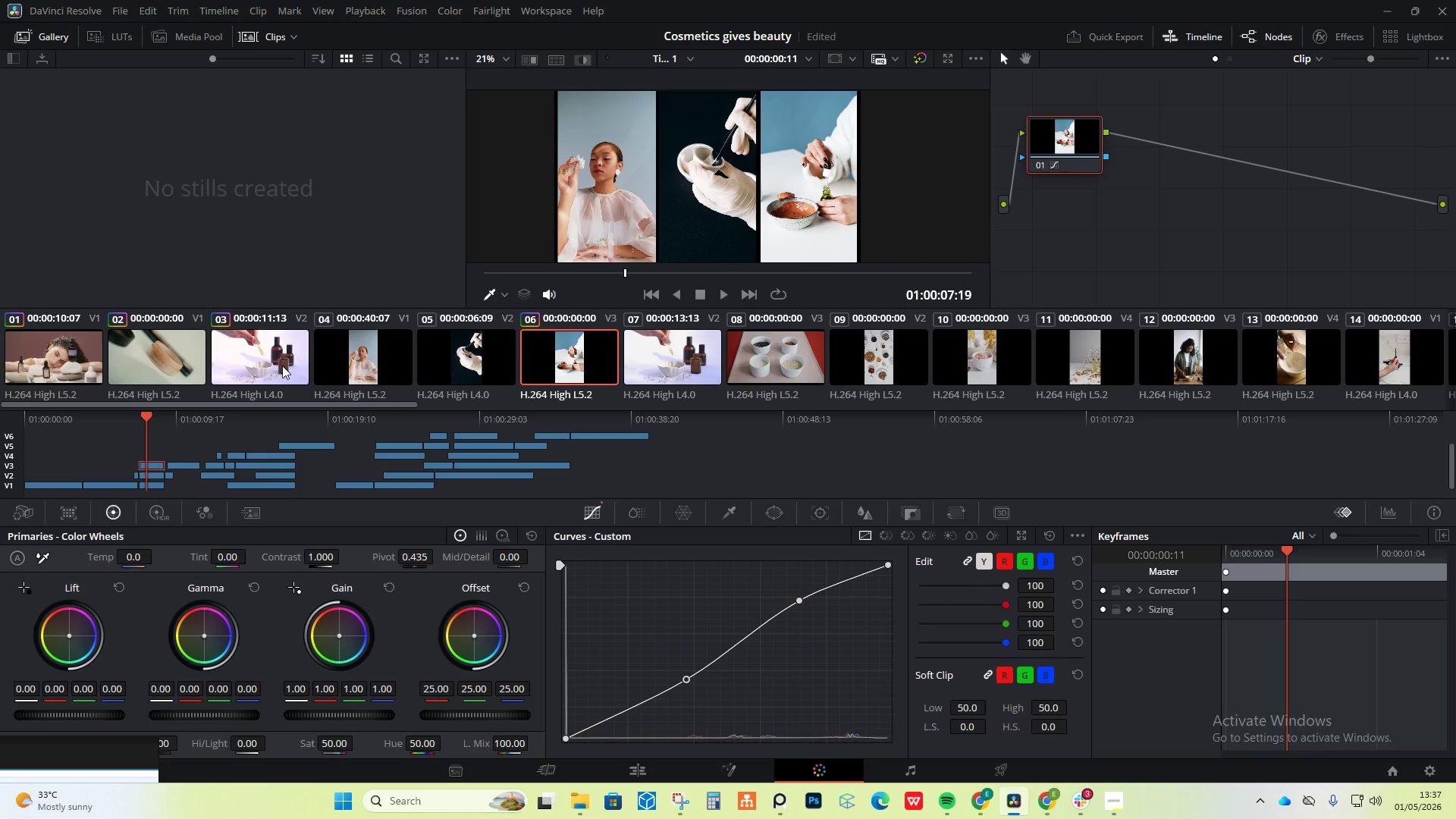 
left_click([376, 363])
 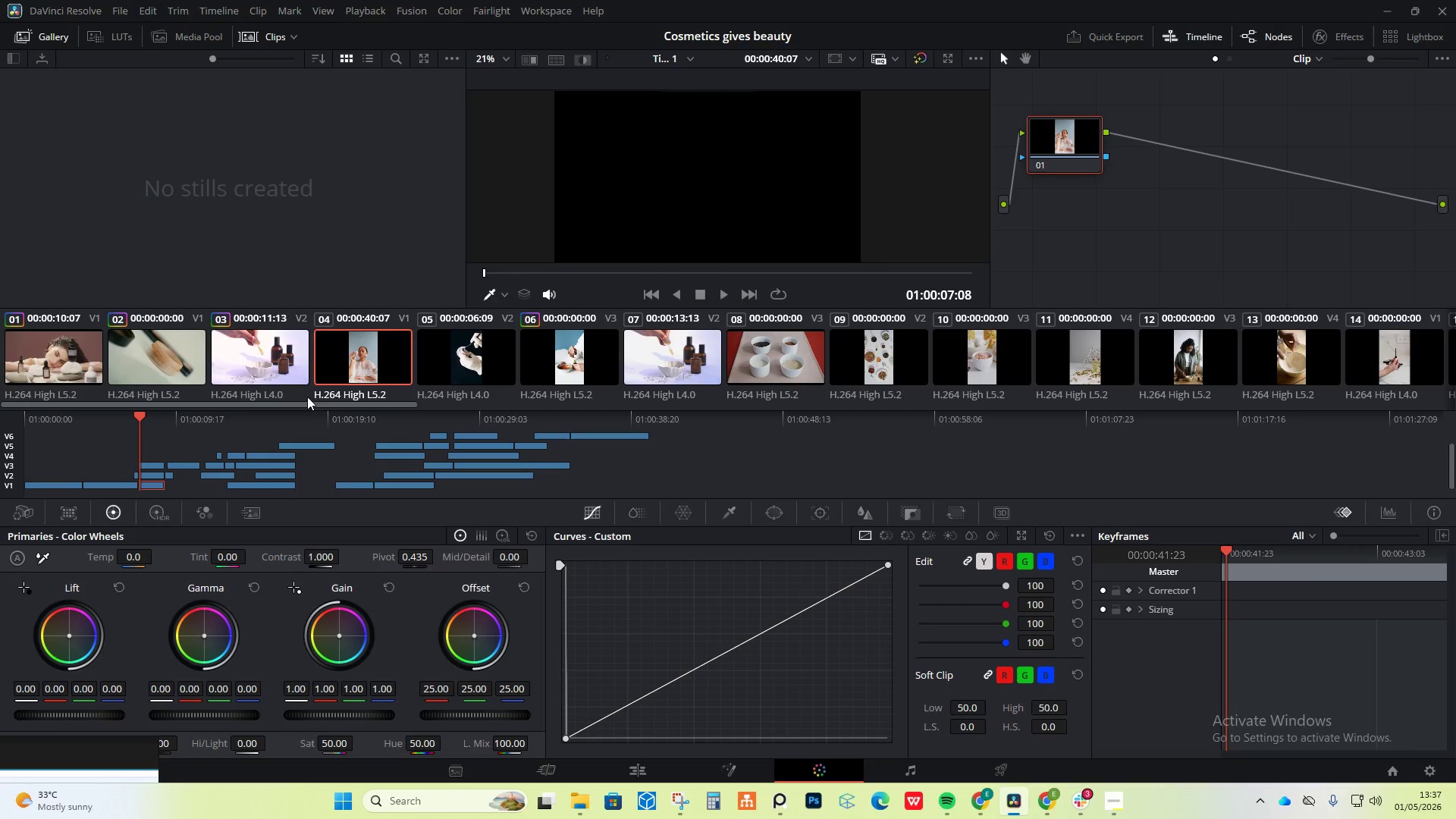 
left_click_drag(start_coordinate=[140, 413], to_coordinate=[154, 416])
 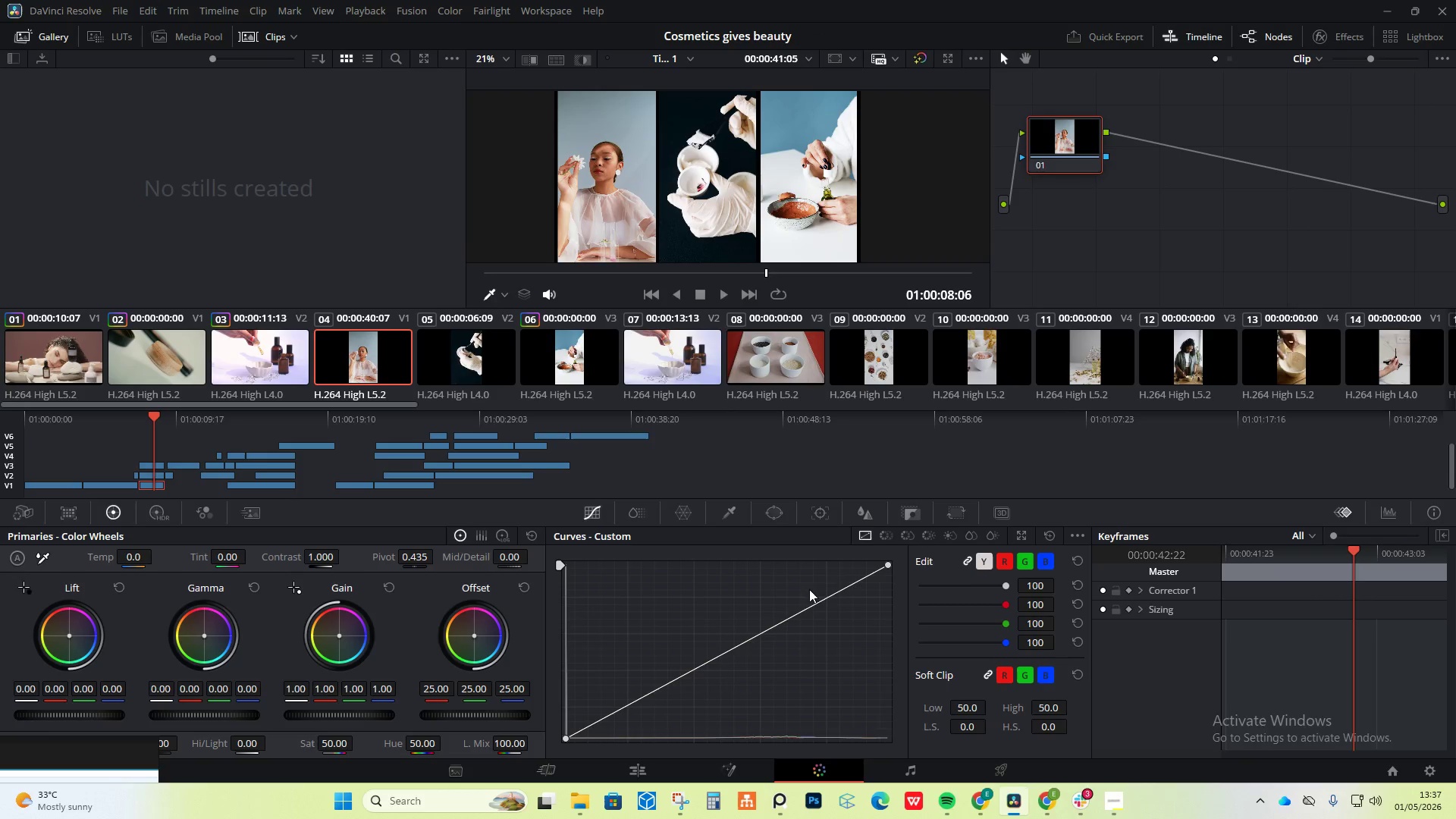 
left_click_drag(start_coordinate=[815, 601], to_coordinate=[808, 598])
 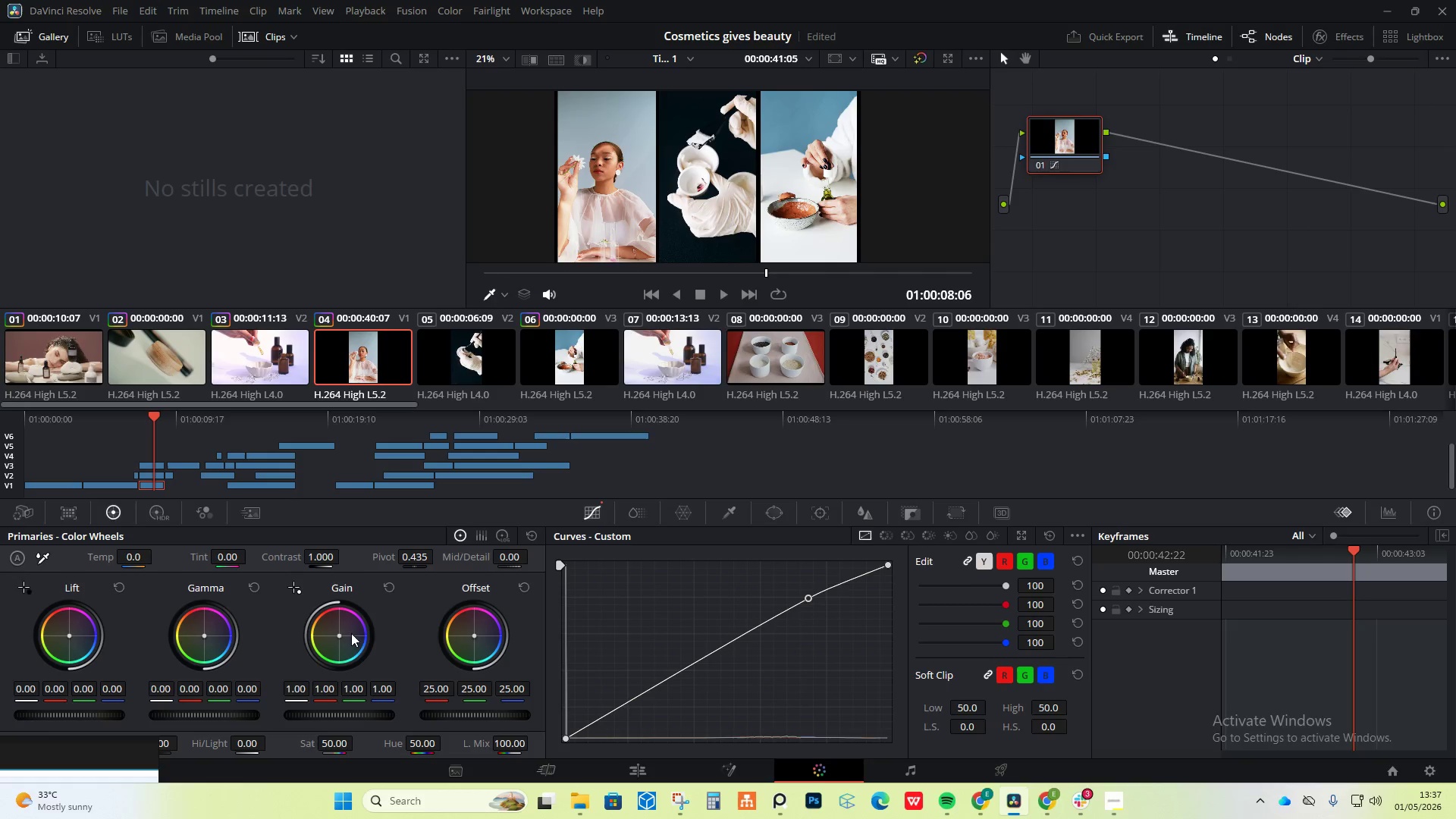 
left_click_drag(start_coordinate=[339, 633], to_coordinate=[335, 629])
 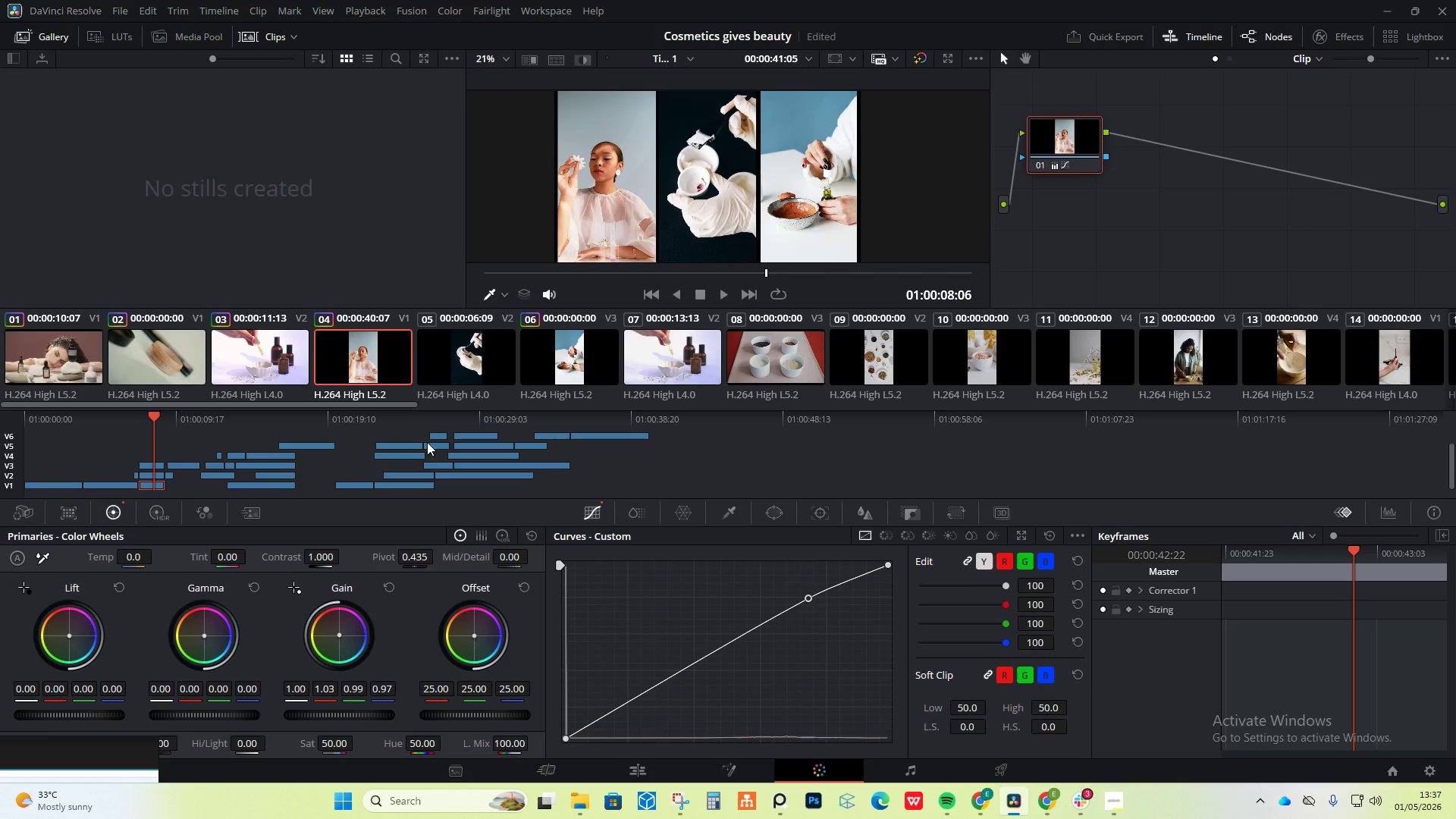 
left_click([456, 355])
 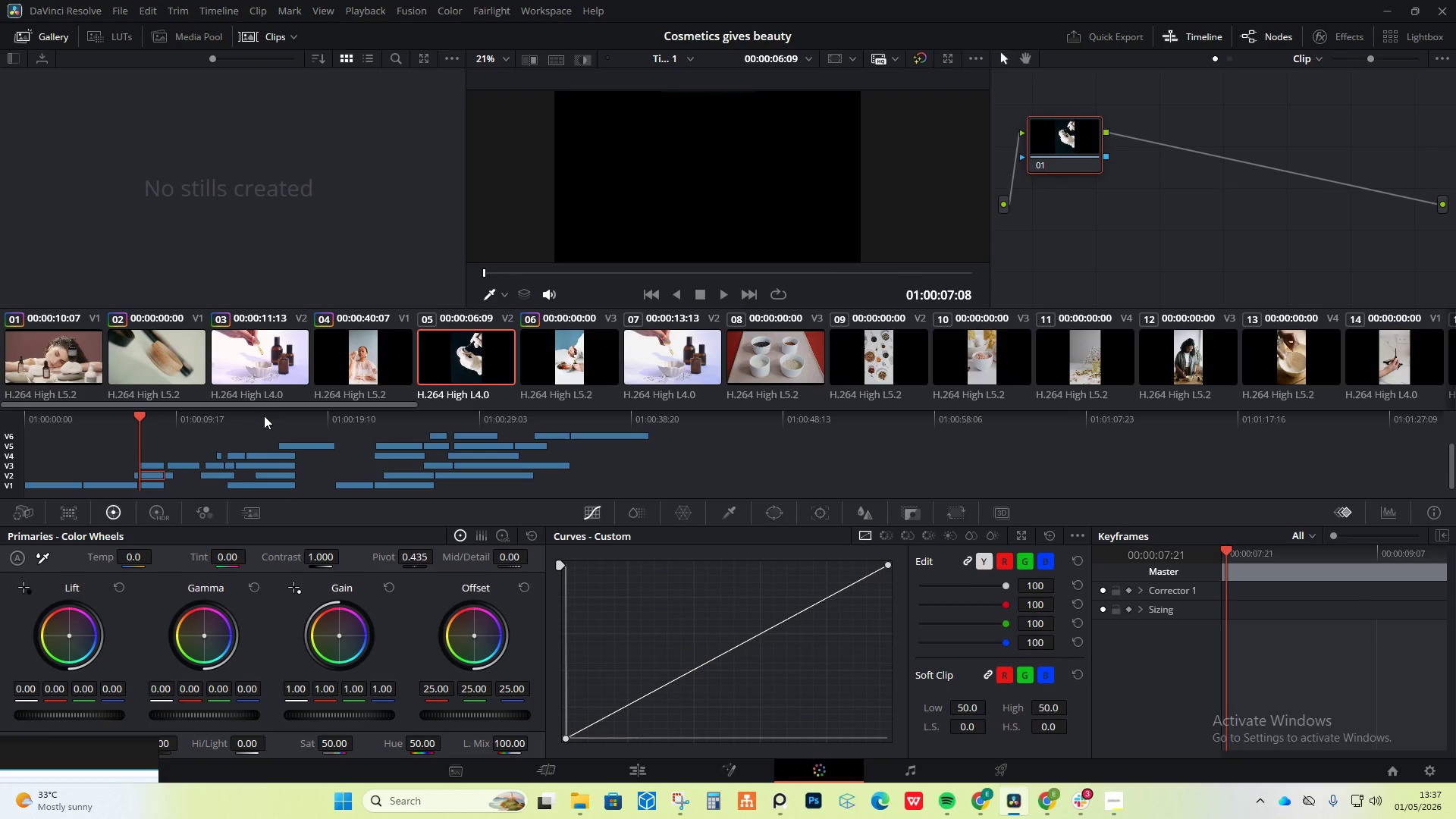 
left_click_drag(start_coordinate=[140, 413], to_coordinate=[144, 415])
 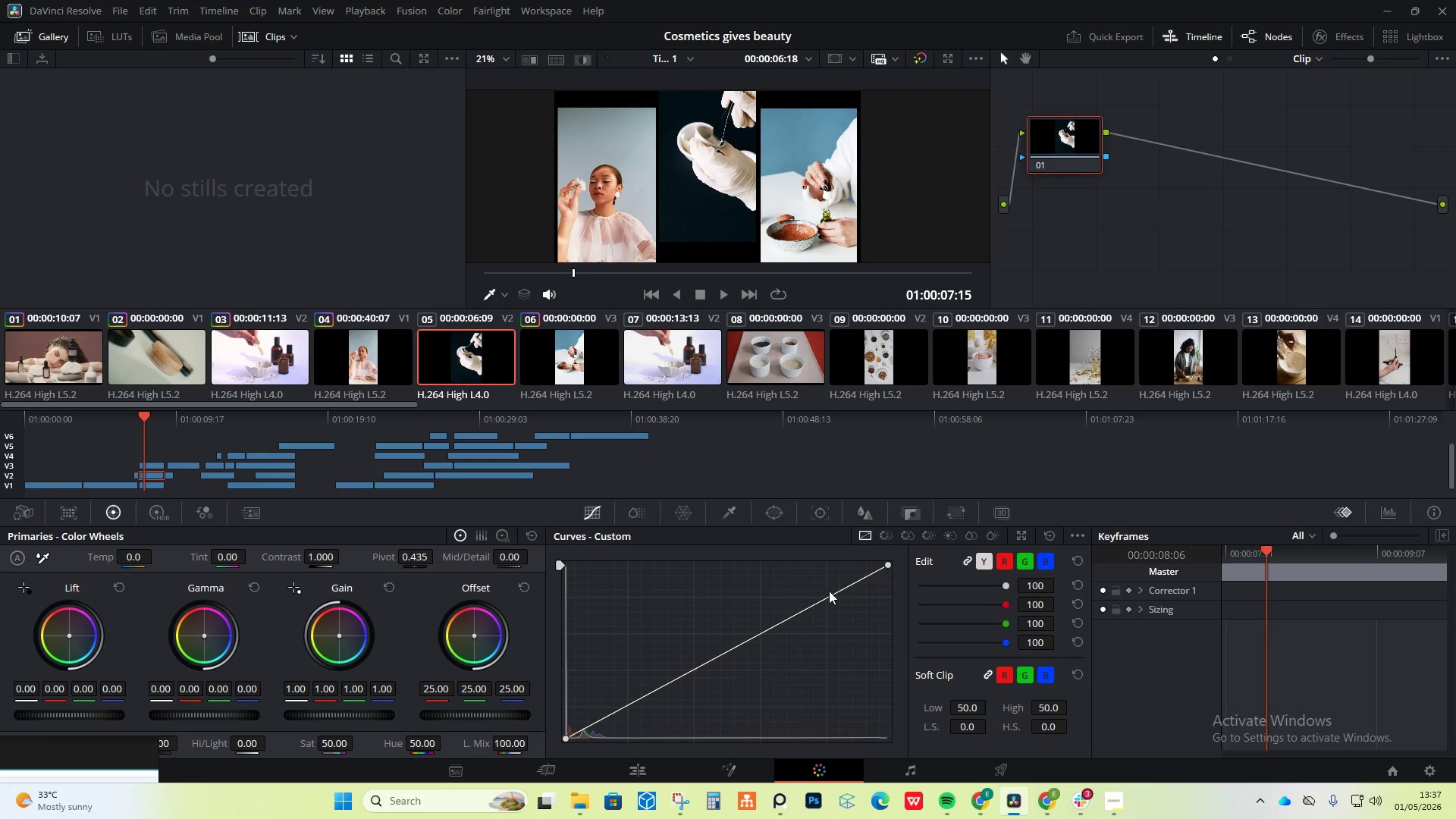 
left_click_drag(start_coordinate=[829, 596], to_coordinate=[824, 615])
 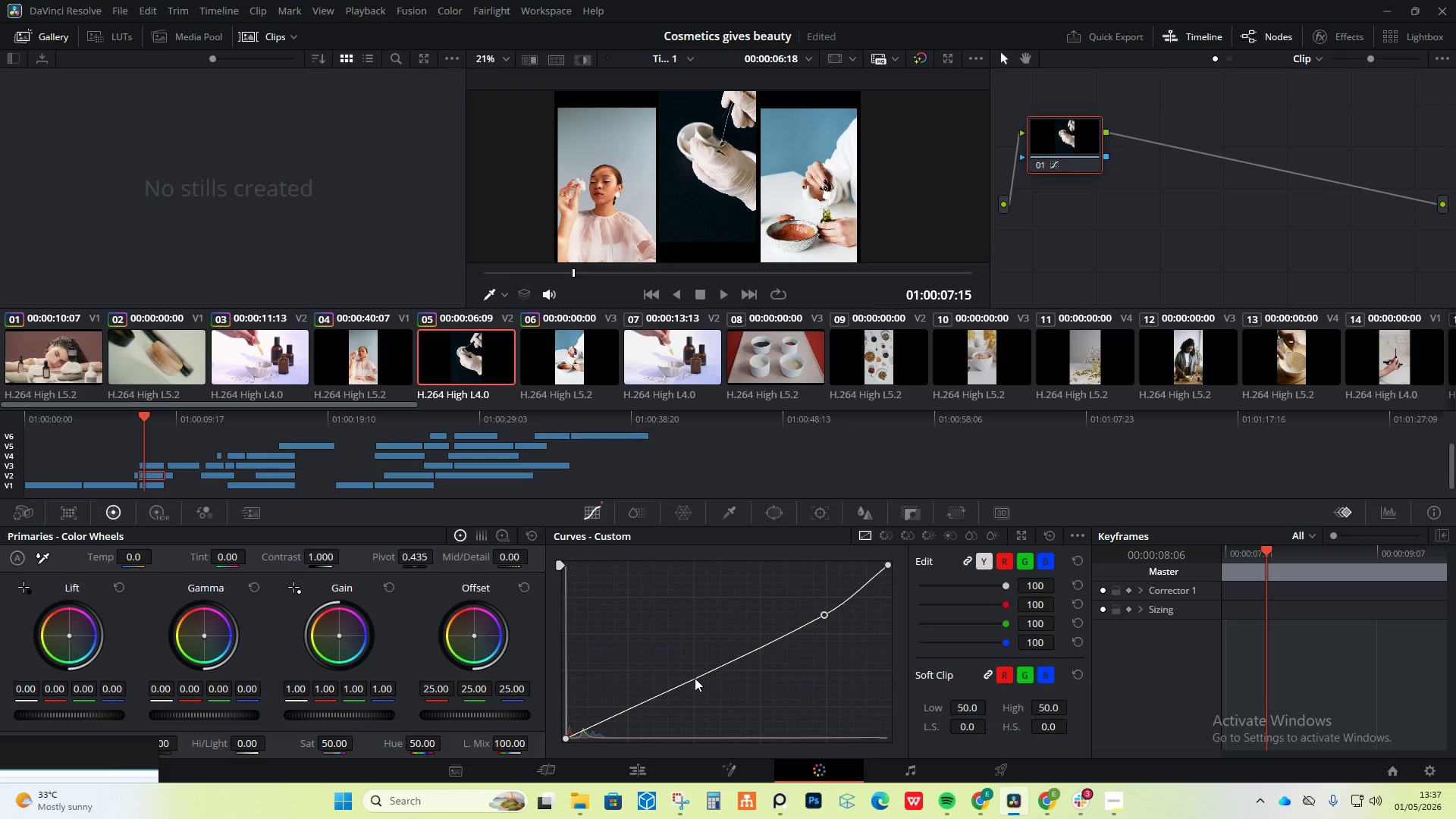 
left_click_drag(start_coordinate=[695, 678], to_coordinate=[692, 668])
 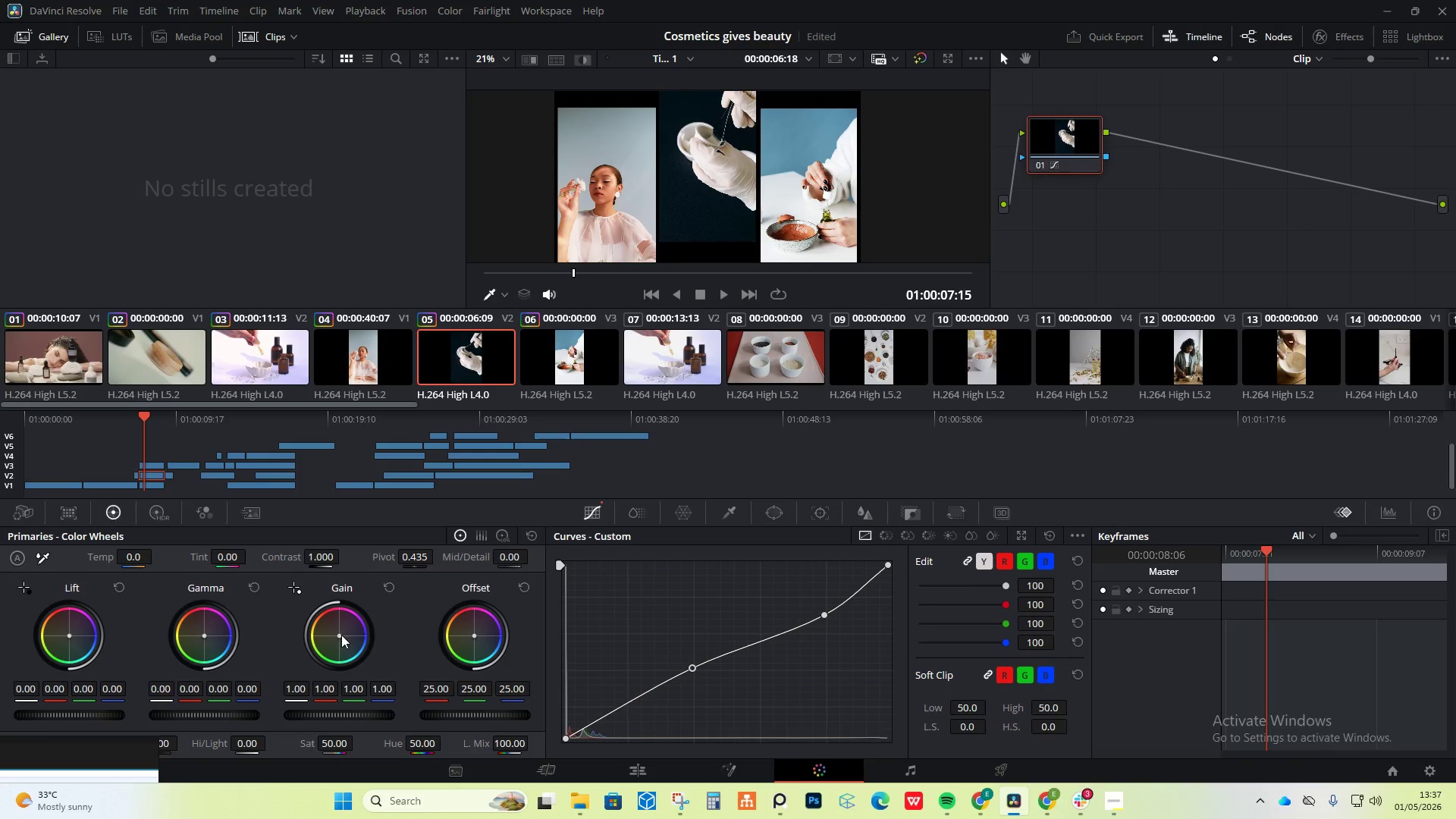 
left_click_drag(start_coordinate=[337, 635], to_coordinate=[332, 626])
 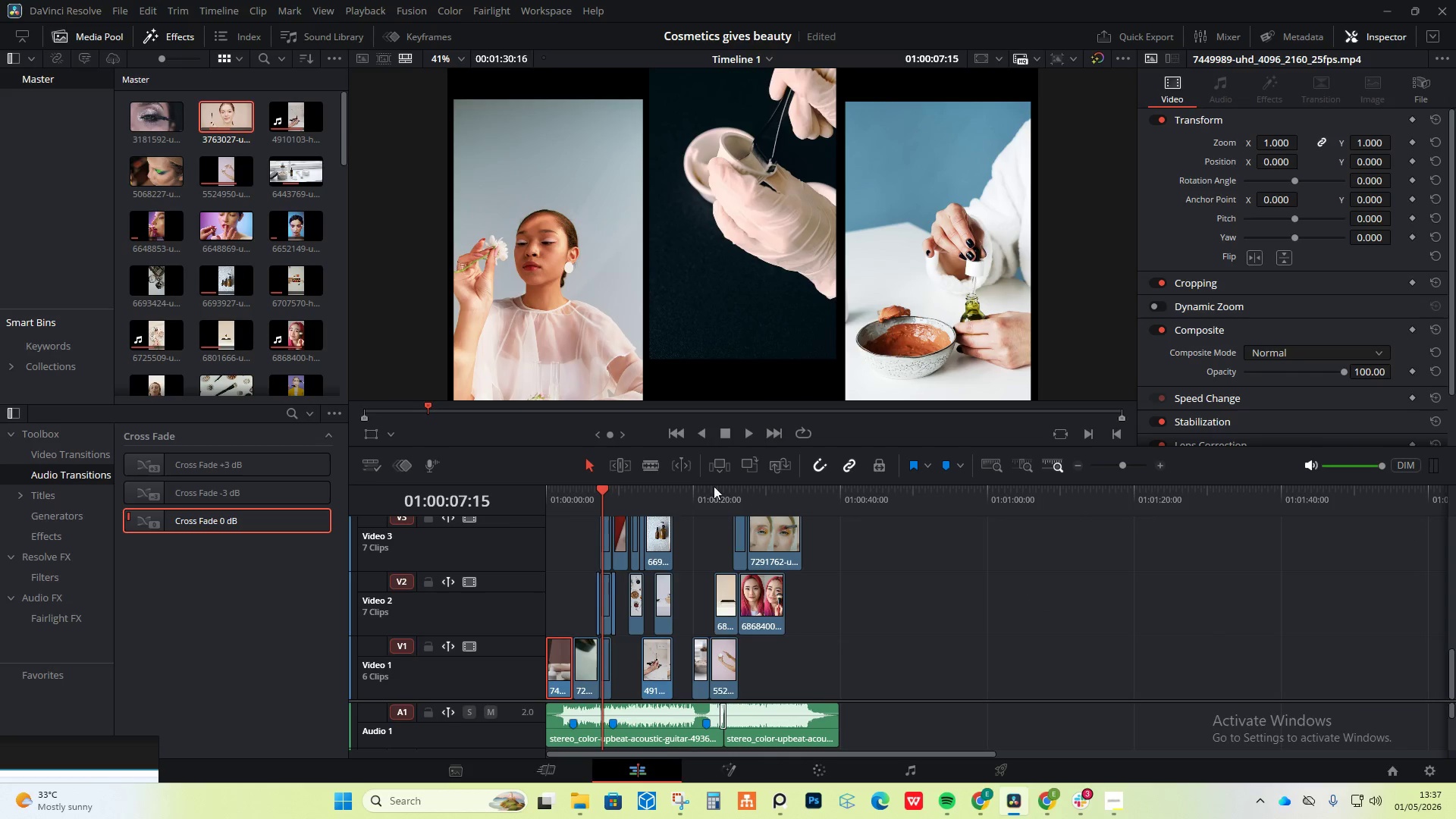 
left_click_drag(start_coordinate=[607, 483], to_coordinate=[589, 485])
 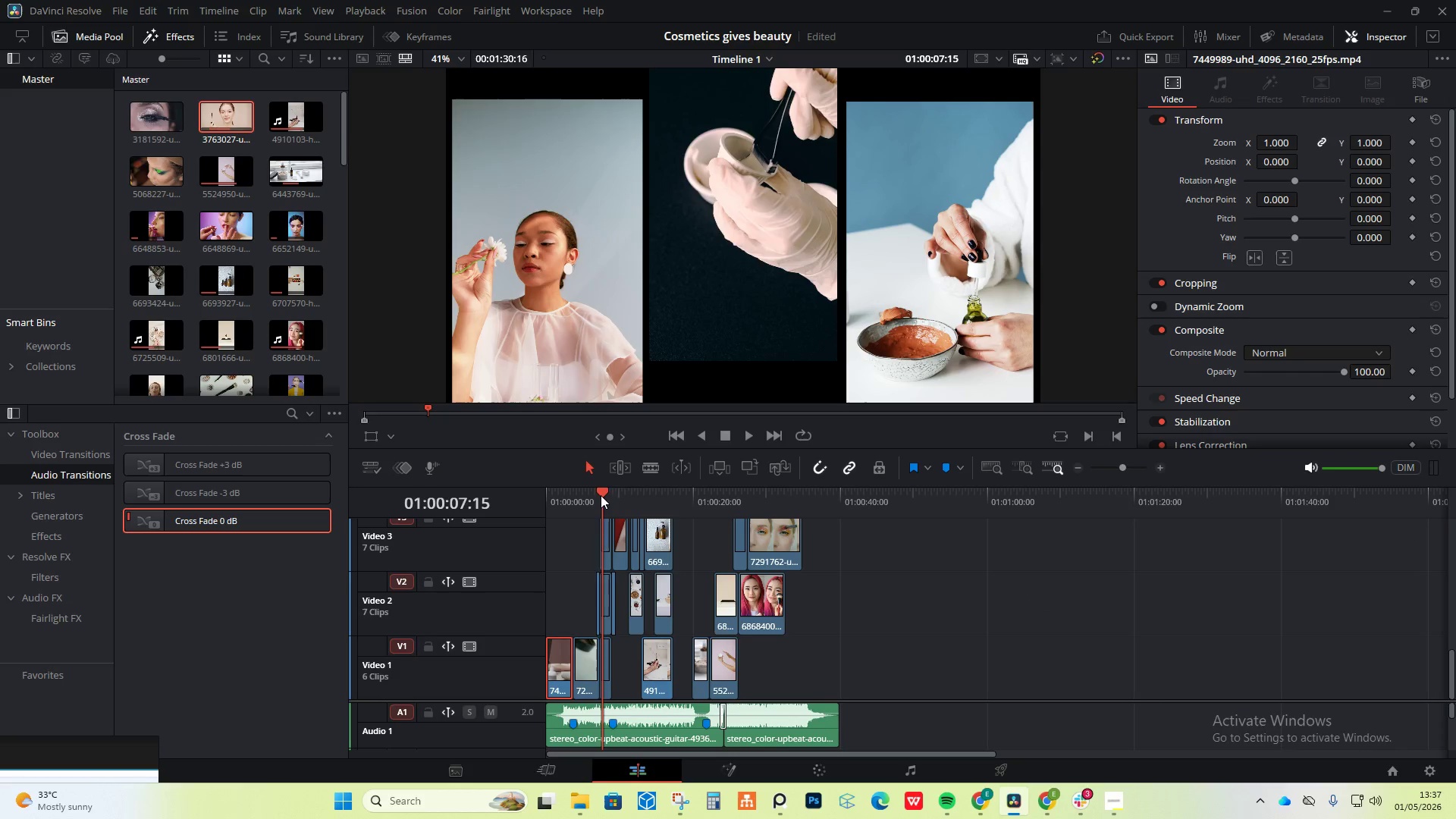 
left_click_drag(start_coordinate=[601, 495], to_coordinate=[551, 494])
 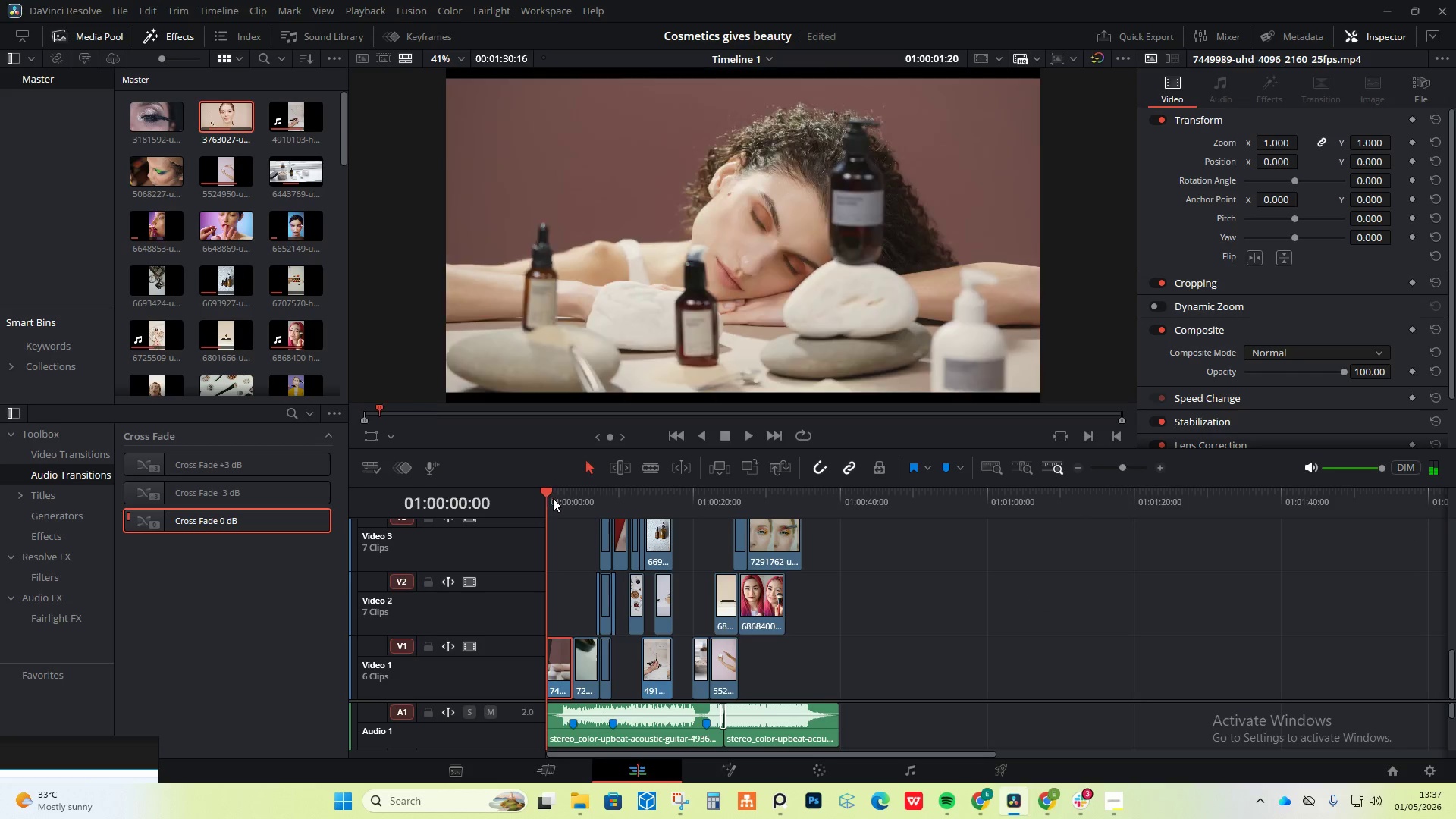 
key(Space)
 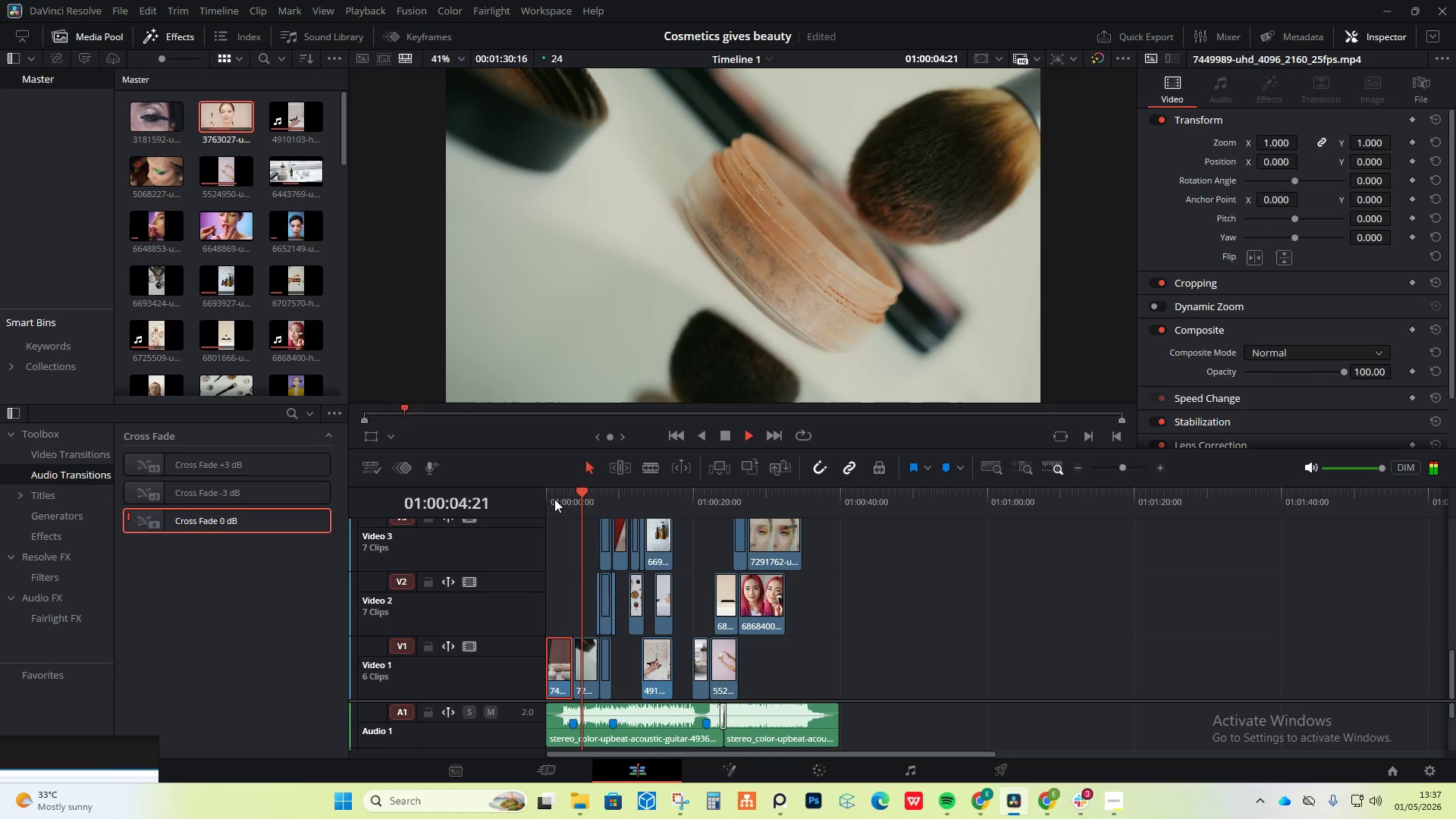 
wait(10.19)
 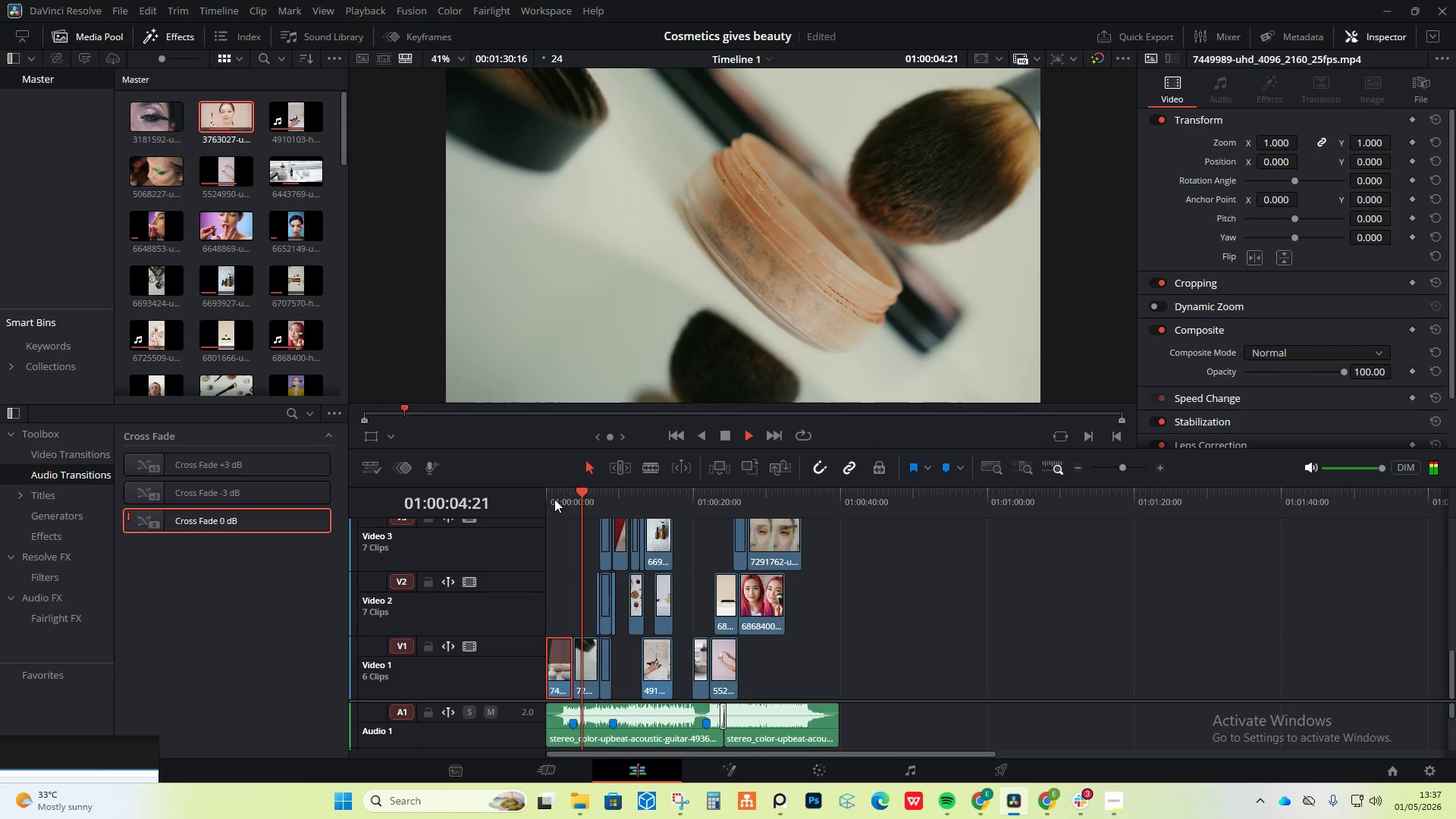 
key(Space)
 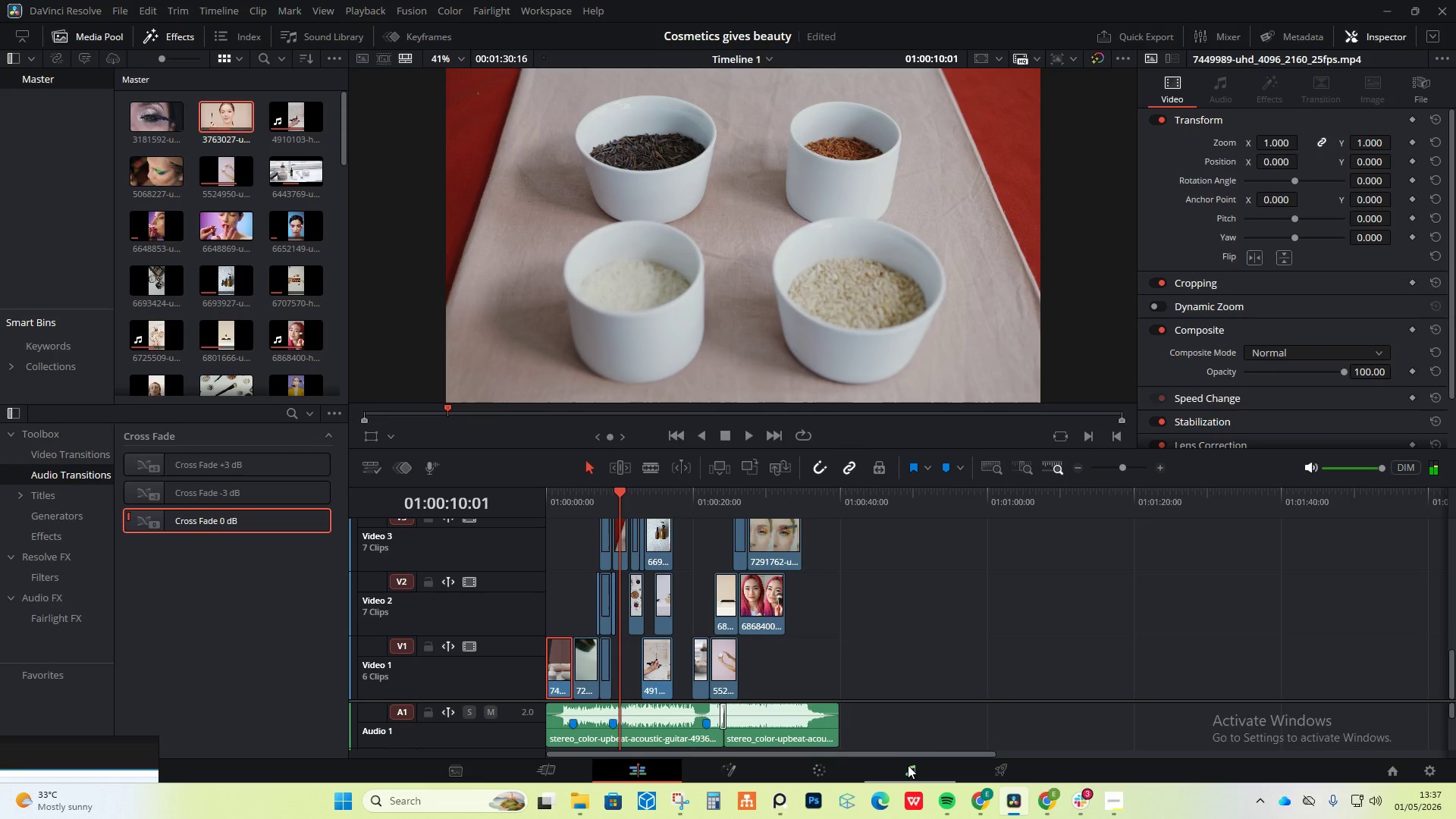 
left_click([827, 768])
 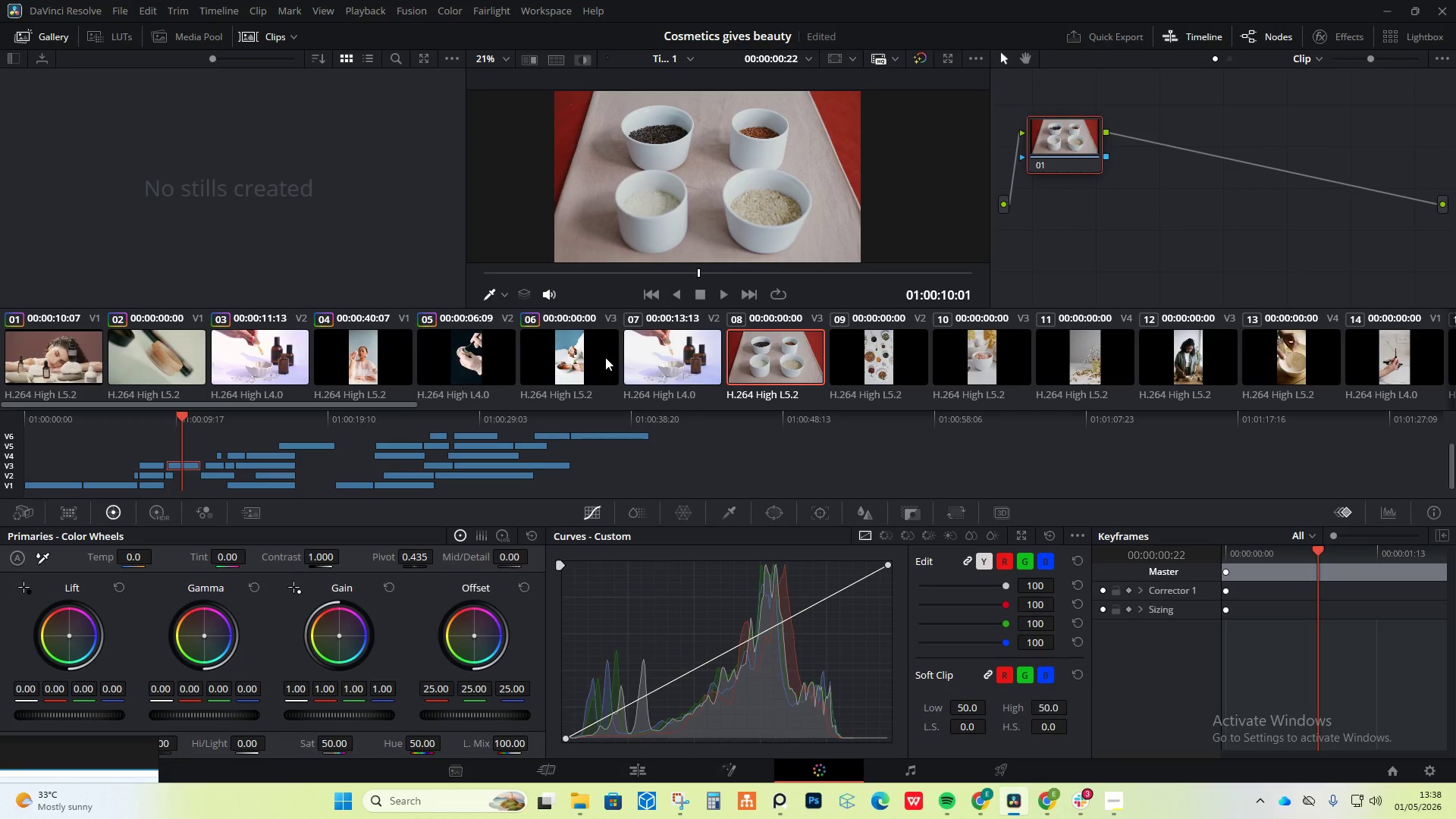 
left_click([808, 360])
 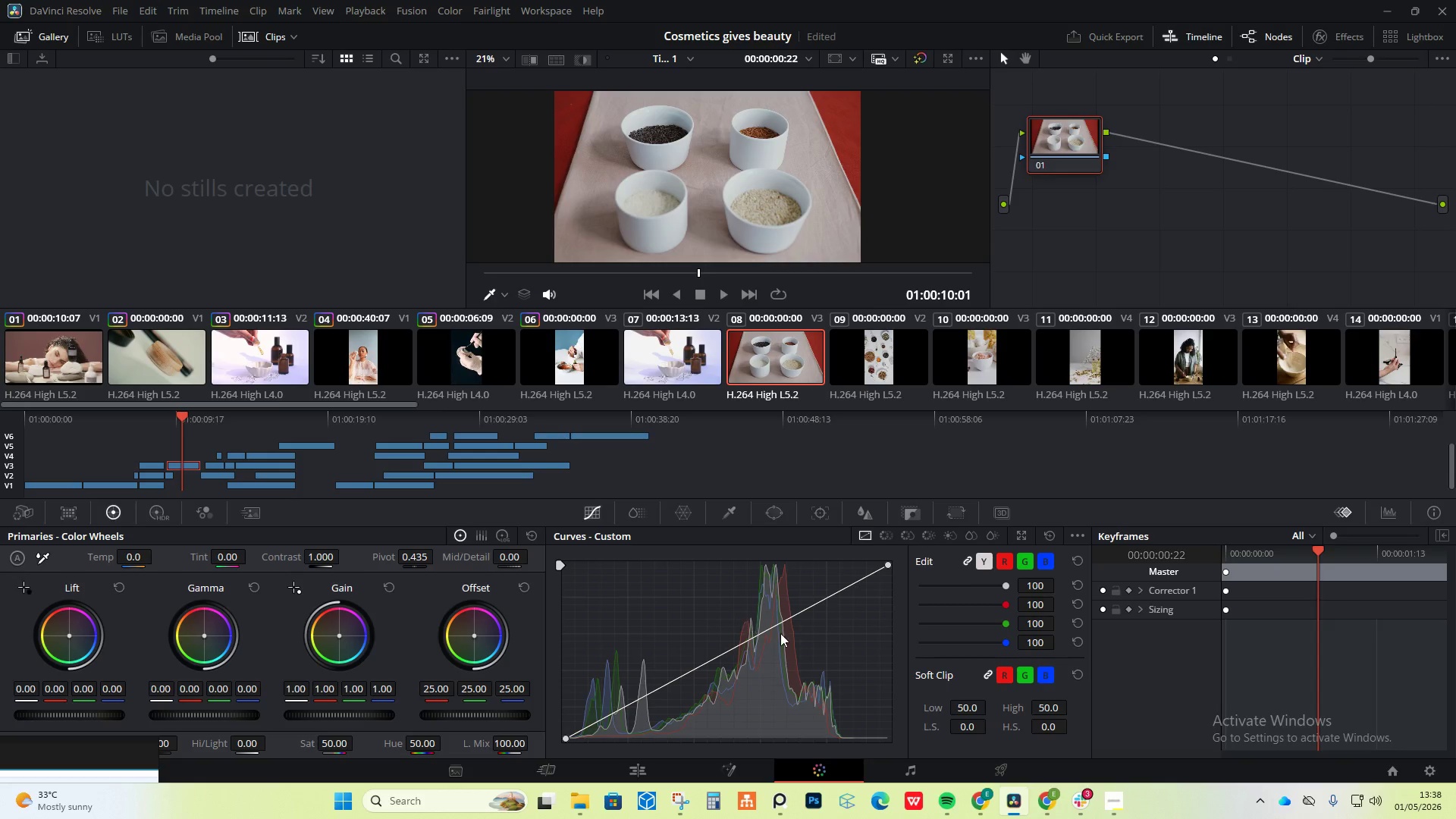 
left_click_drag(start_coordinate=[783, 618], to_coordinate=[778, 613])
 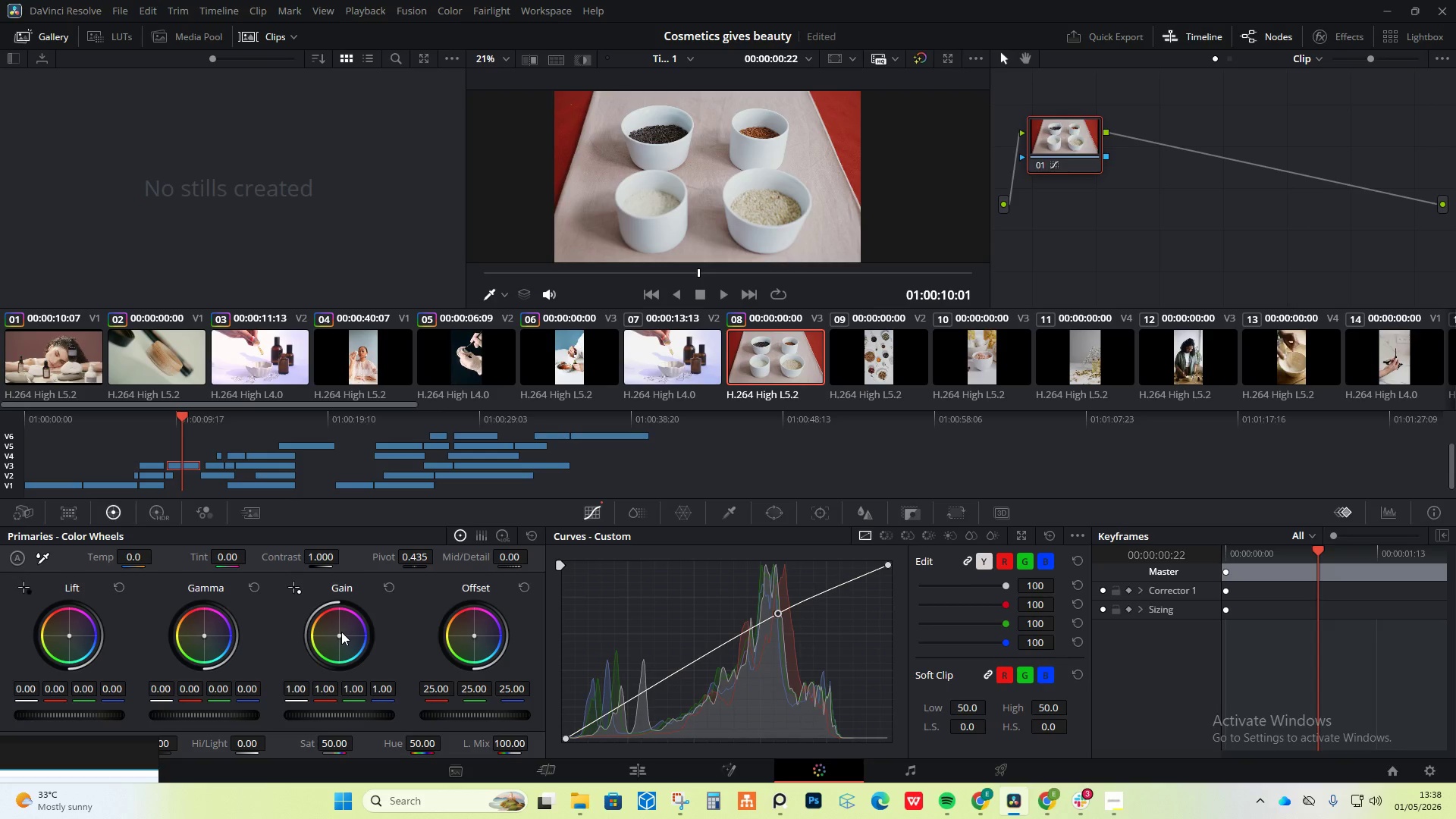 
left_click_drag(start_coordinate=[336, 634], to_coordinate=[333, 628])
 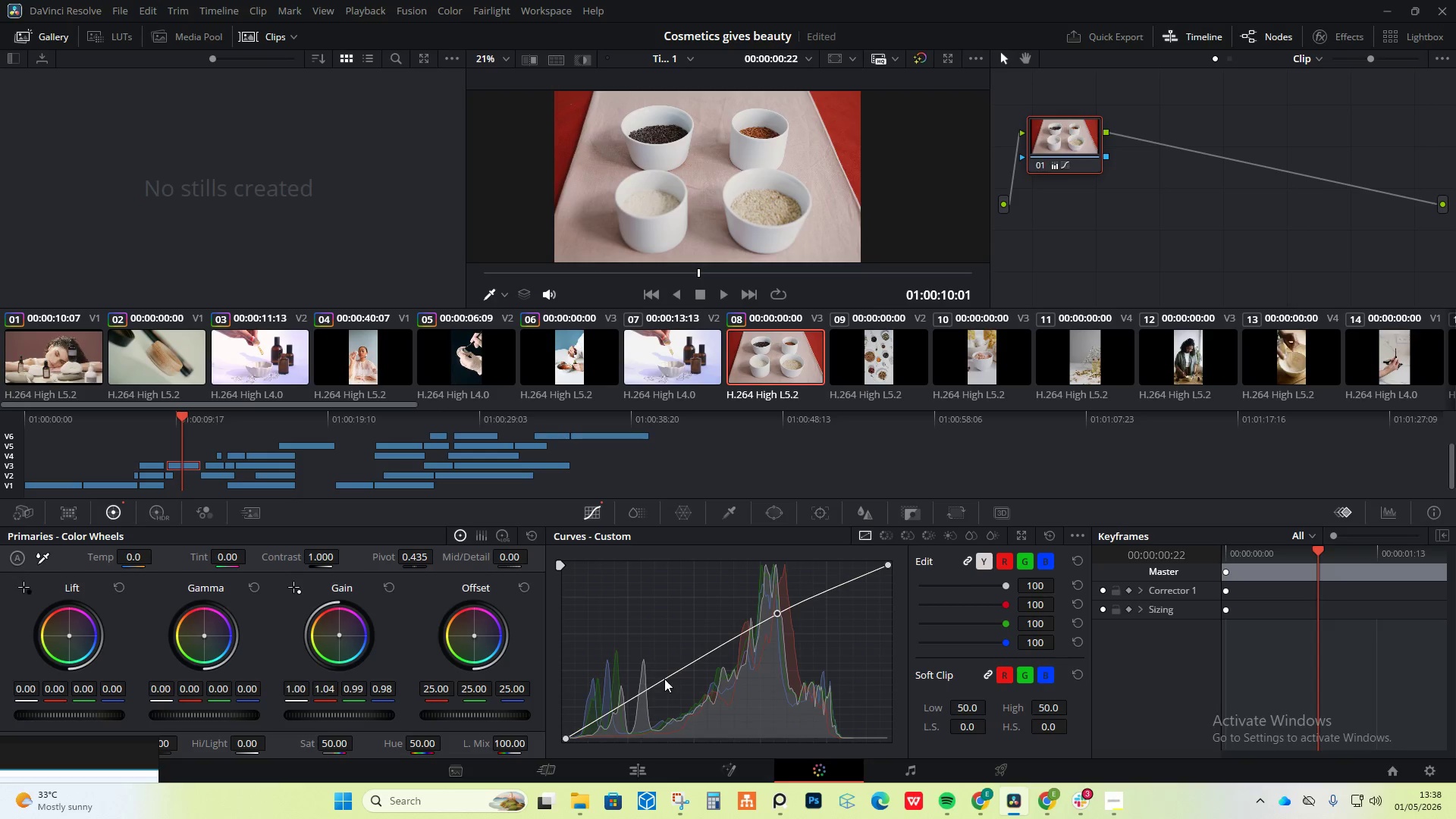 
left_click_drag(start_coordinate=[664, 676], to_coordinate=[667, 685])
 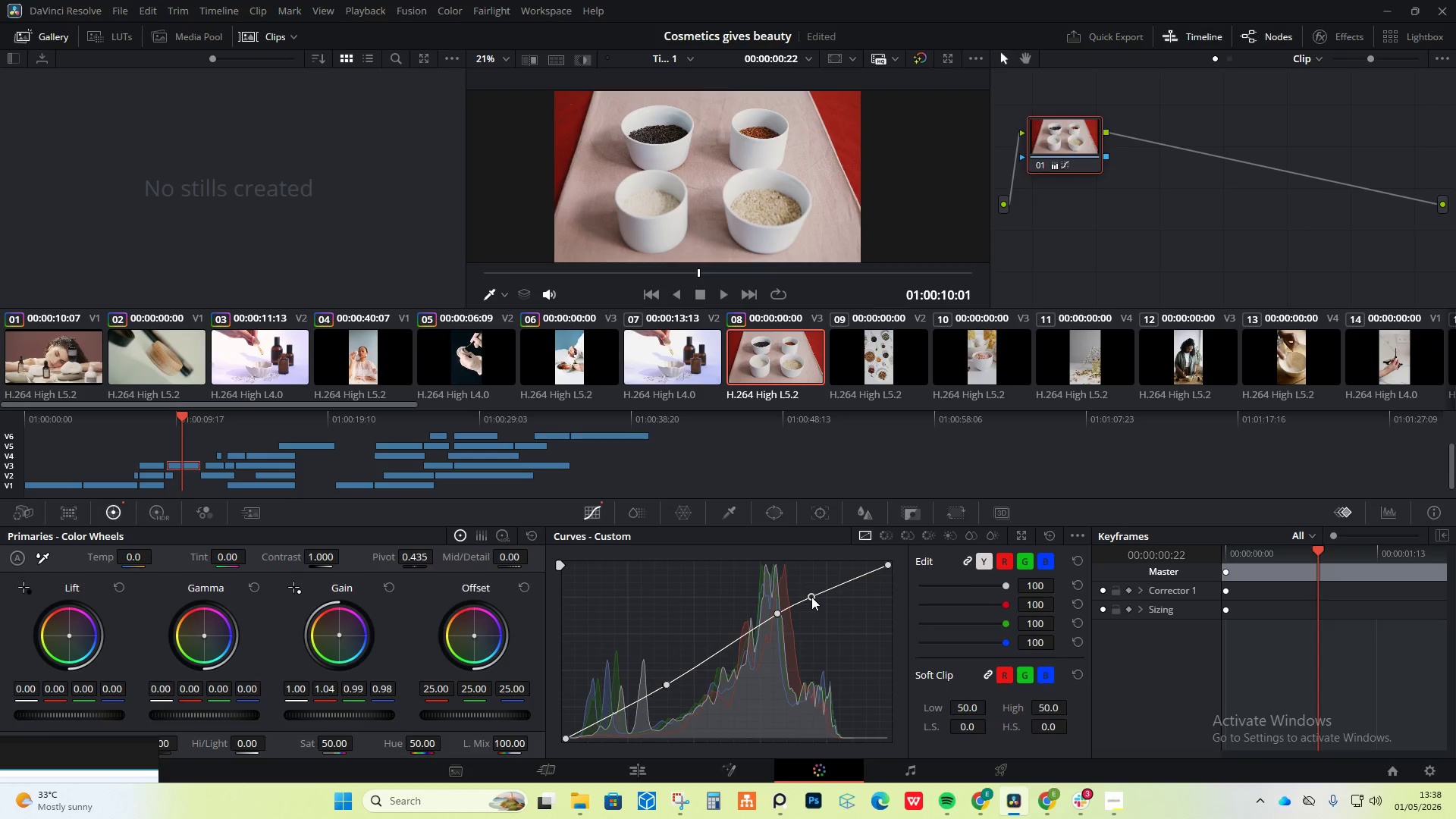 
left_click_drag(start_coordinate=[776, 612], to_coordinate=[743, 645])
 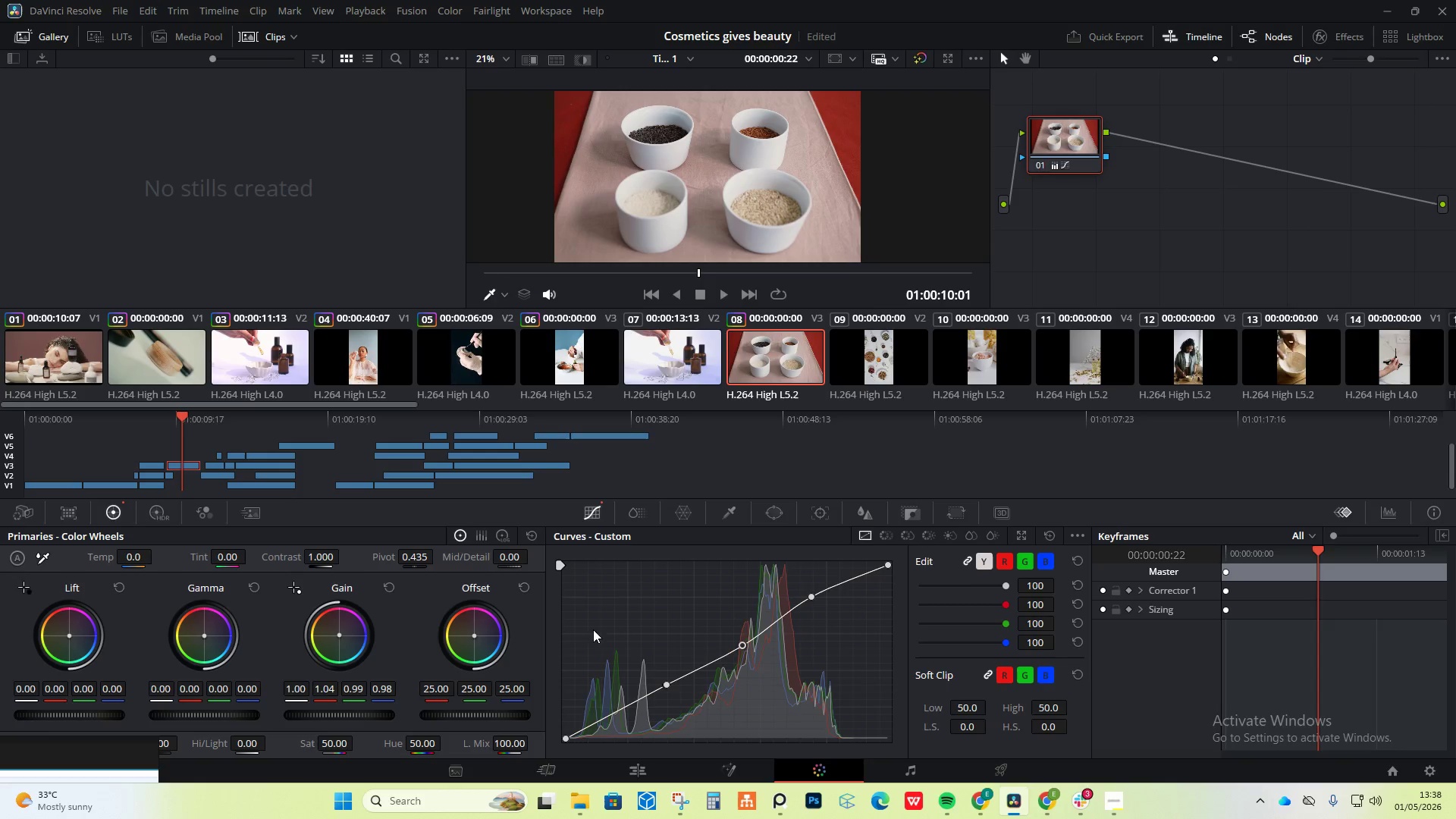 
wait(11.16)
 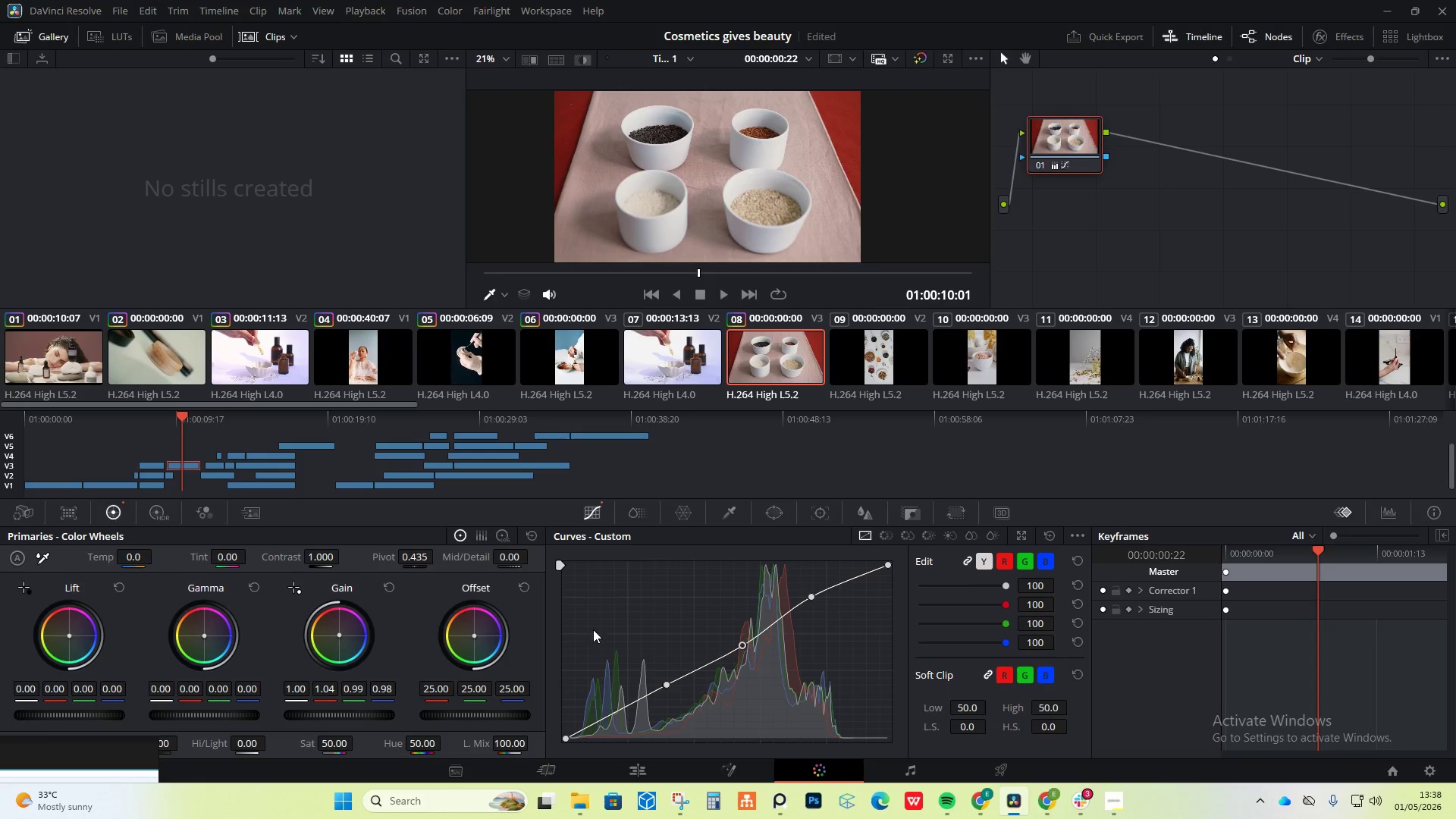 
left_click([855, 356])
 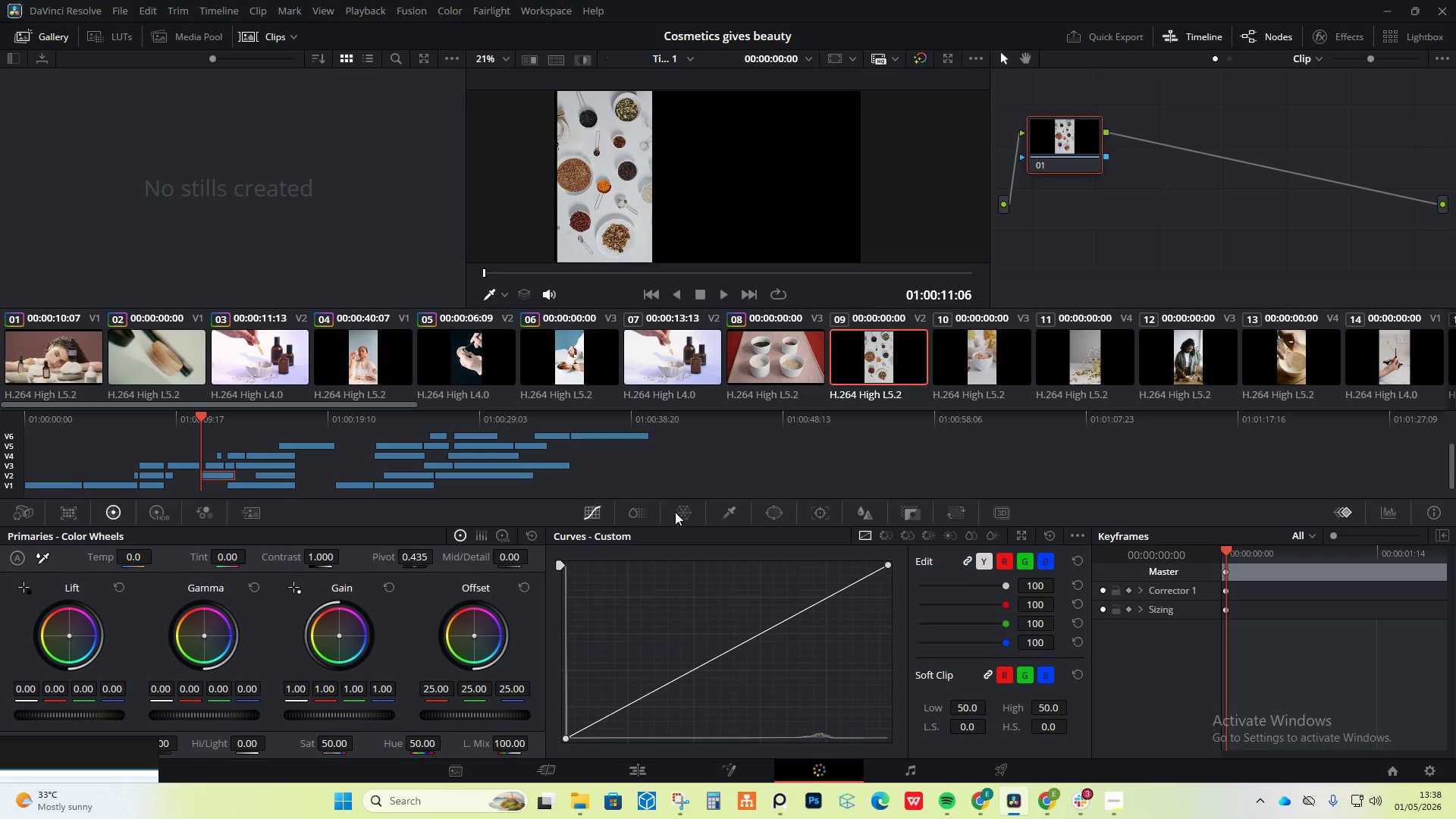 
left_click_drag(start_coordinate=[849, 585], to_coordinate=[842, 579])
 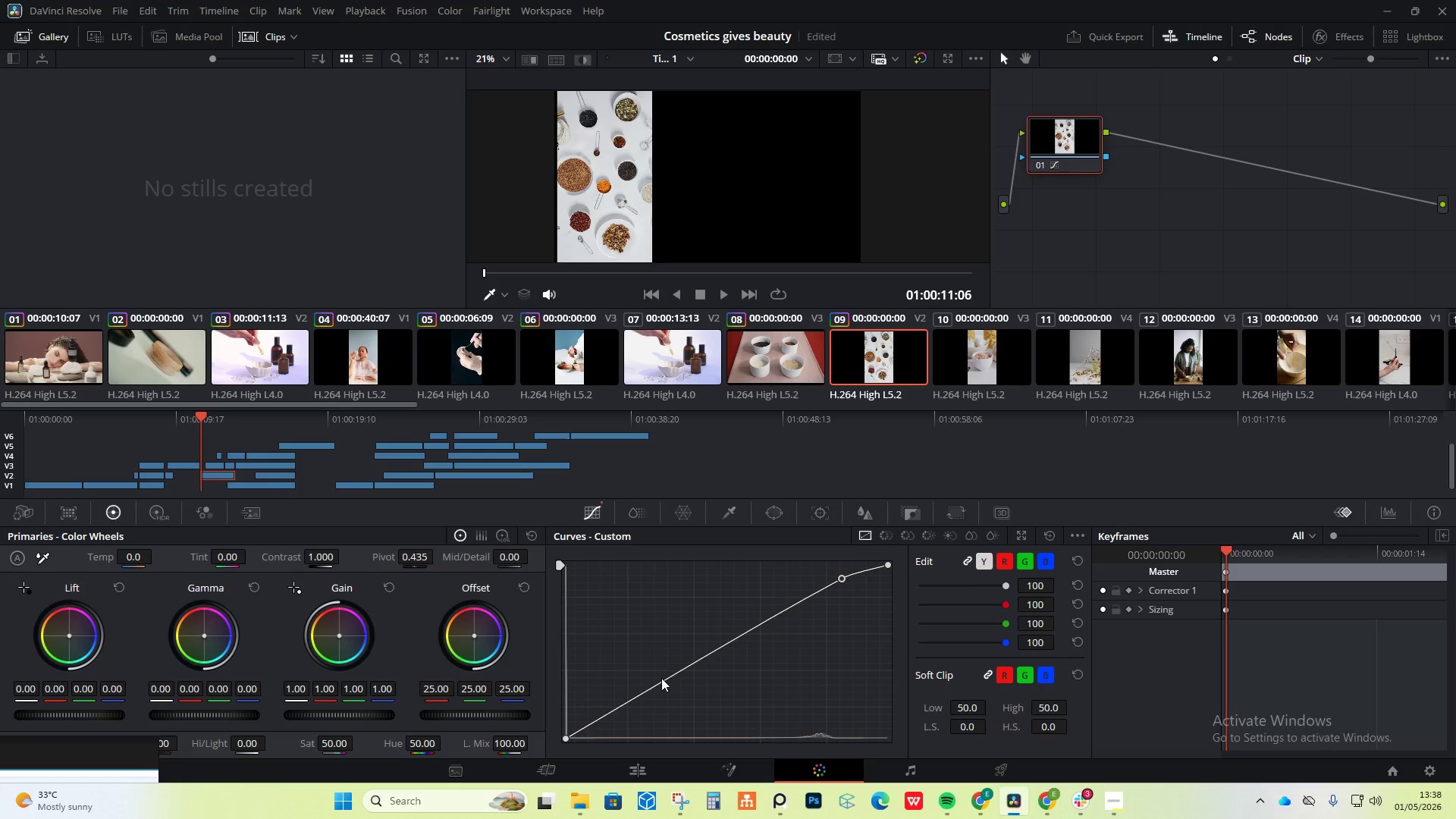 
left_click_drag(start_coordinate=[661, 677], to_coordinate=[644, 672])
 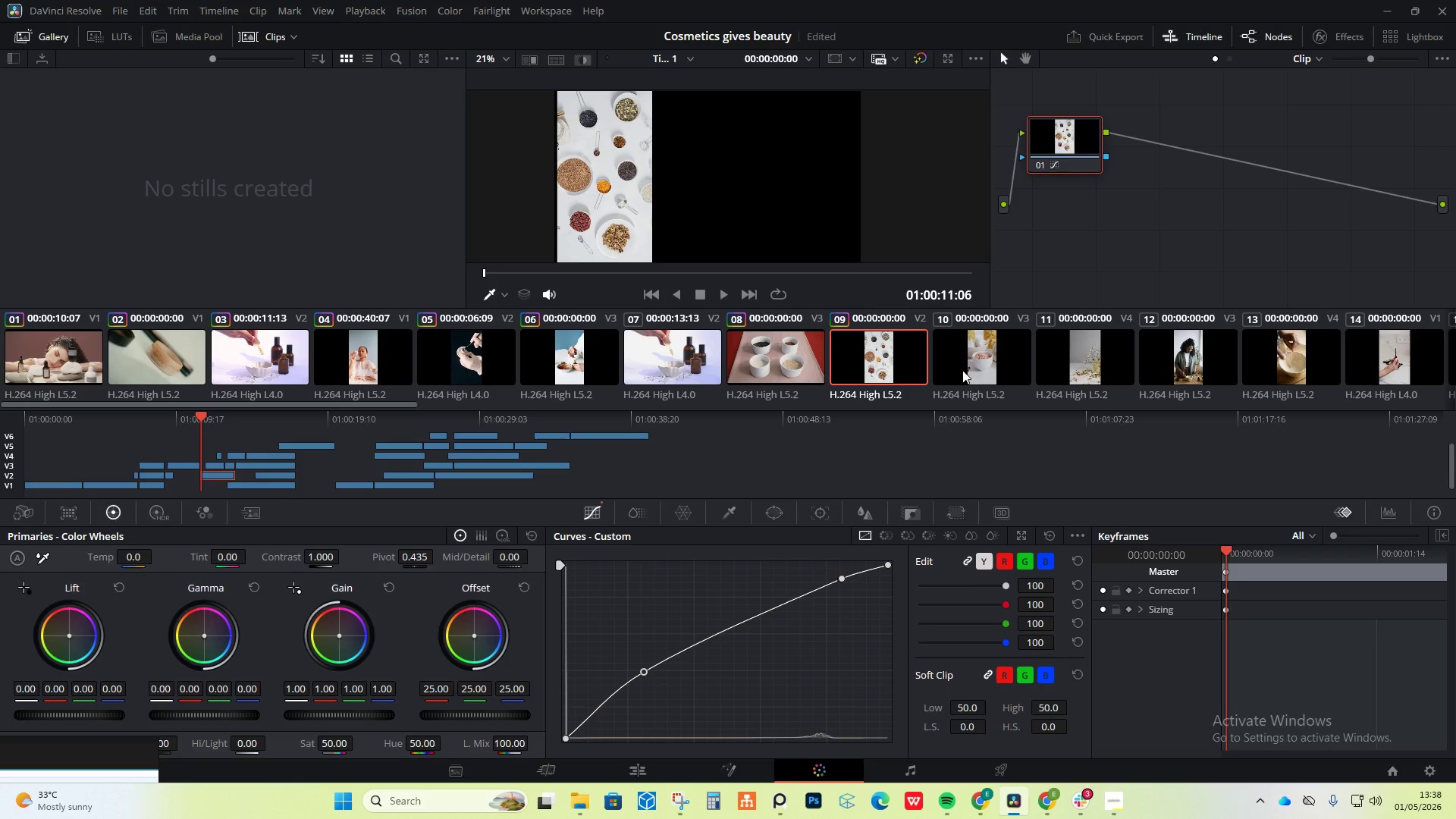 
left_click([965, 368])
 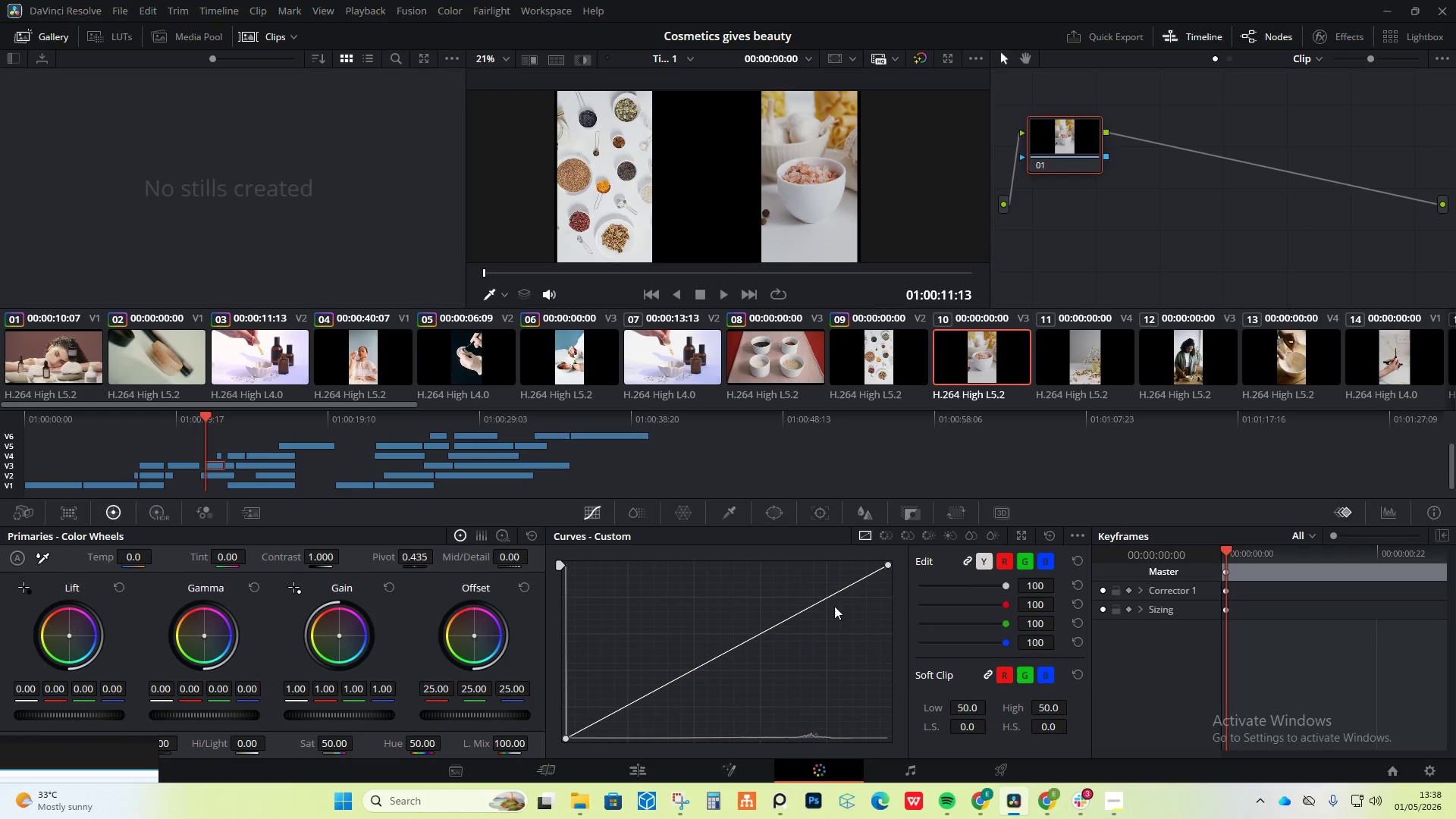 
left_click_drag(start_coordinate=[830, 596], to_coordinate=[818, 590])
 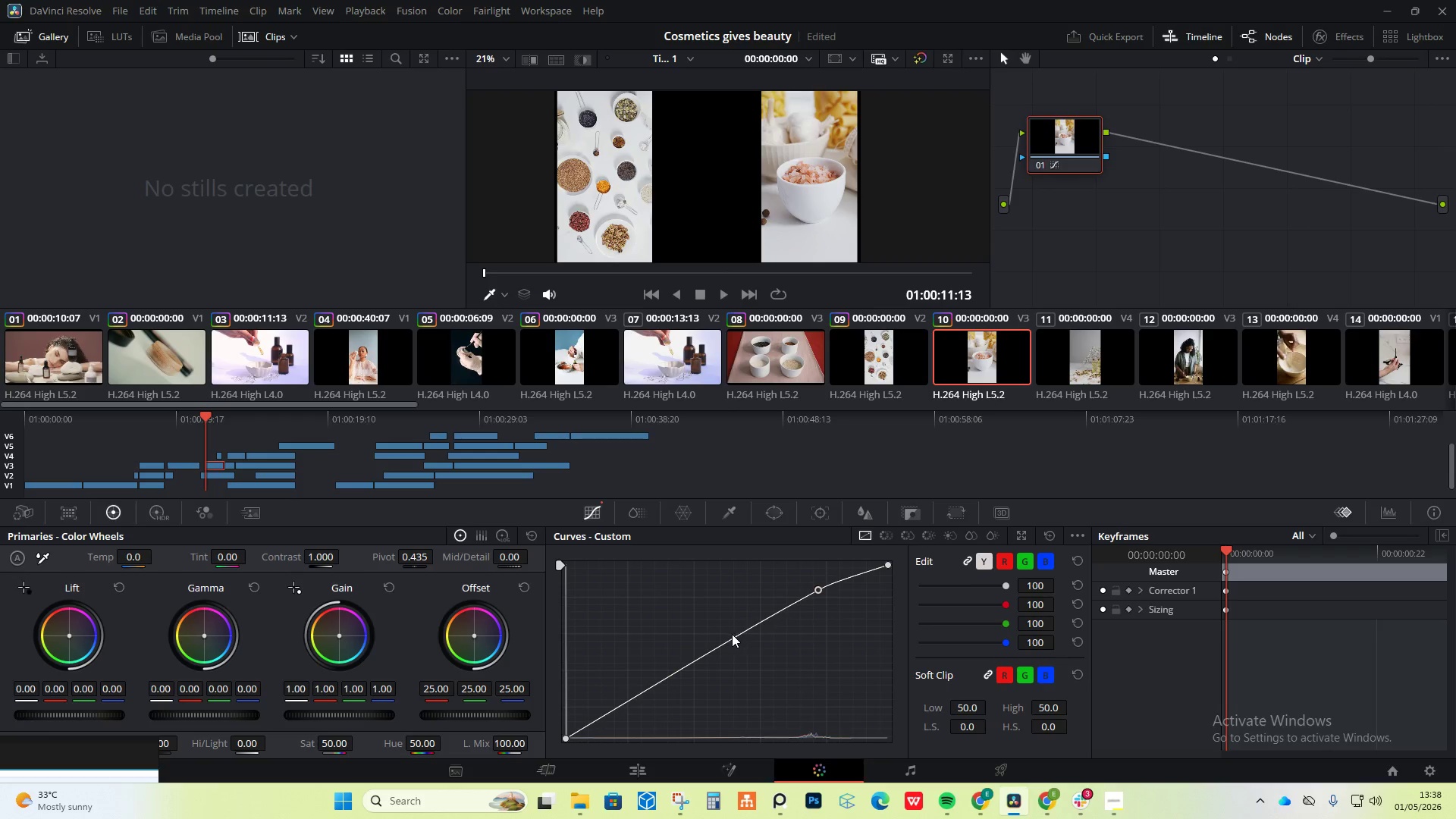 
left_click_drag(start_coordinate=[730, 635], to_coordinate=[734, 647])
 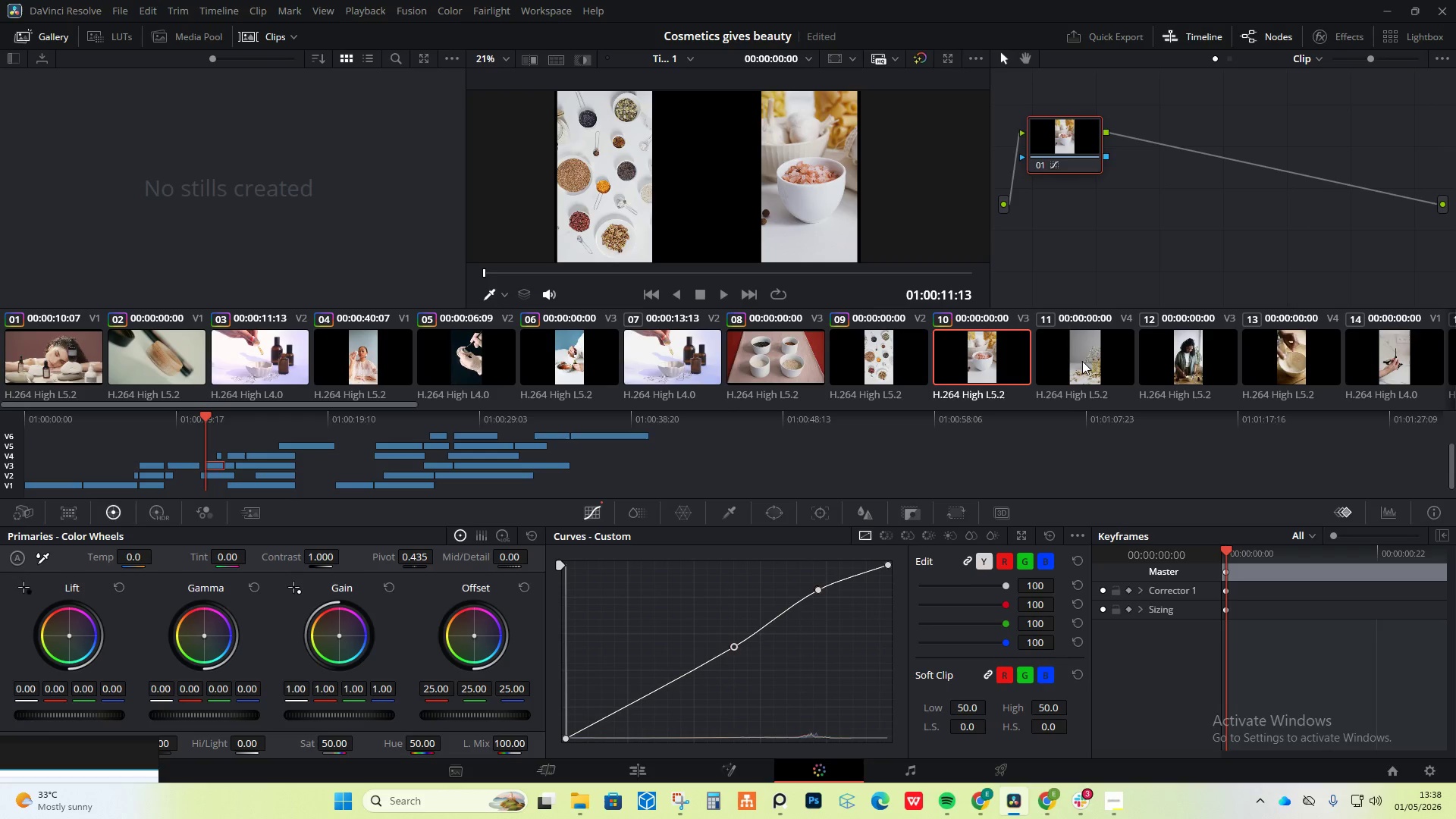 
left_click([1083, 361])
 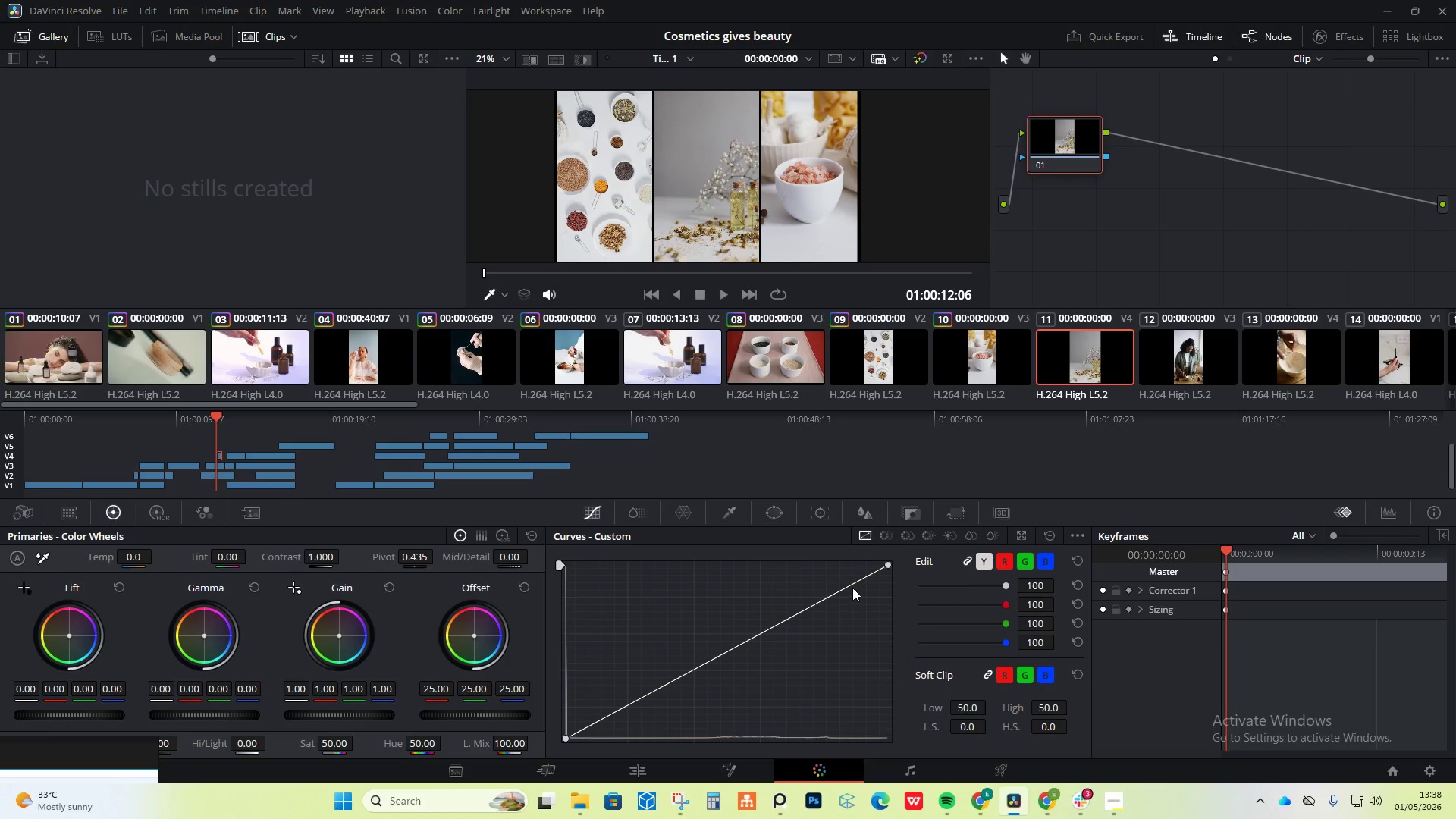 
left_click_drag(start_coordinate=[852, 584], to_coordinate=[840, 573])
 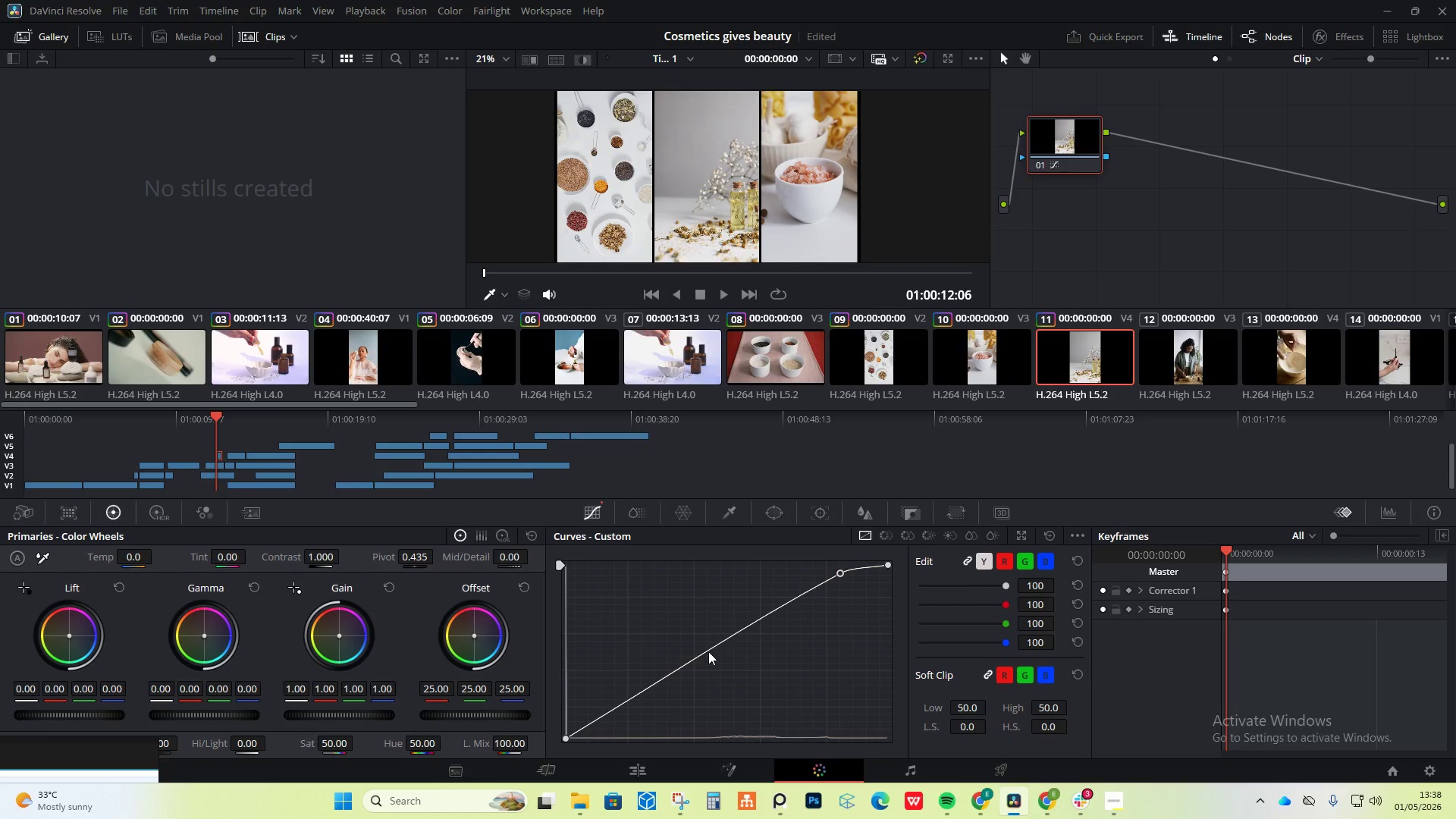 
left_click_drag(start_coordinate=[702, 652], to_coordinate=[690, 677])
 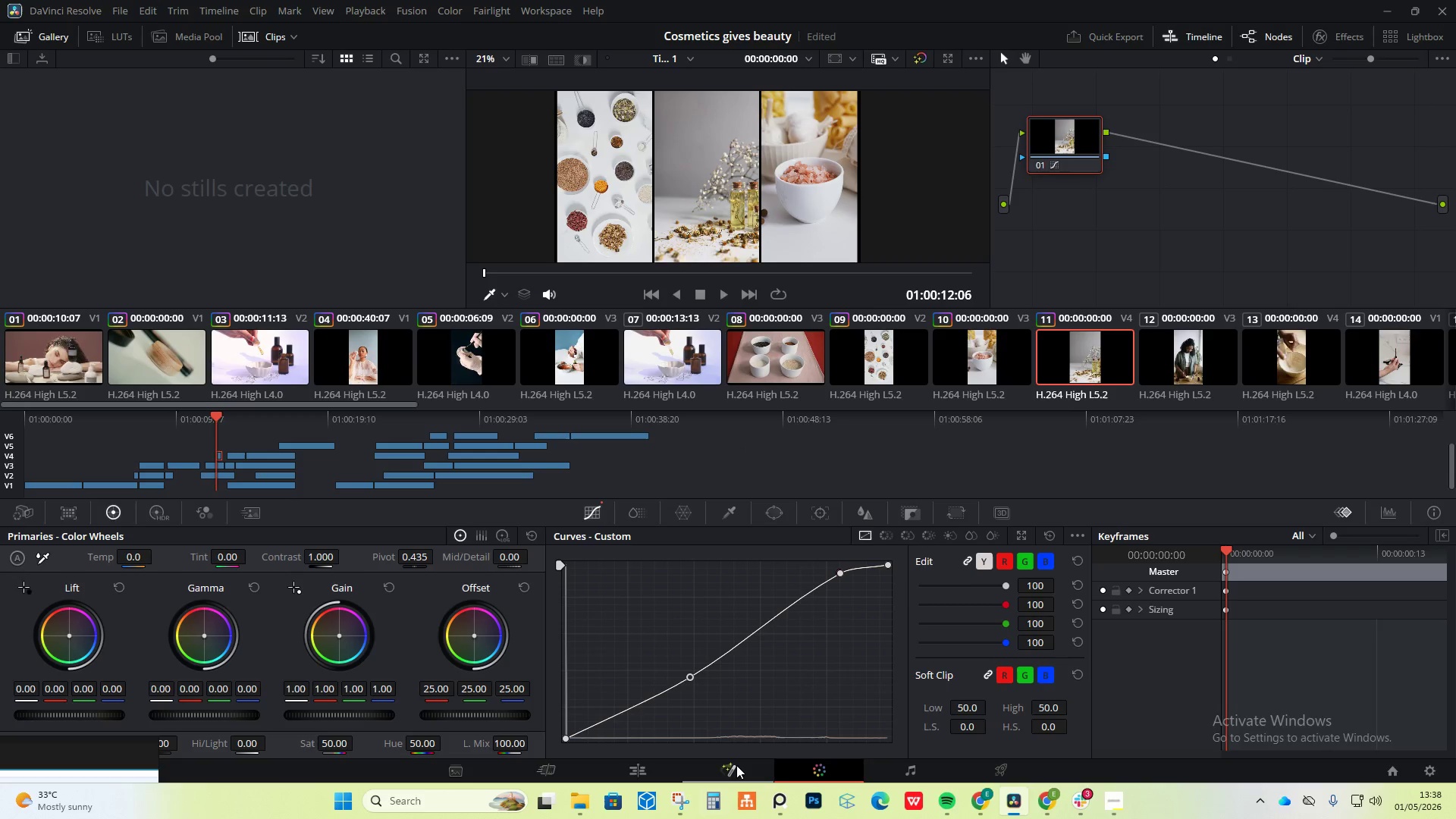 
left_click([635, 768])
 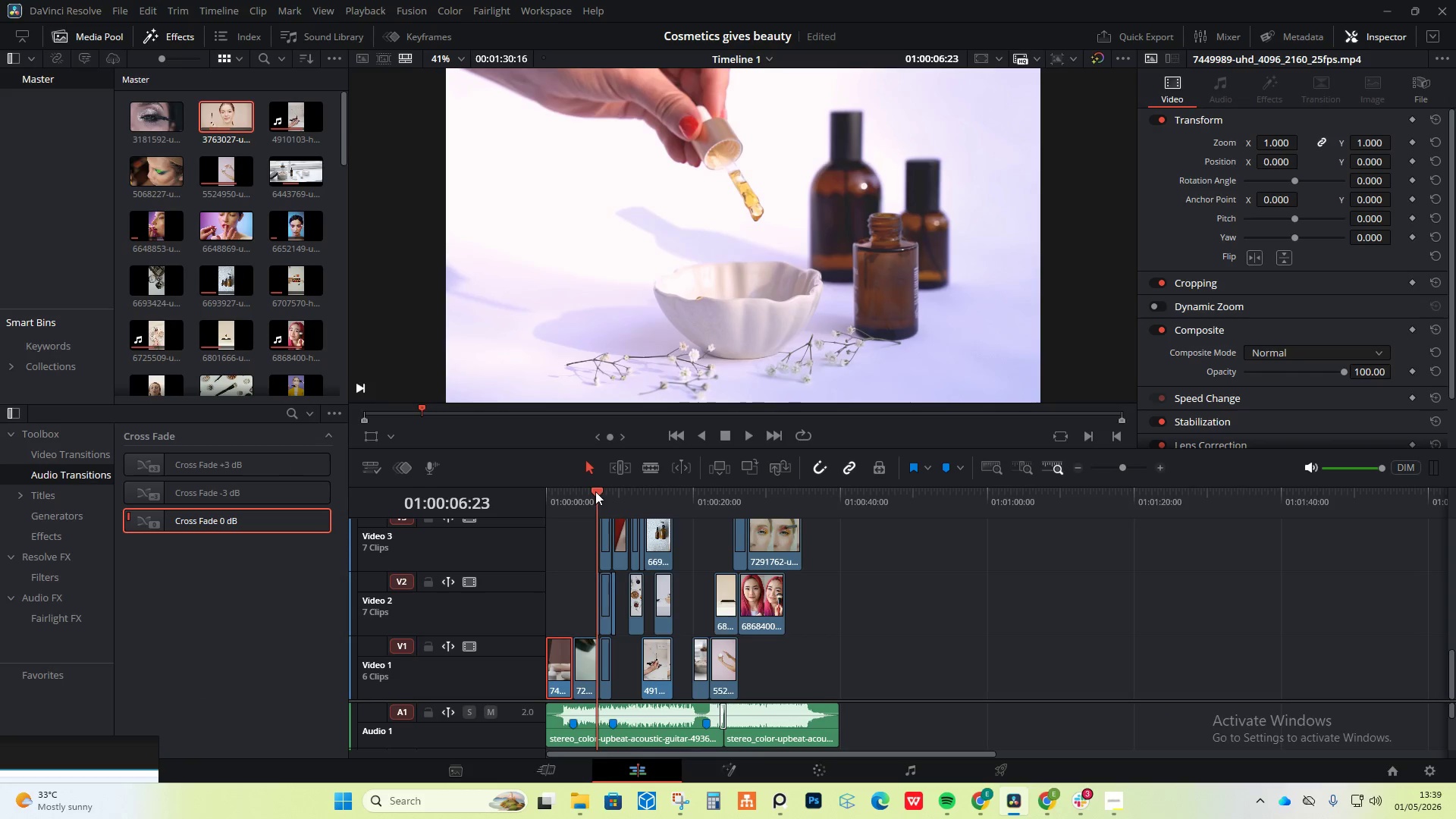 
key(Space)
 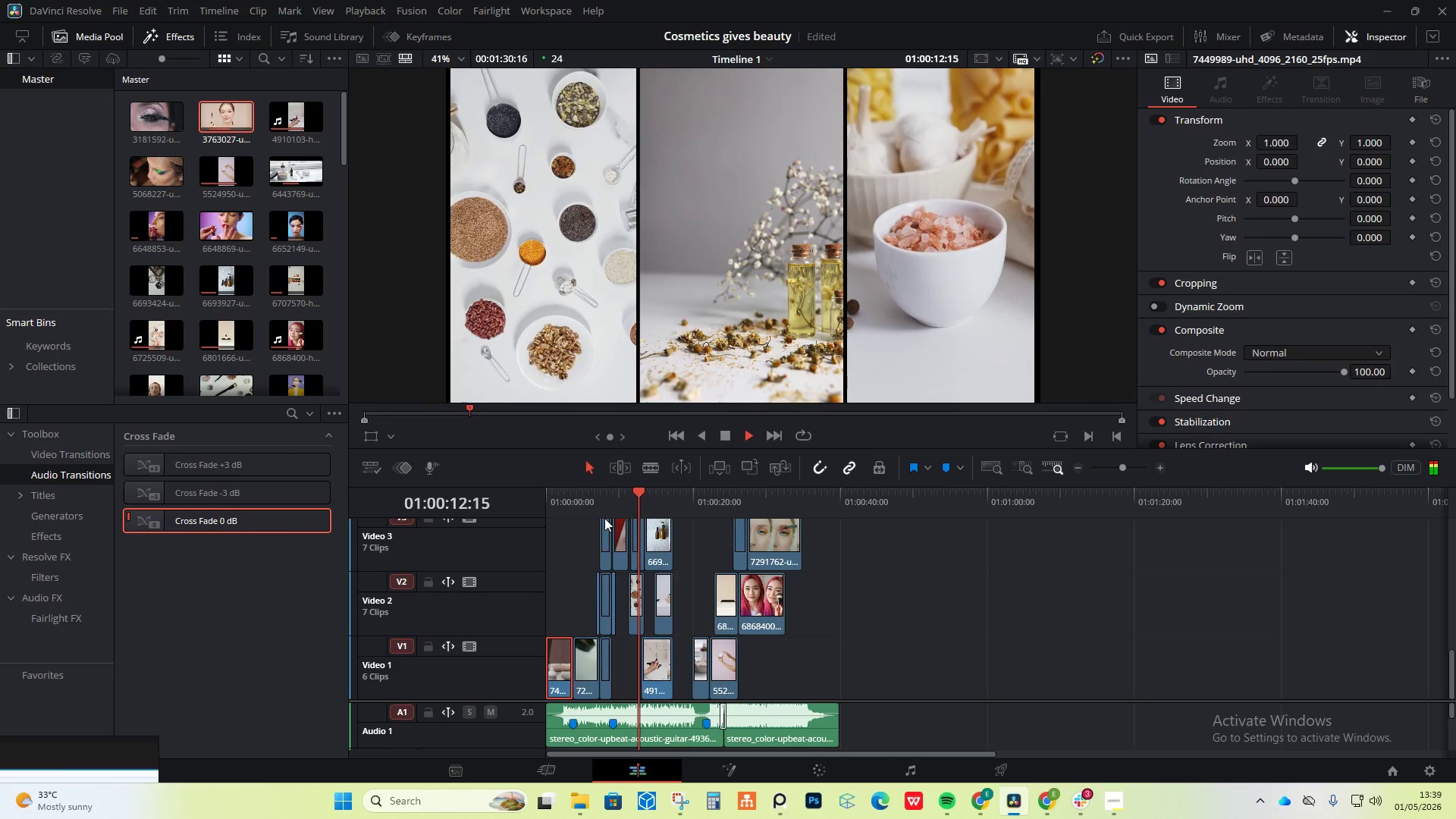 
wait(7.61)
 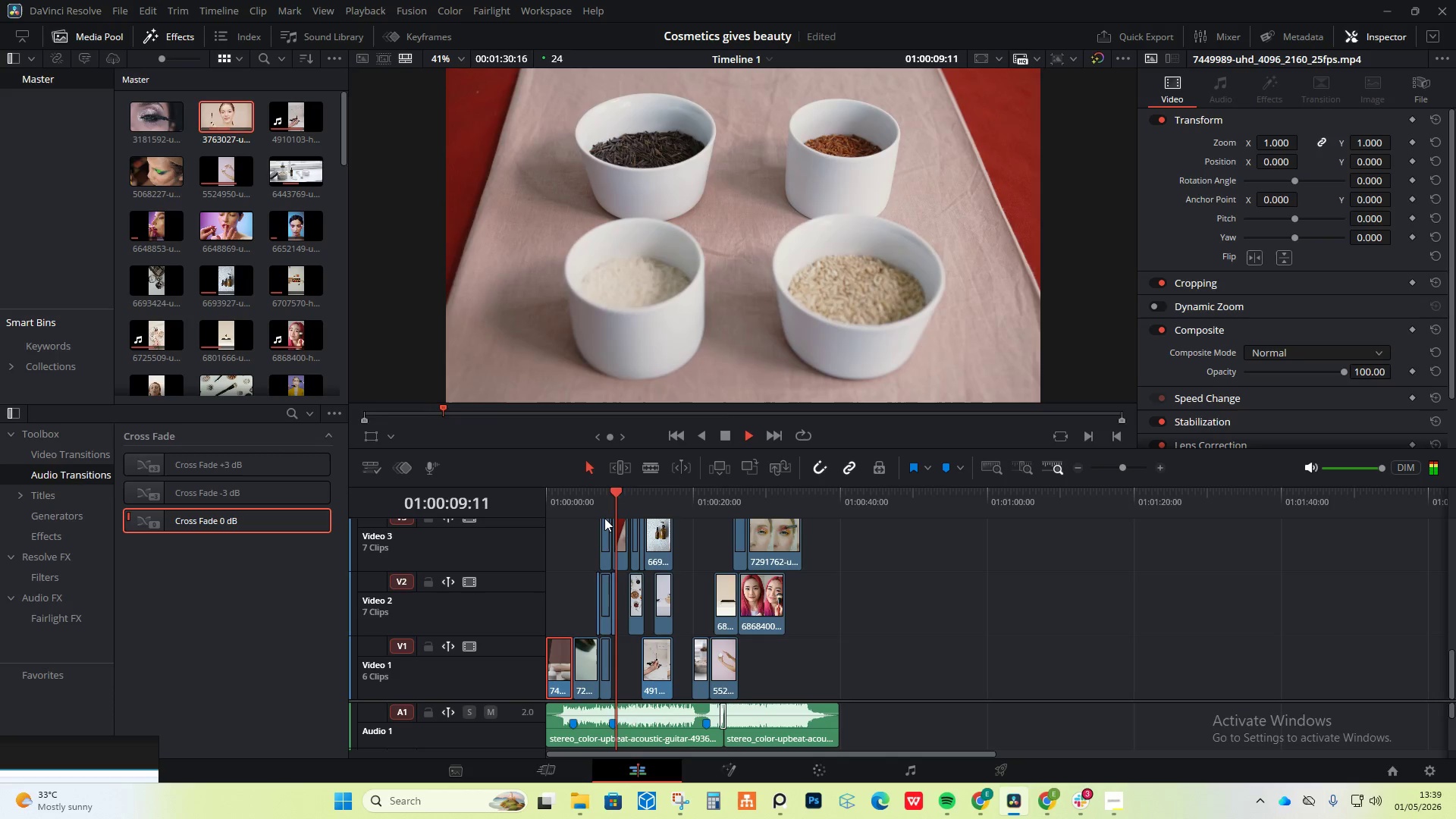 
key(Space)
 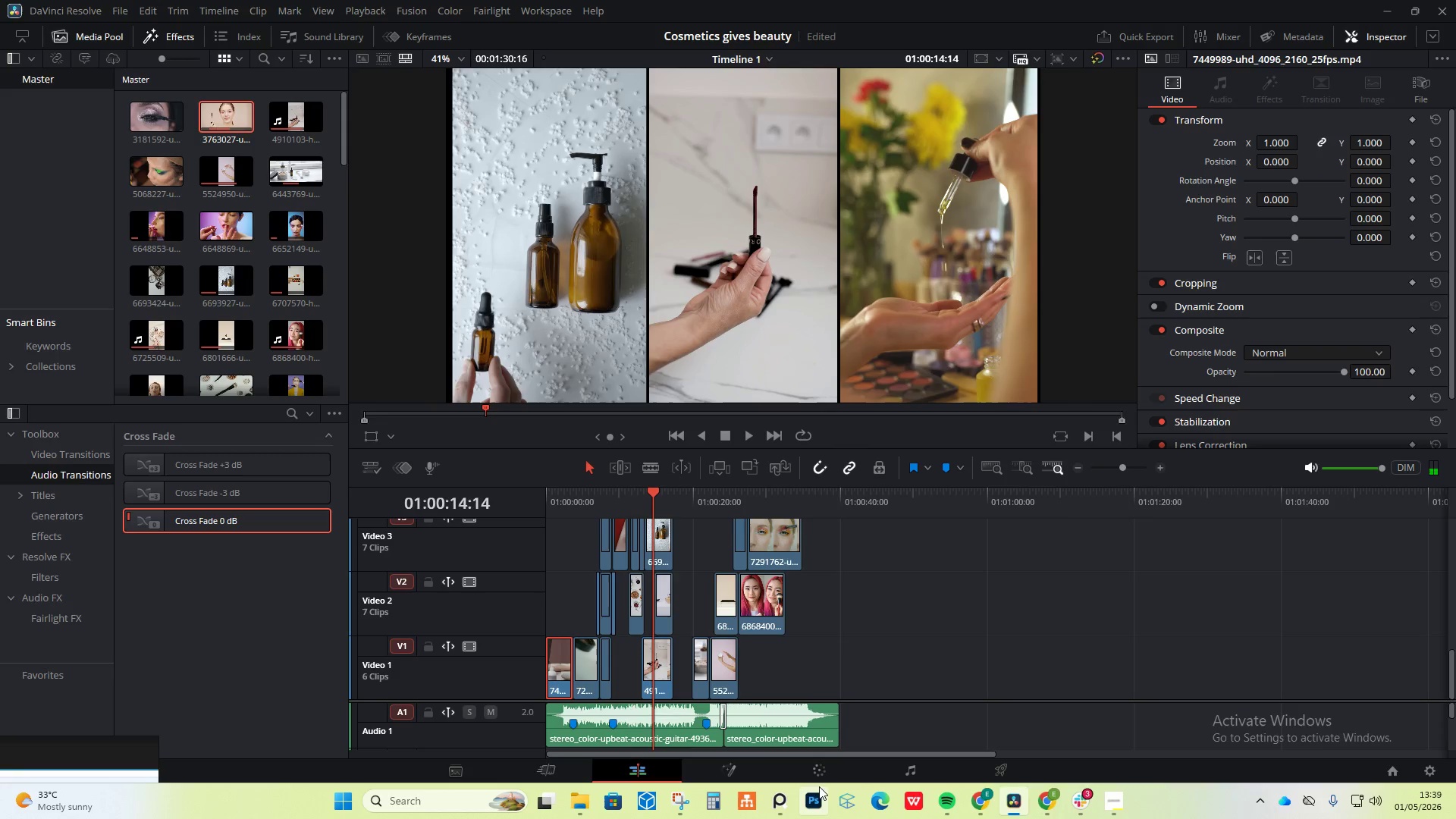 
left_click([833, 767])
 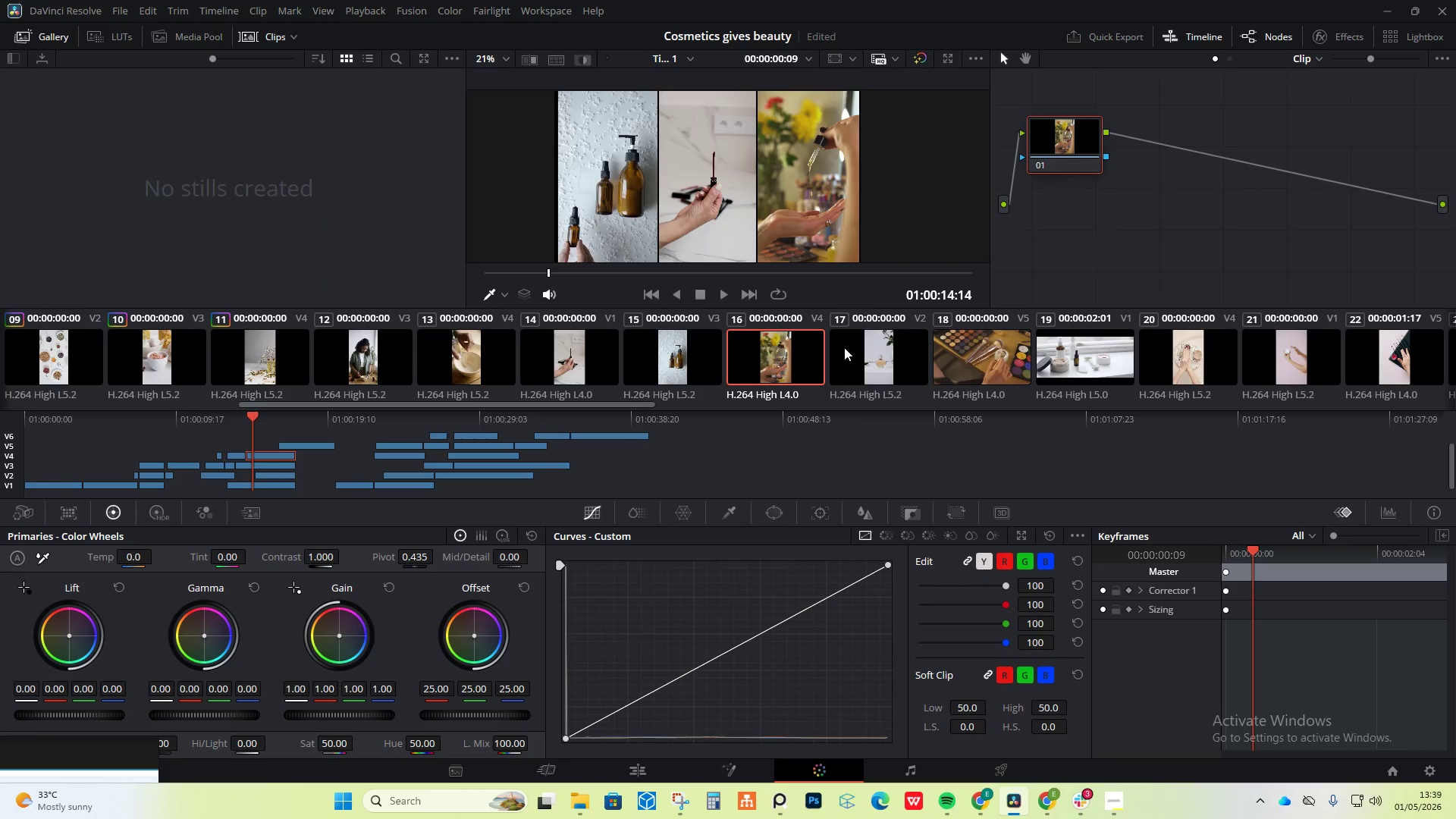 
left_click([883, 349])
 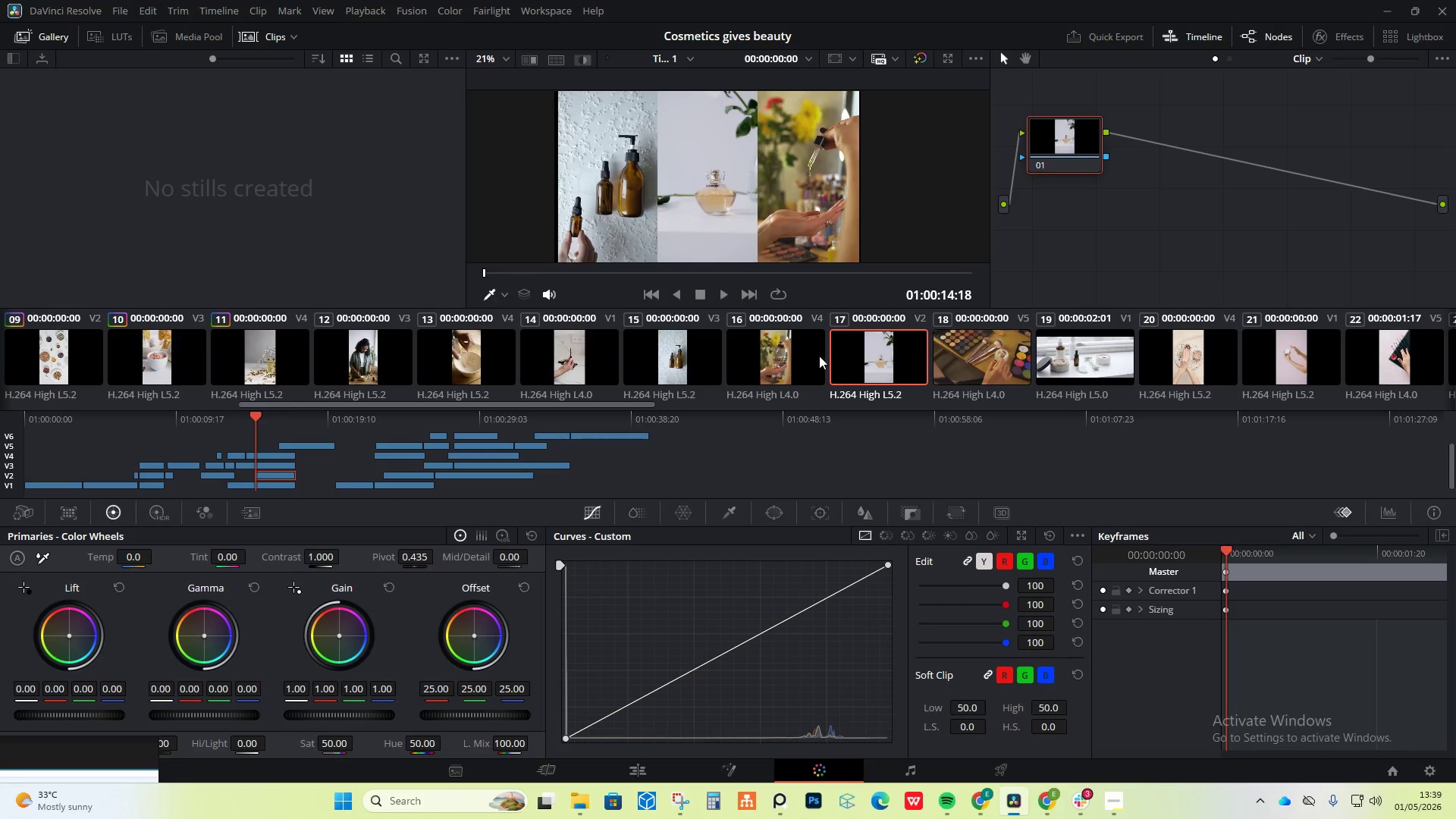 
left_click([793, 359])
 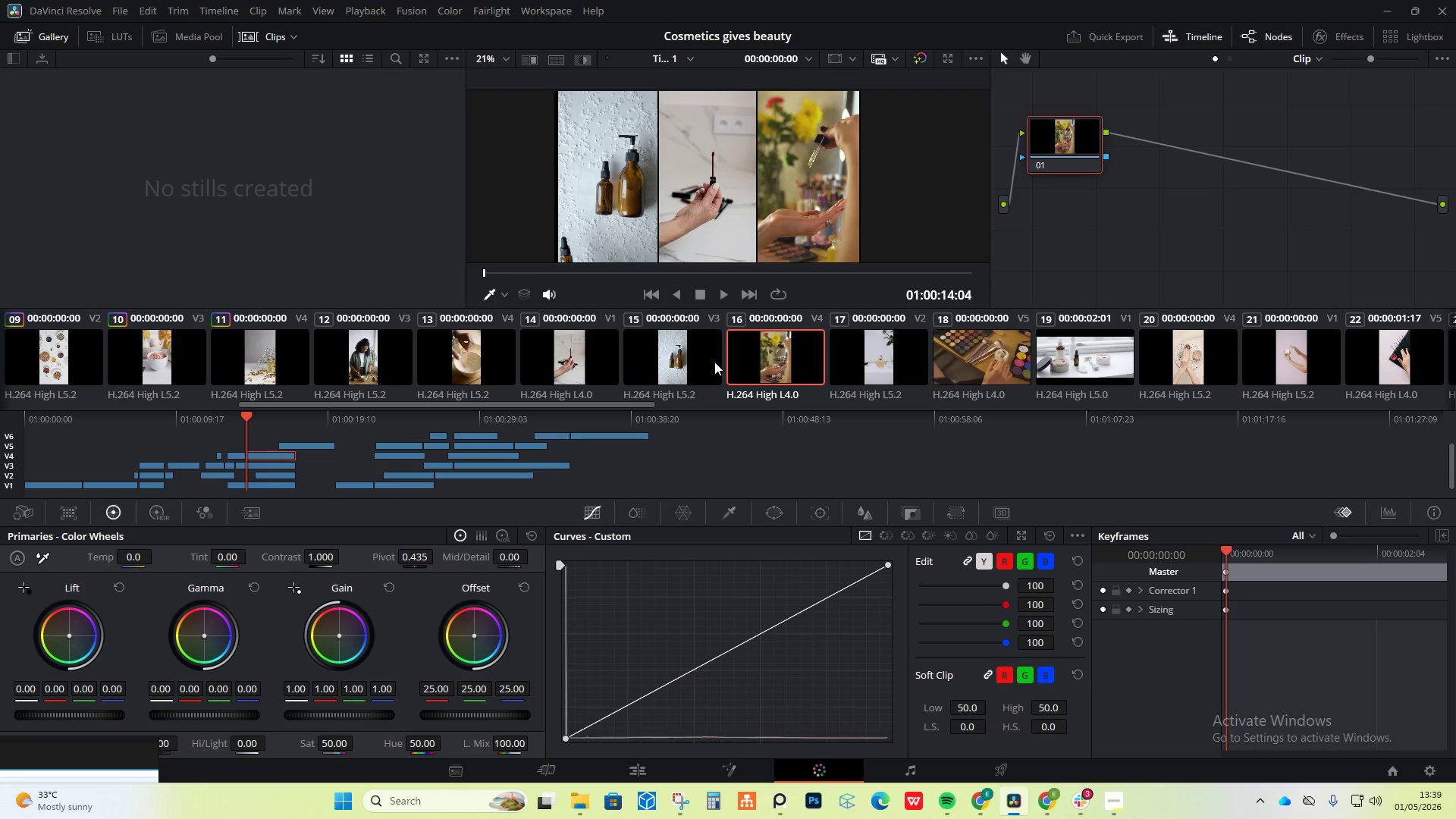 
left_click([702, 361])
 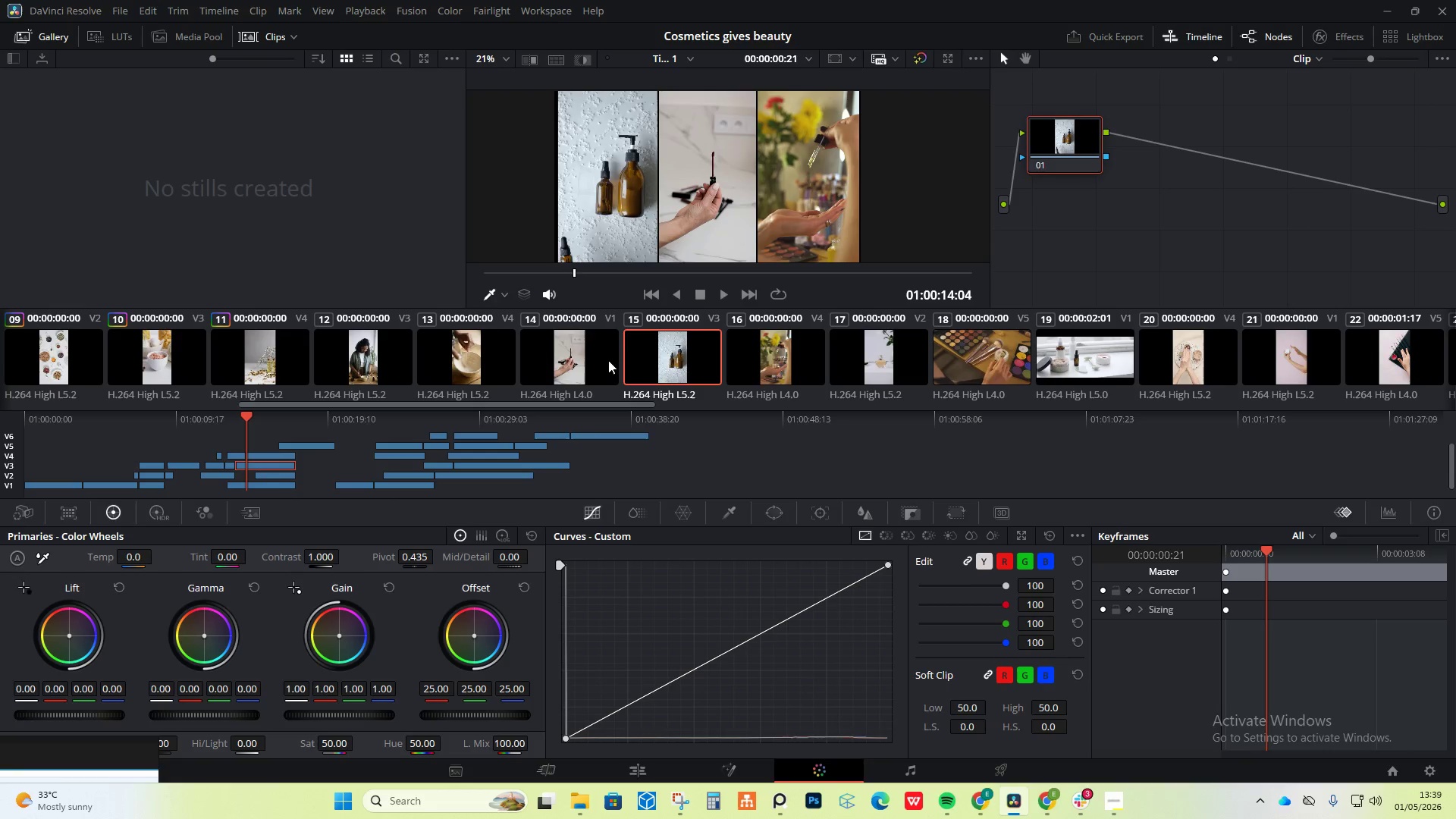 
left_click([582, 357])
 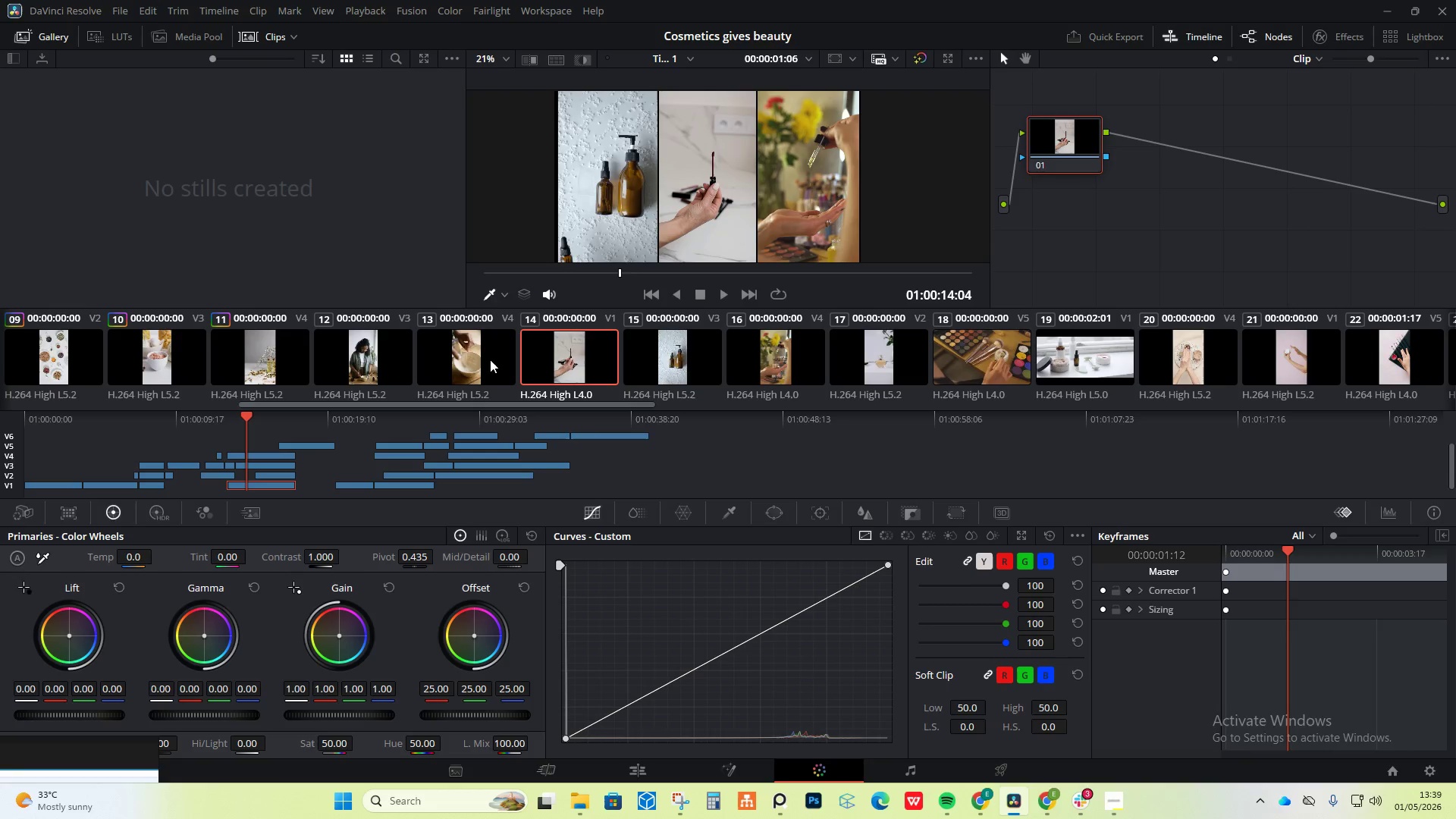 
left_click([486, 359])
 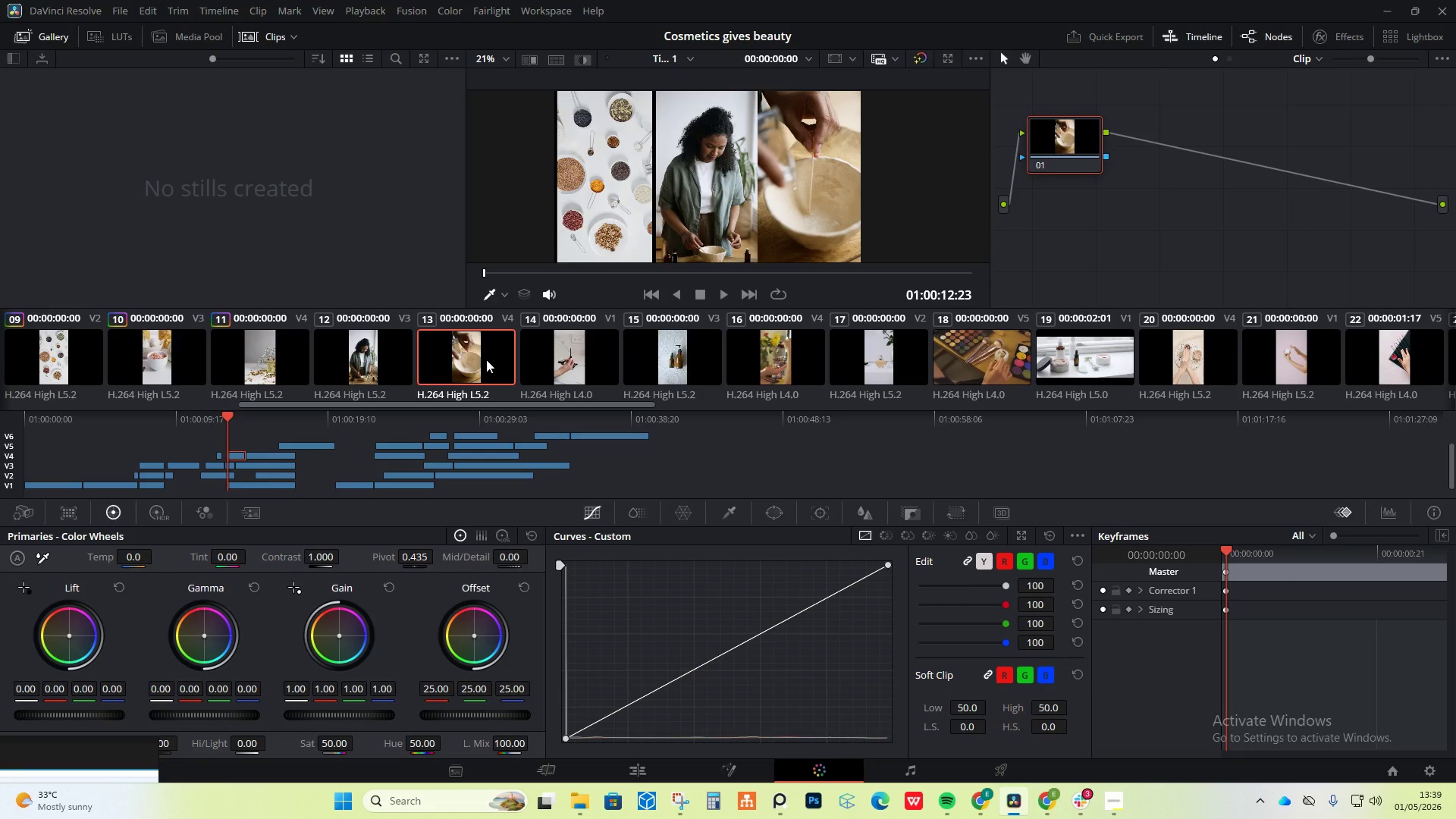 
left_click([370, 359])
 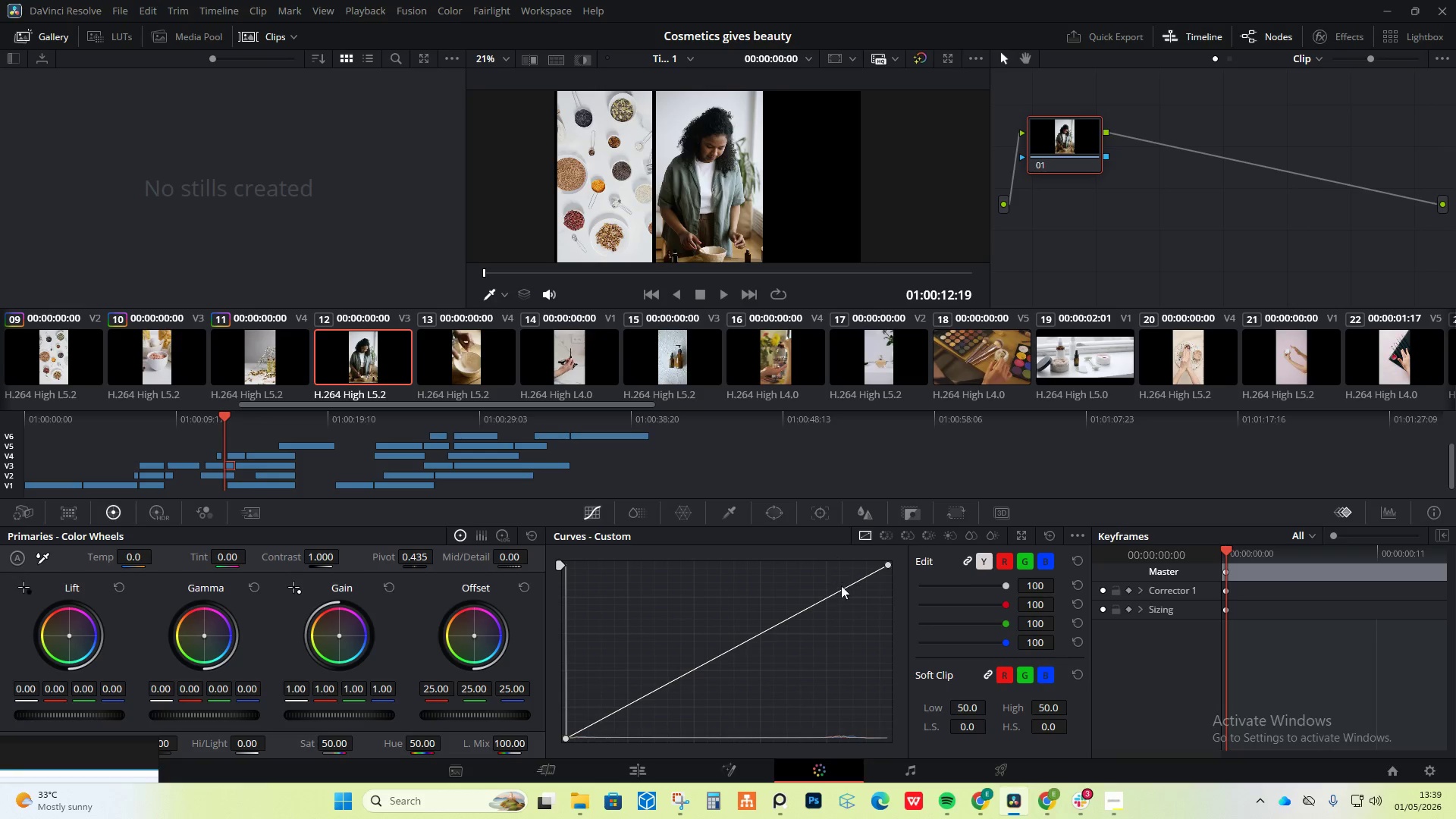 
left_click_drag(start_coordinate=[843, 592], to_coordinate=[802, 604])
 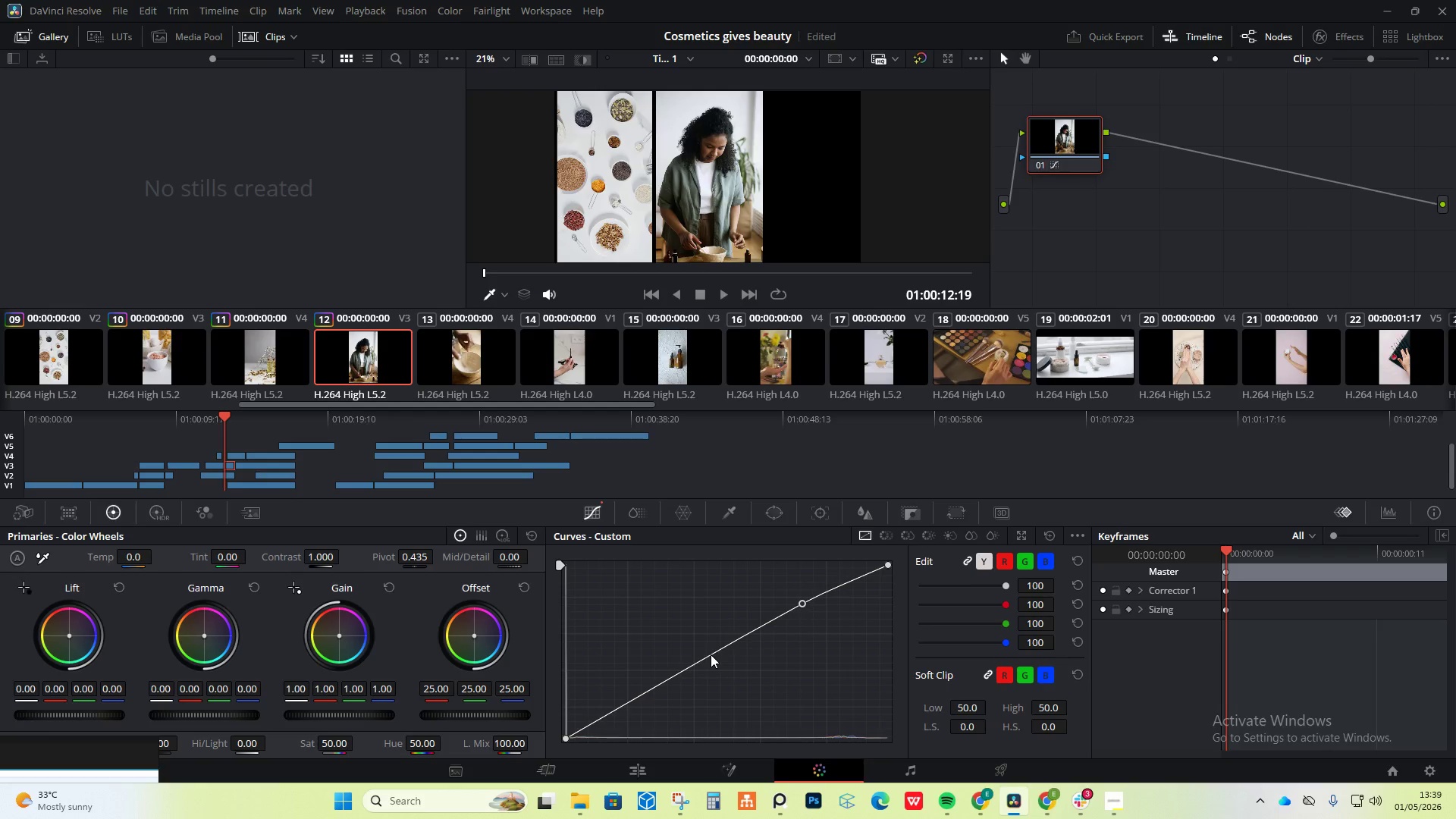 
left_click_drag(start_coordinate=[711, 654], to_coordinate=[703, 651])
 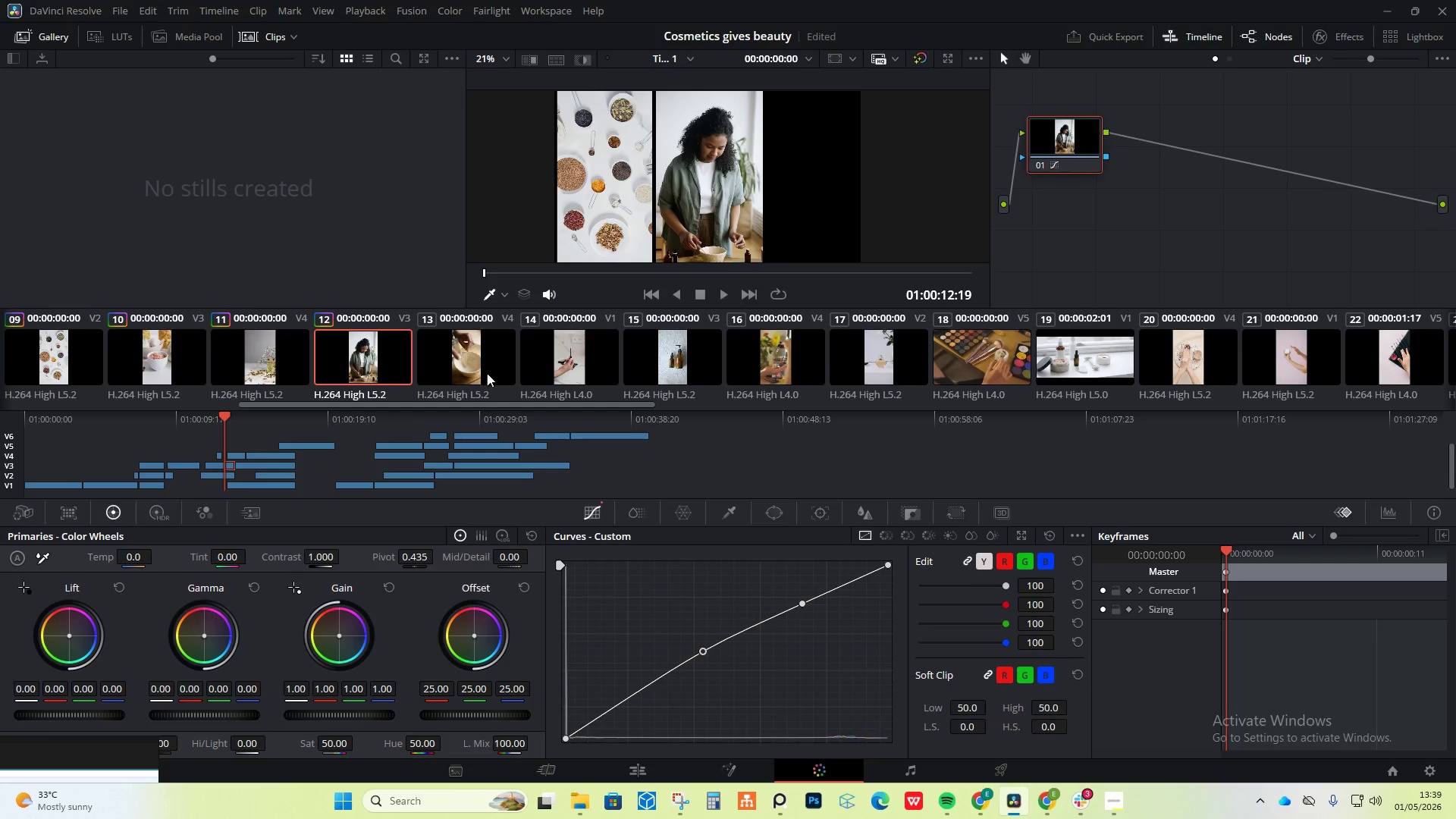 
left_click([478, 361])
 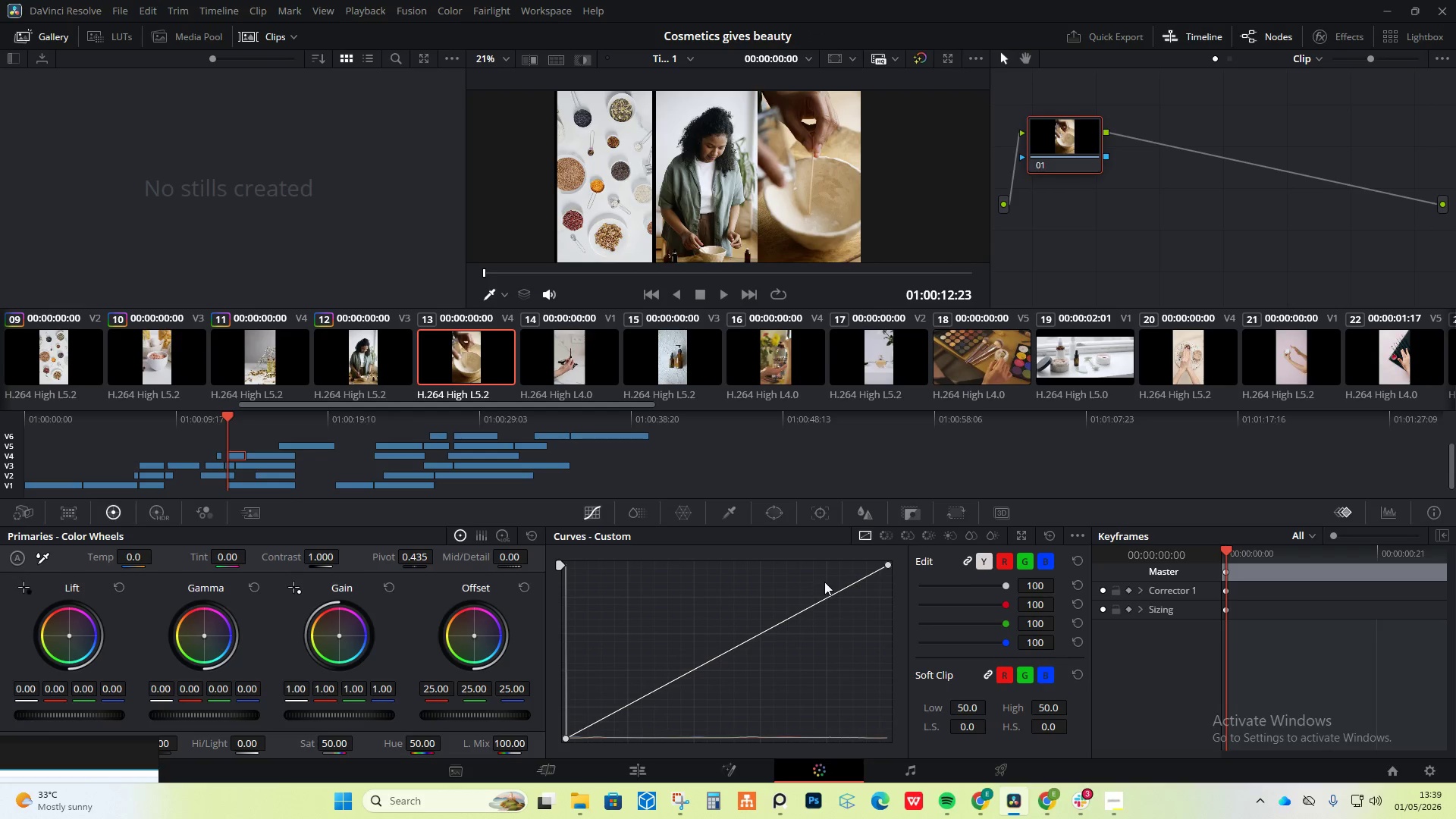 
left_click_drag(start_coordinate=[829, 595], to_coordinate=[824, 592])
 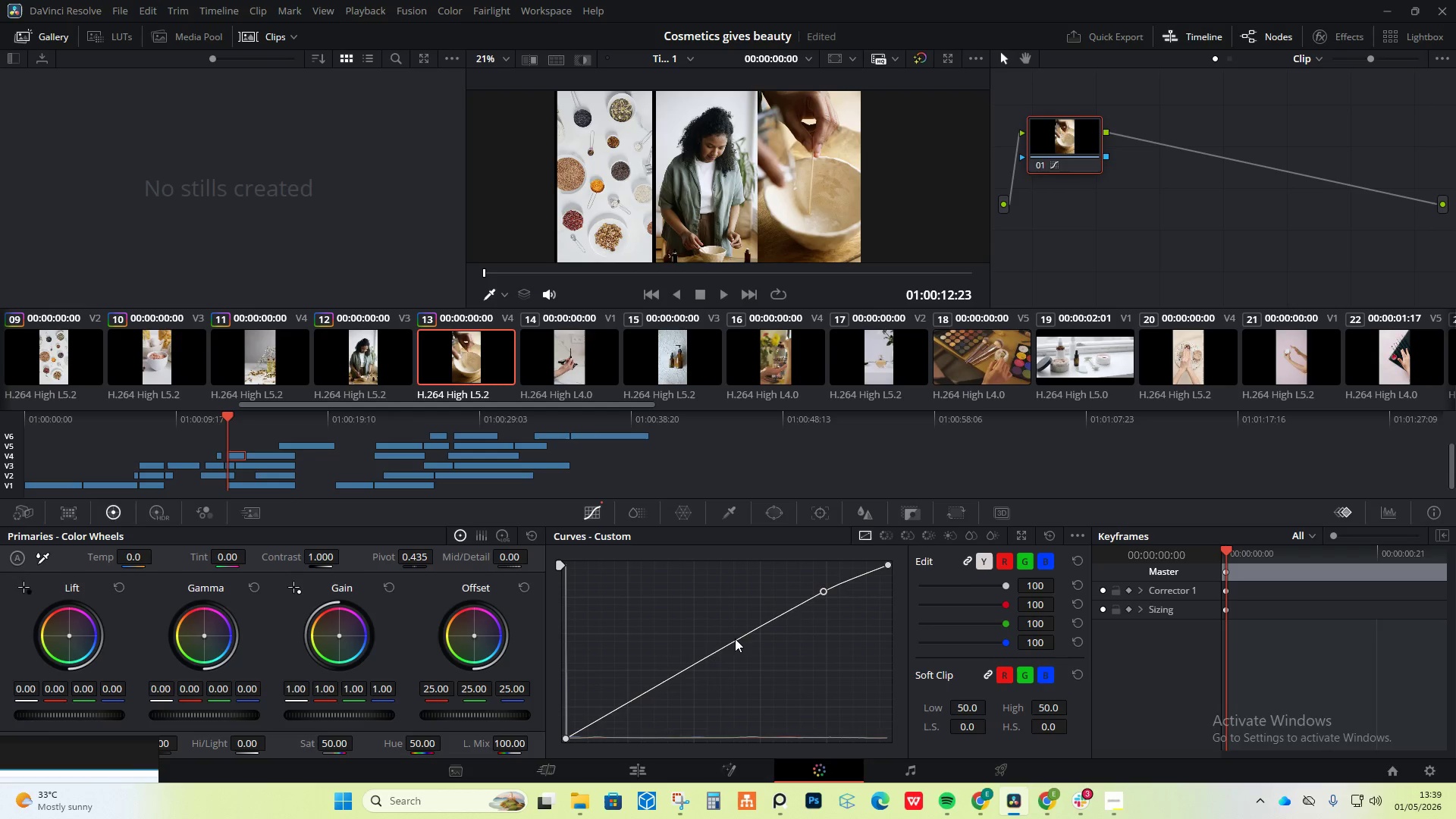 
left_click_drag(start_coordinate=[734, 641], to_coordinate=[714, 657])
 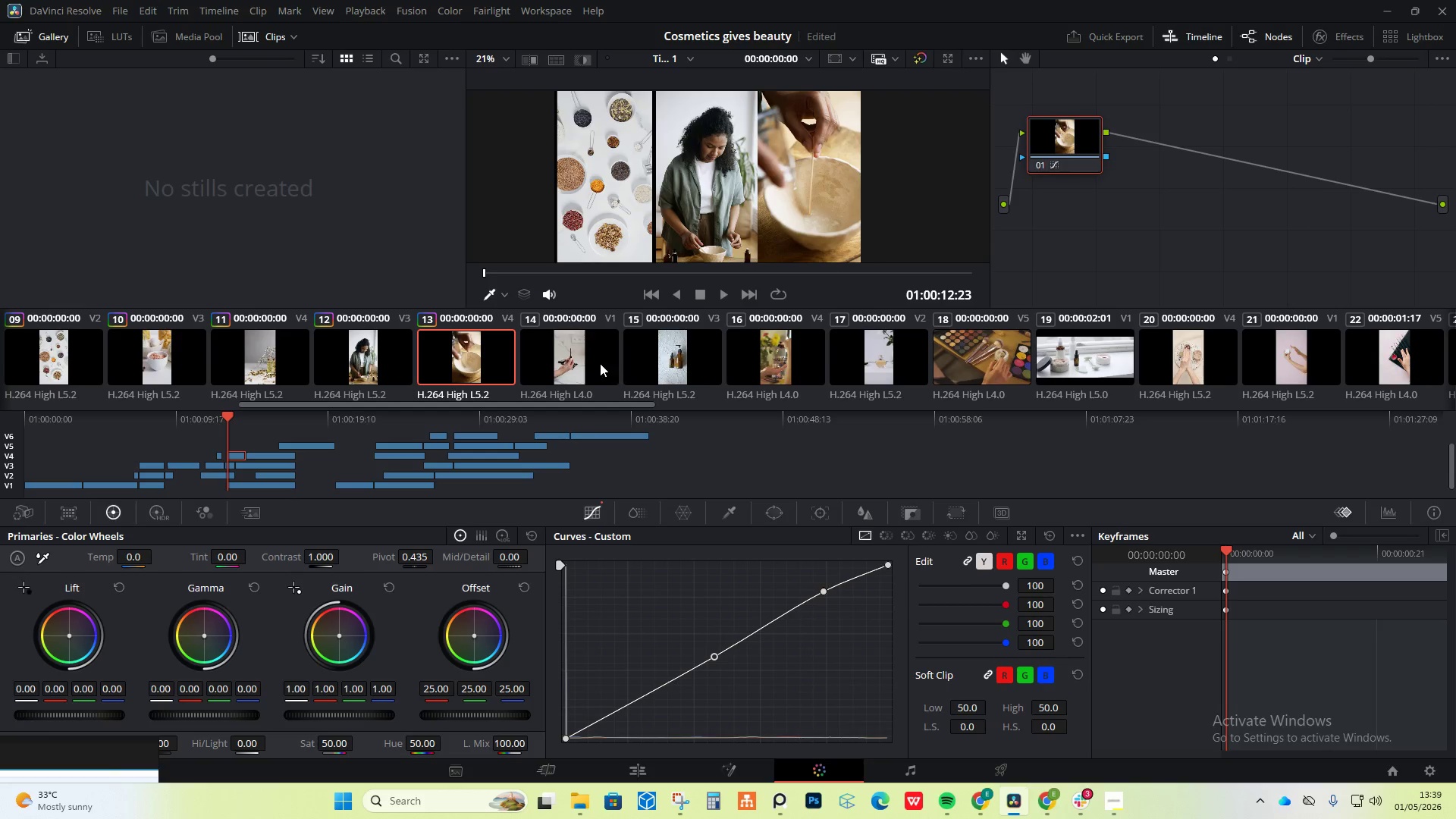 
left_click([600, 363])
 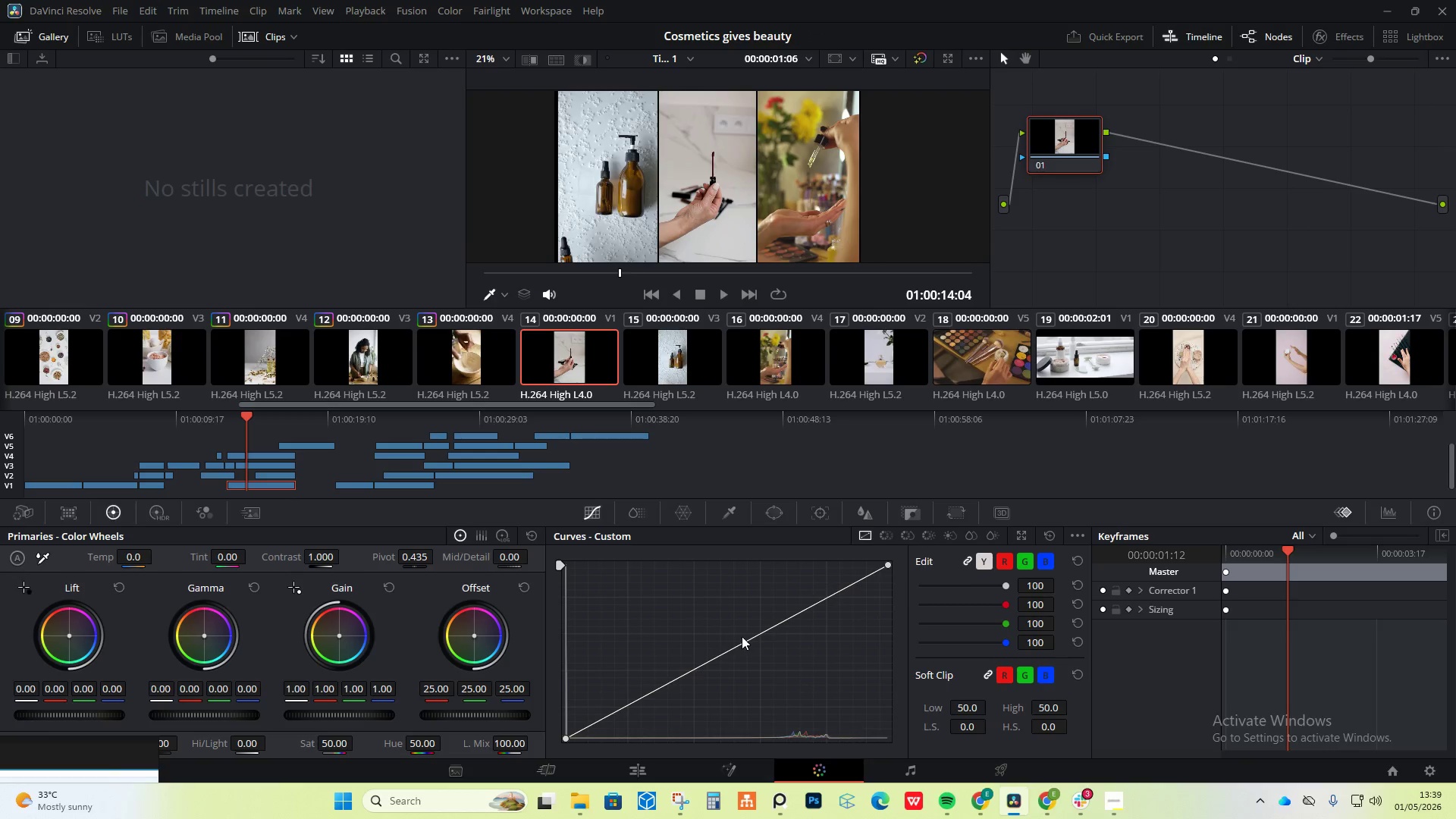 
left_click_drag(start_coordinate=[739, 639], to_coordinate=[730, 632])
 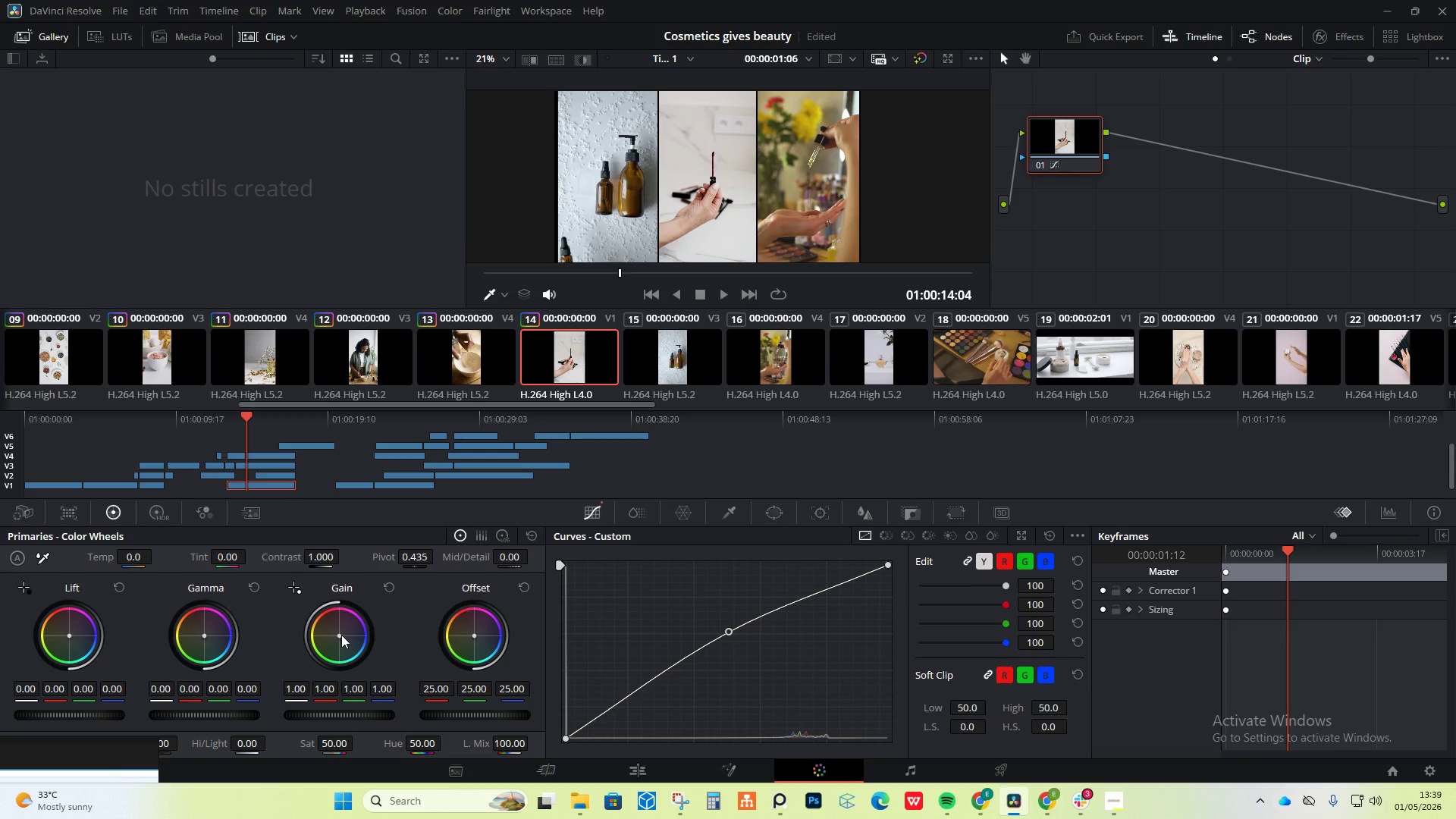 
left_click_drag(start_coordinate=[339, 634], to_coordinate=[331, 624])
 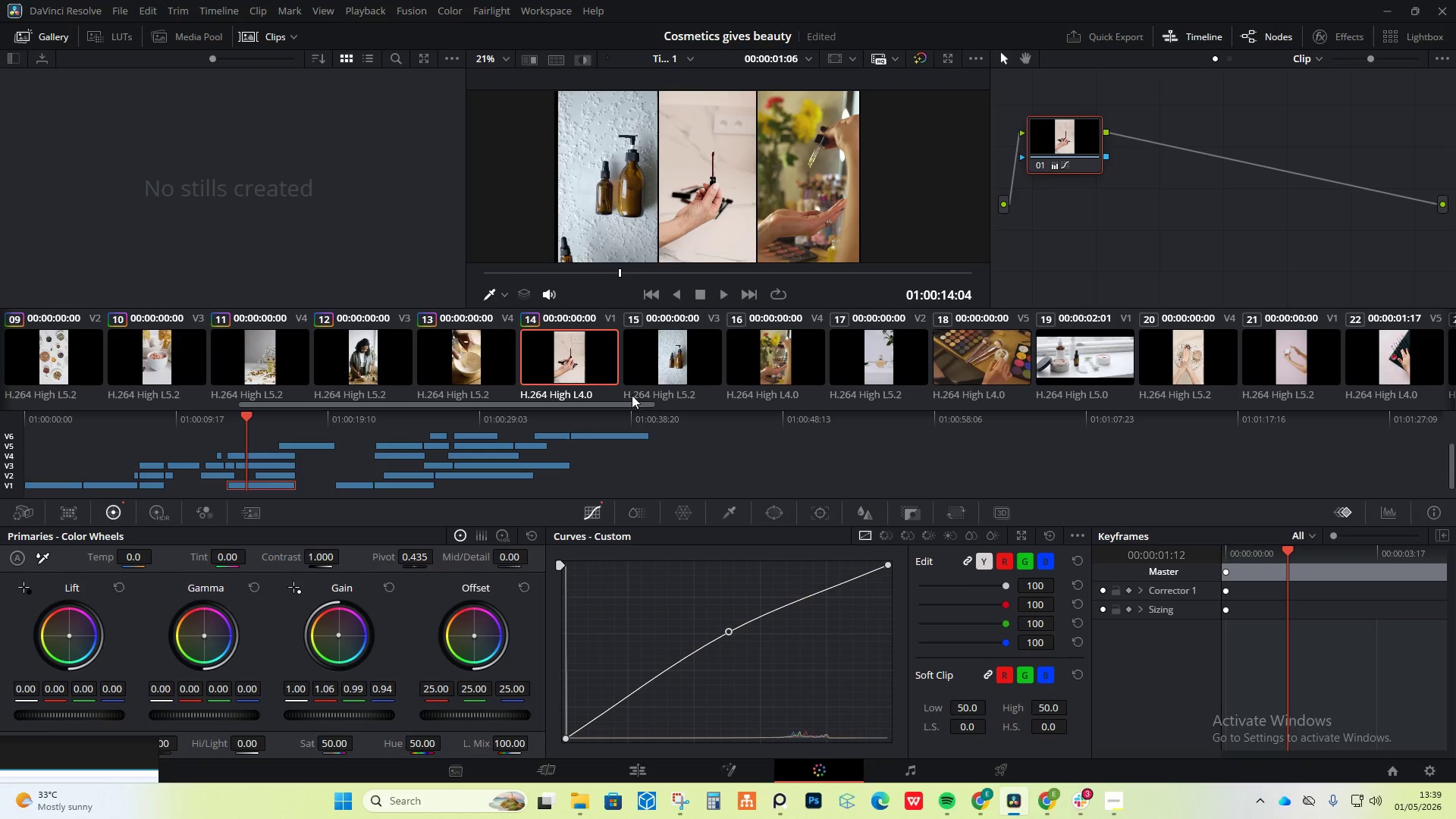 
left_click([674, 352])
 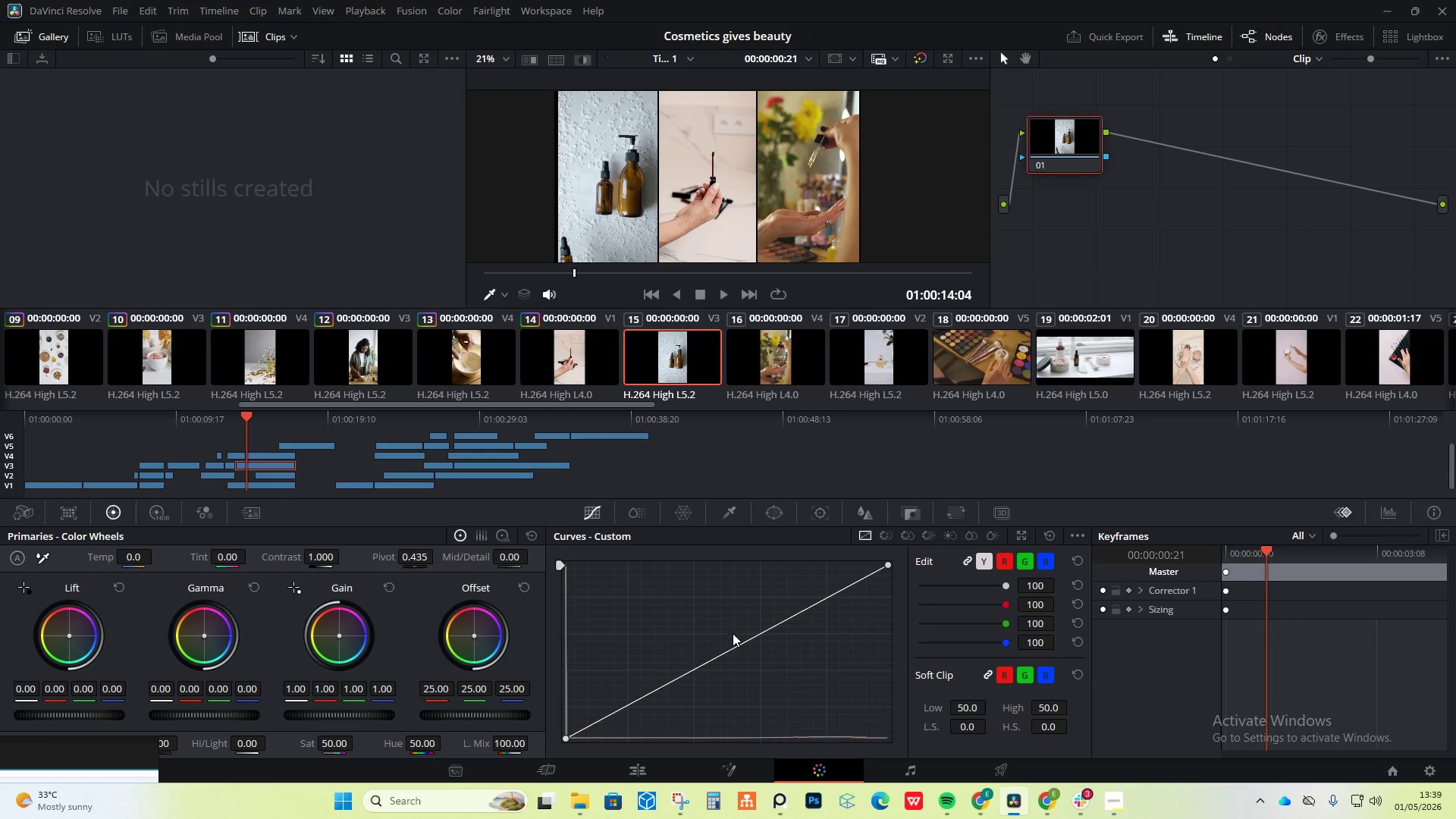 
left_click_drag(start_coordinate=[736, 642], to_coordinate=[734, 645])
 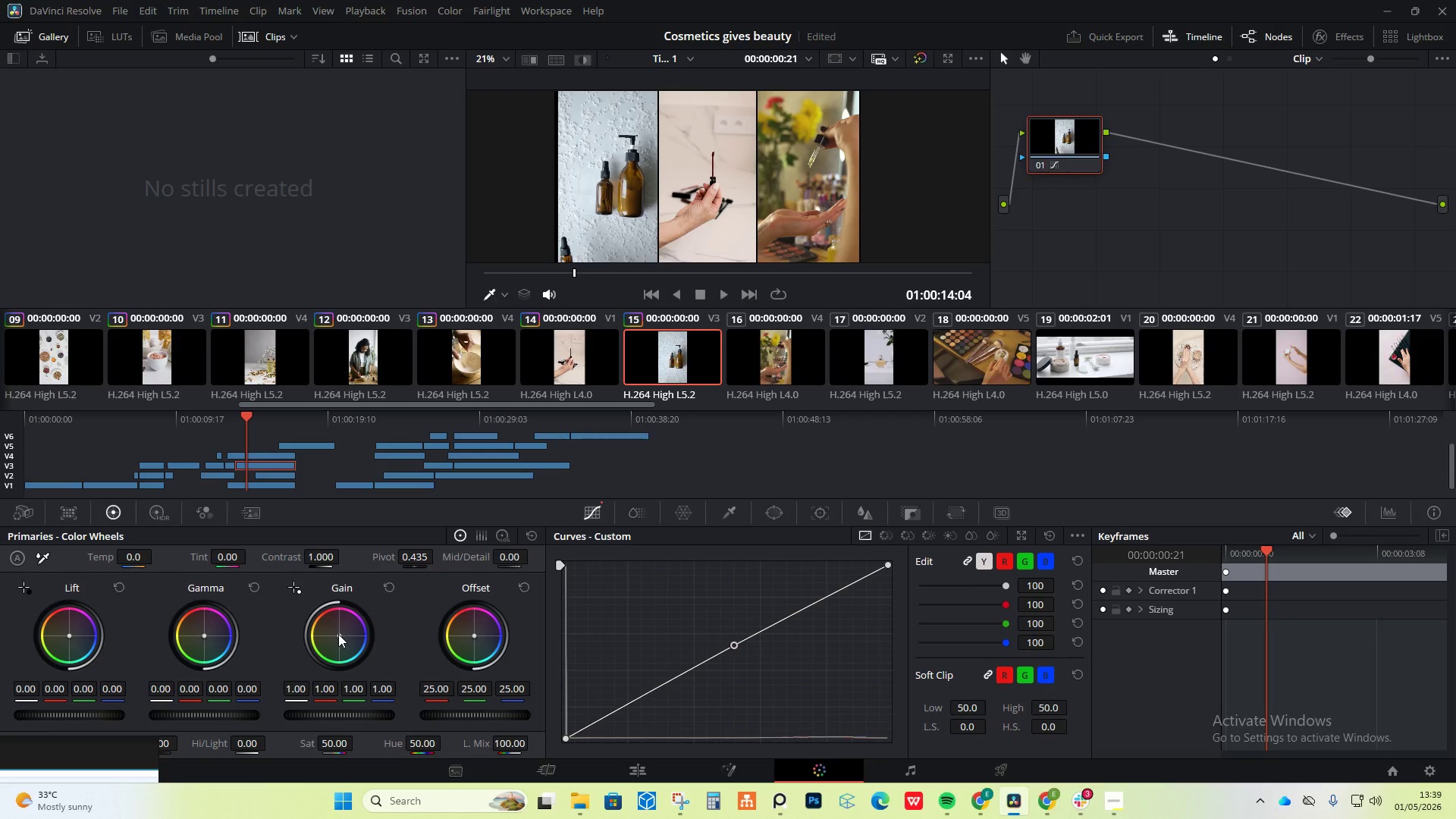 
left_click_drag(start_coordinate=[338, 634], to_coordinate=[332, 630])
 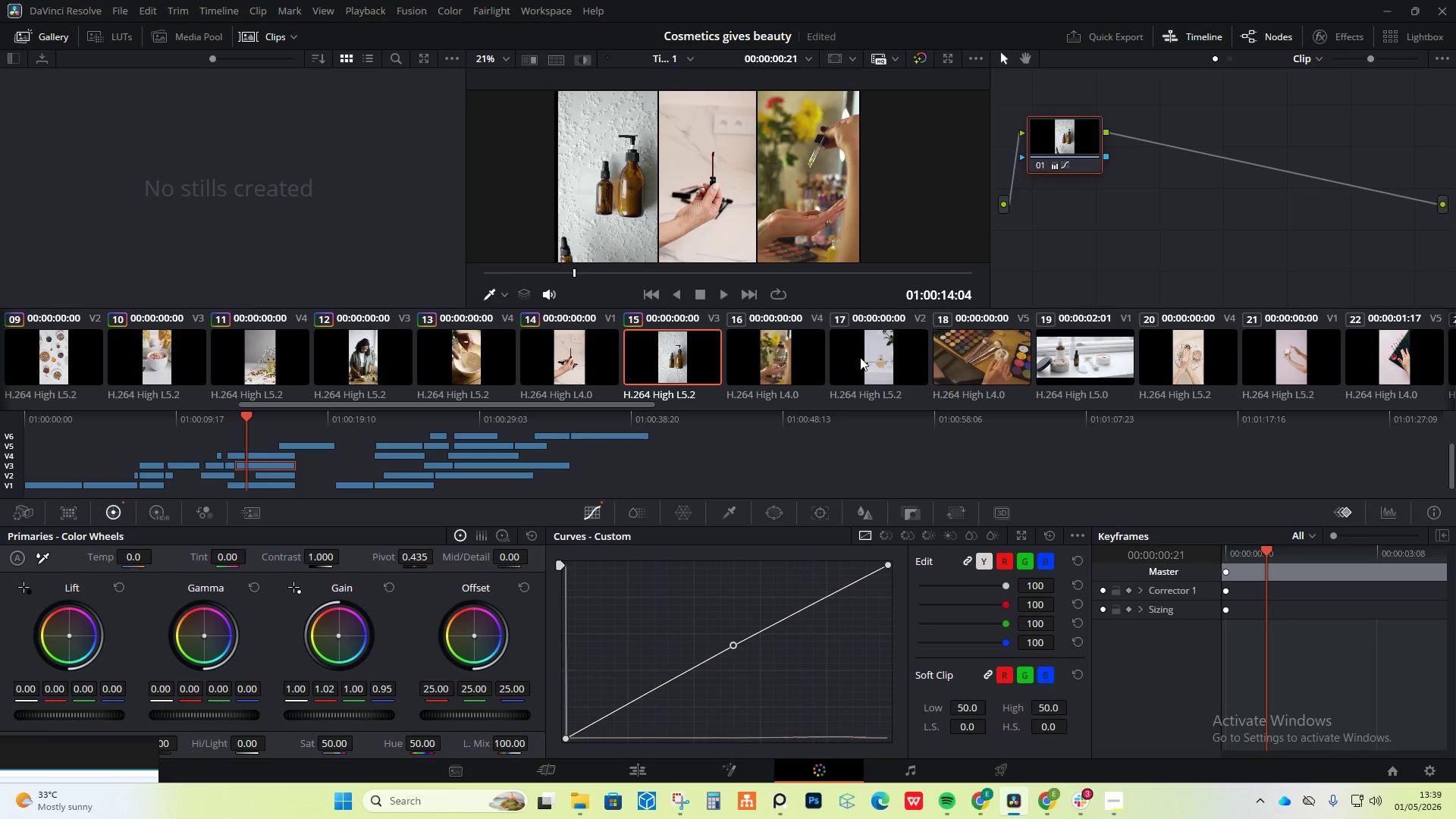 
left_click([877, 364])
 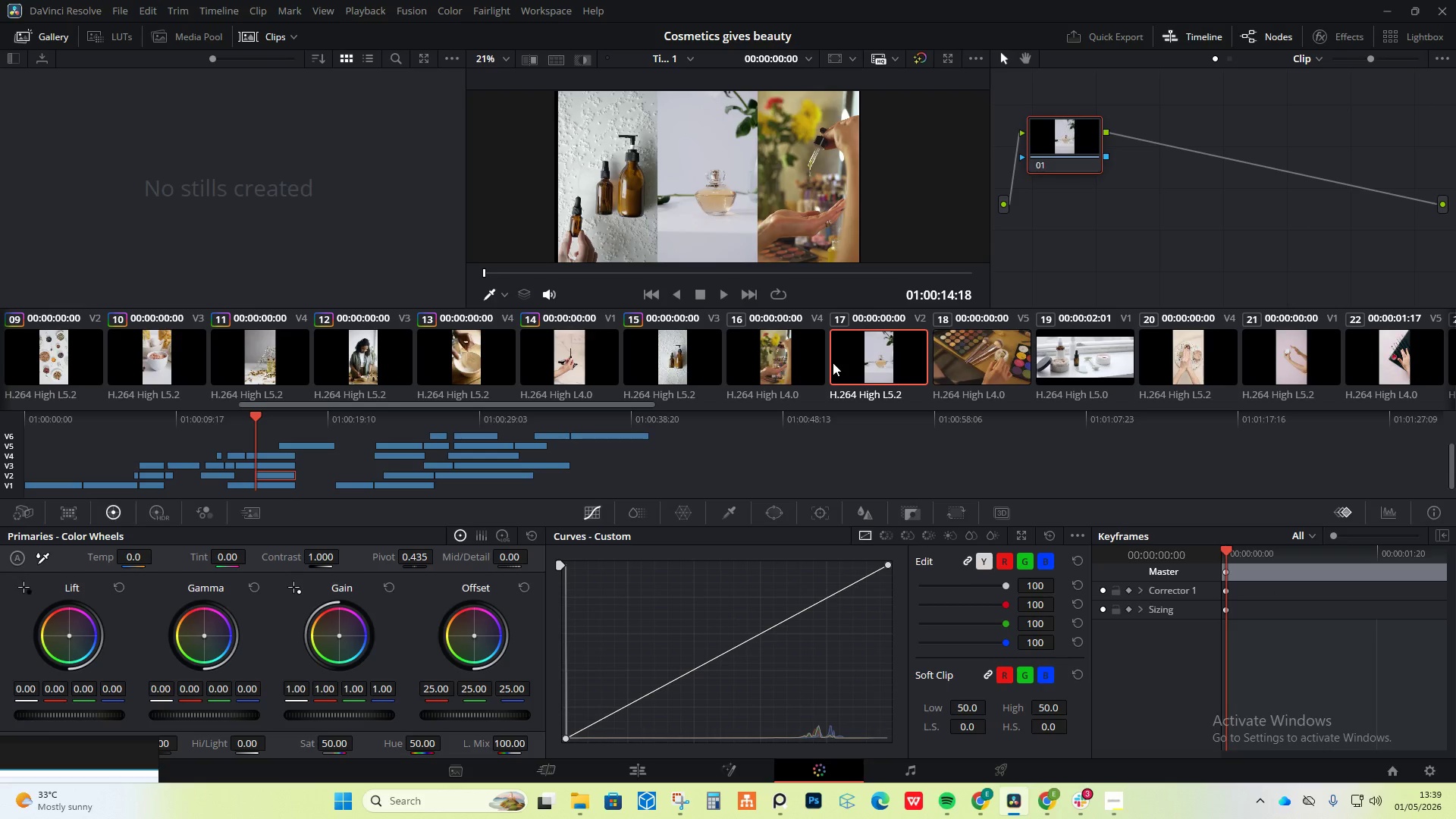 
left_click([807, 365])
 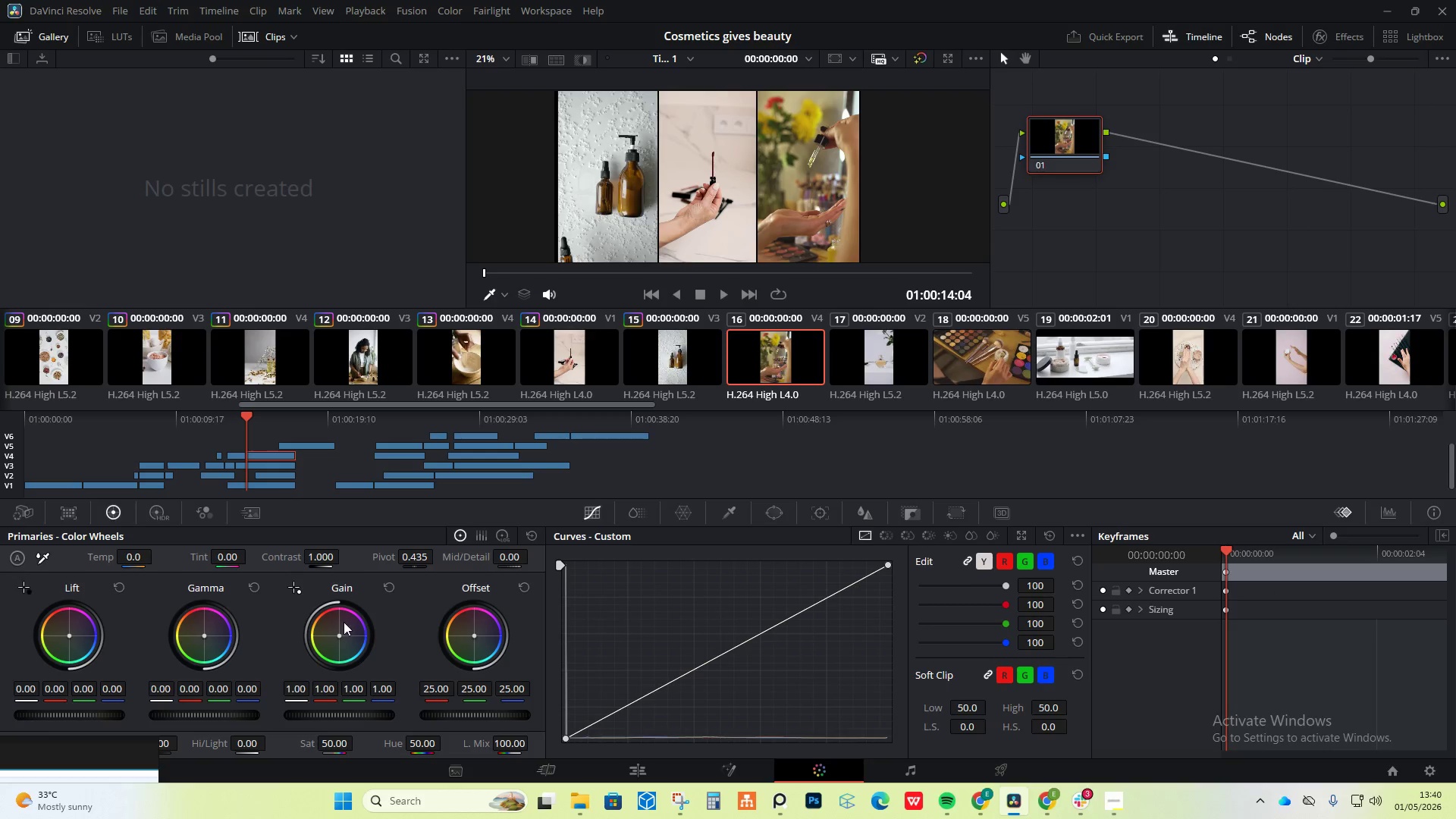 
left_click_drag(start_coordinate=[340, 632], to_coordinate=[349, 626])
 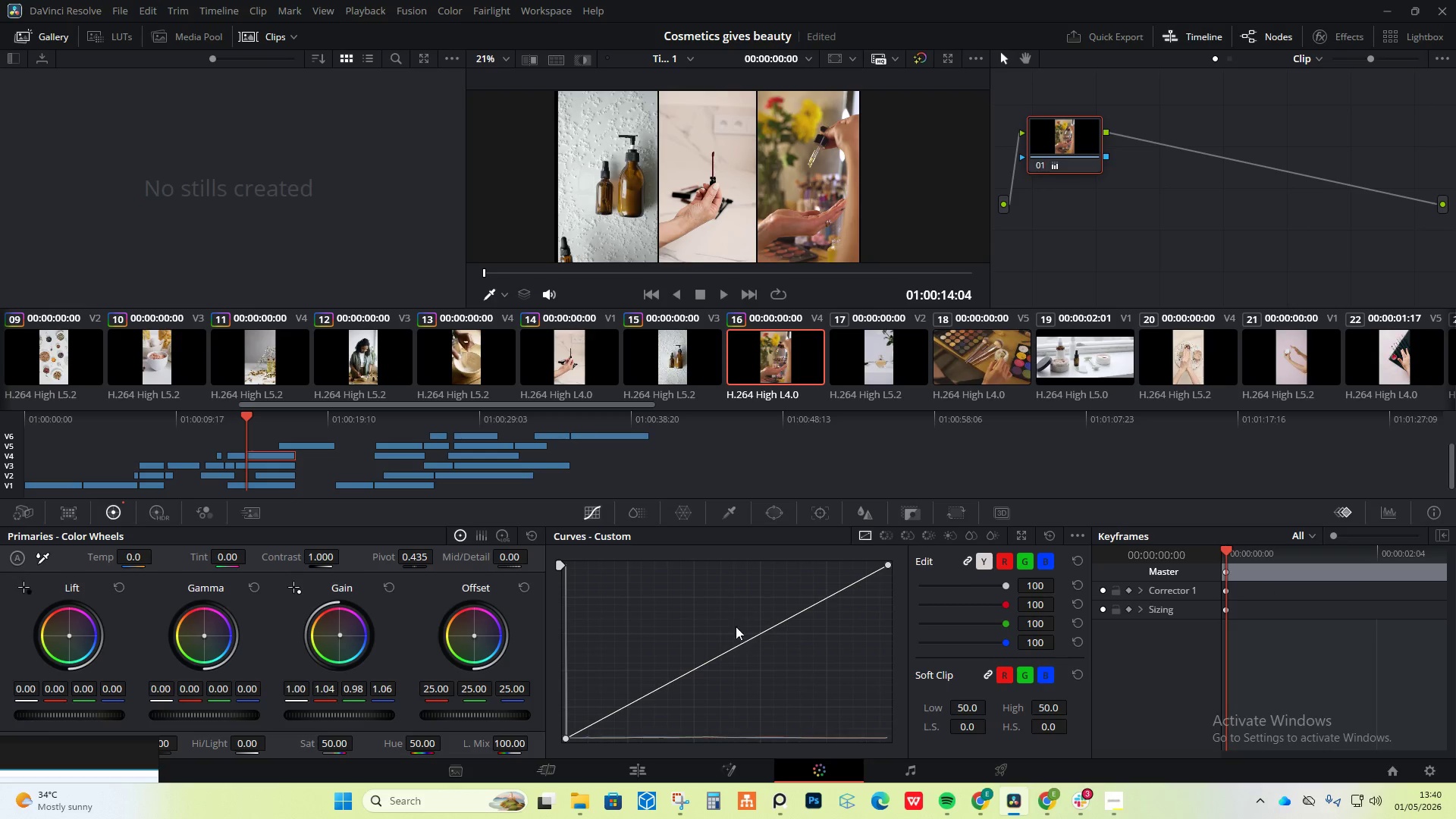 
left_click_drag(start_coordinate=[739, 643], to_coordinate=[737, 638])
 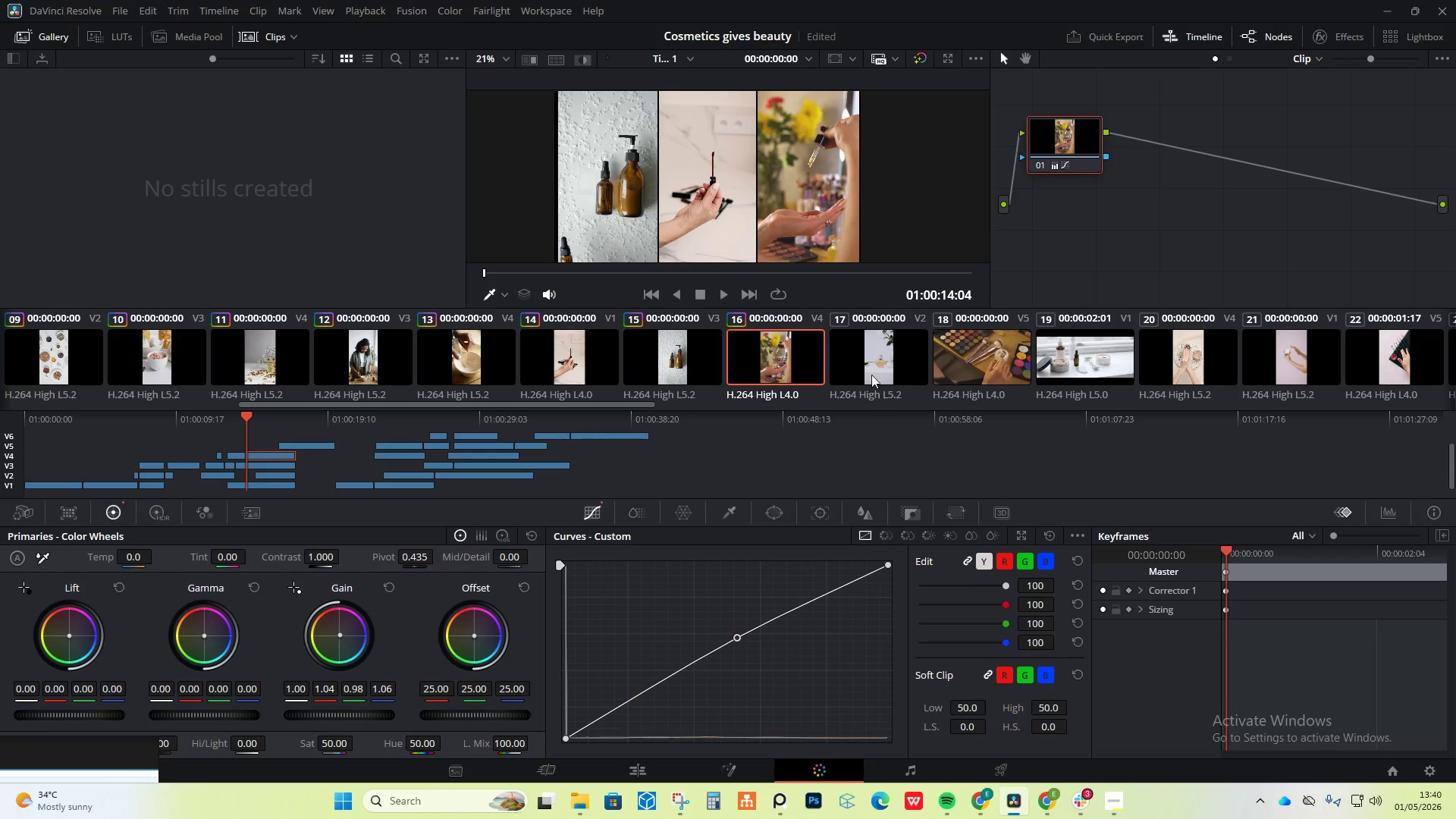 
left_click([878, 348])
 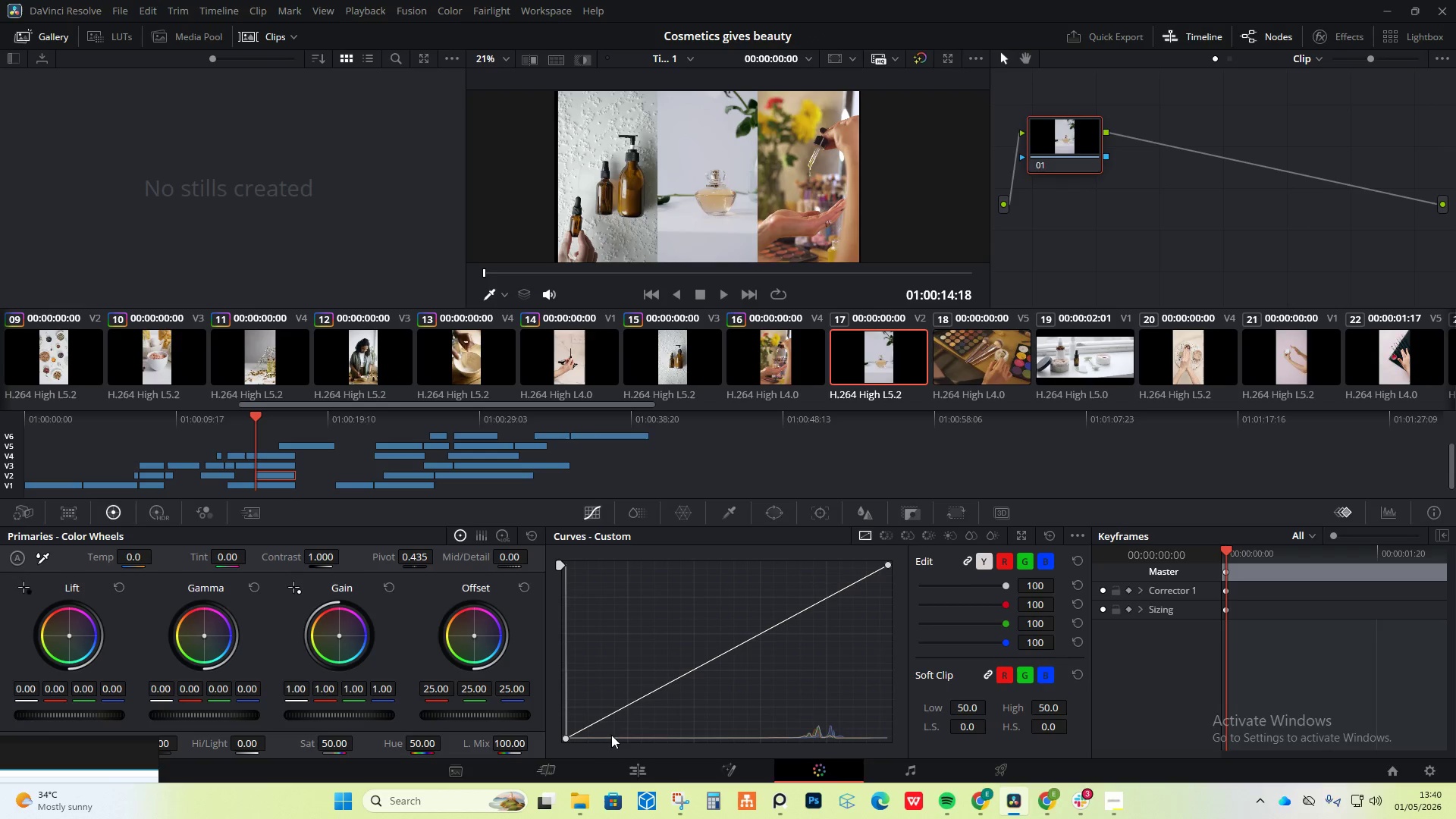 
left_click([638, 770])
 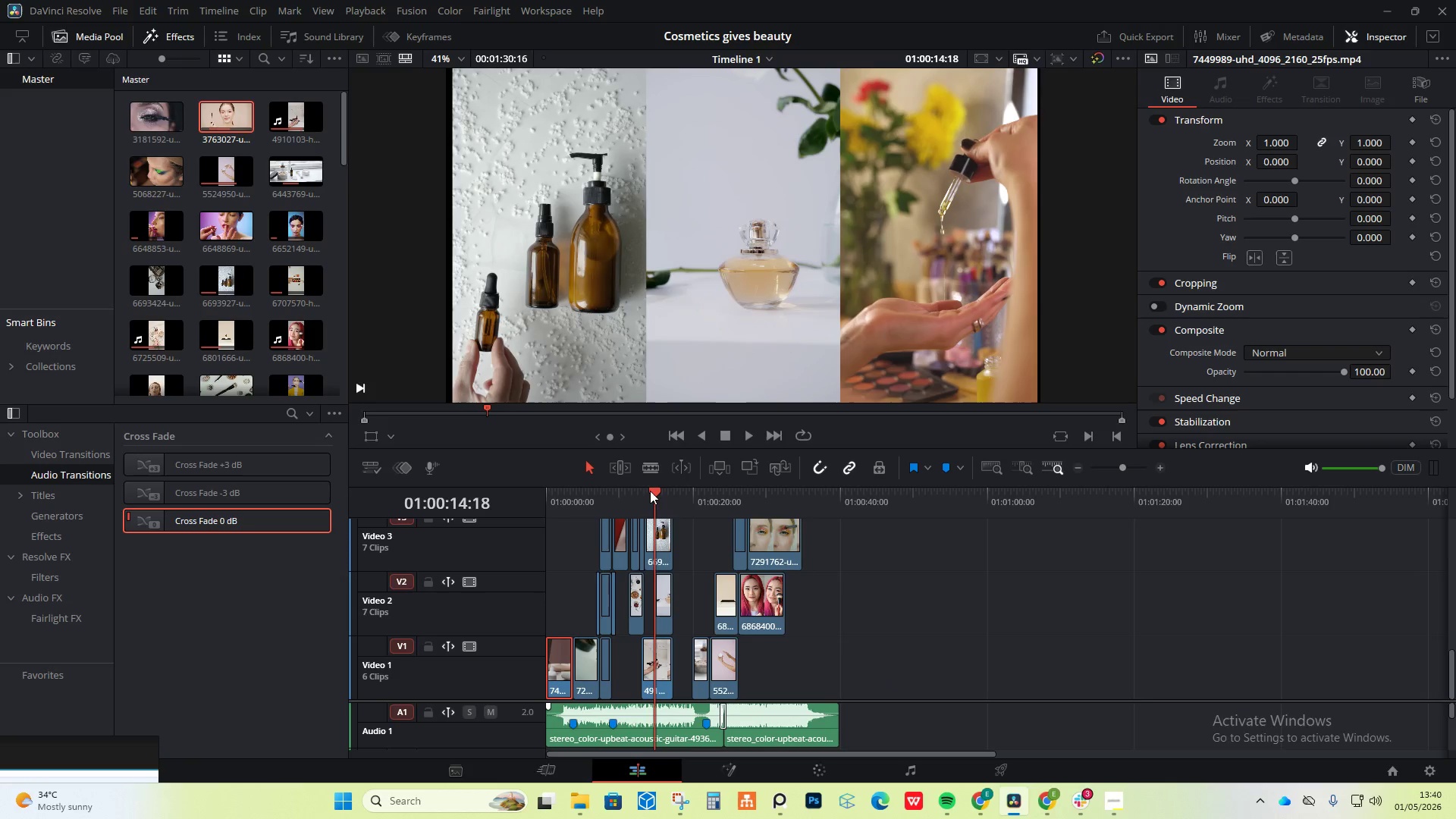 
left_click([607, 494])
 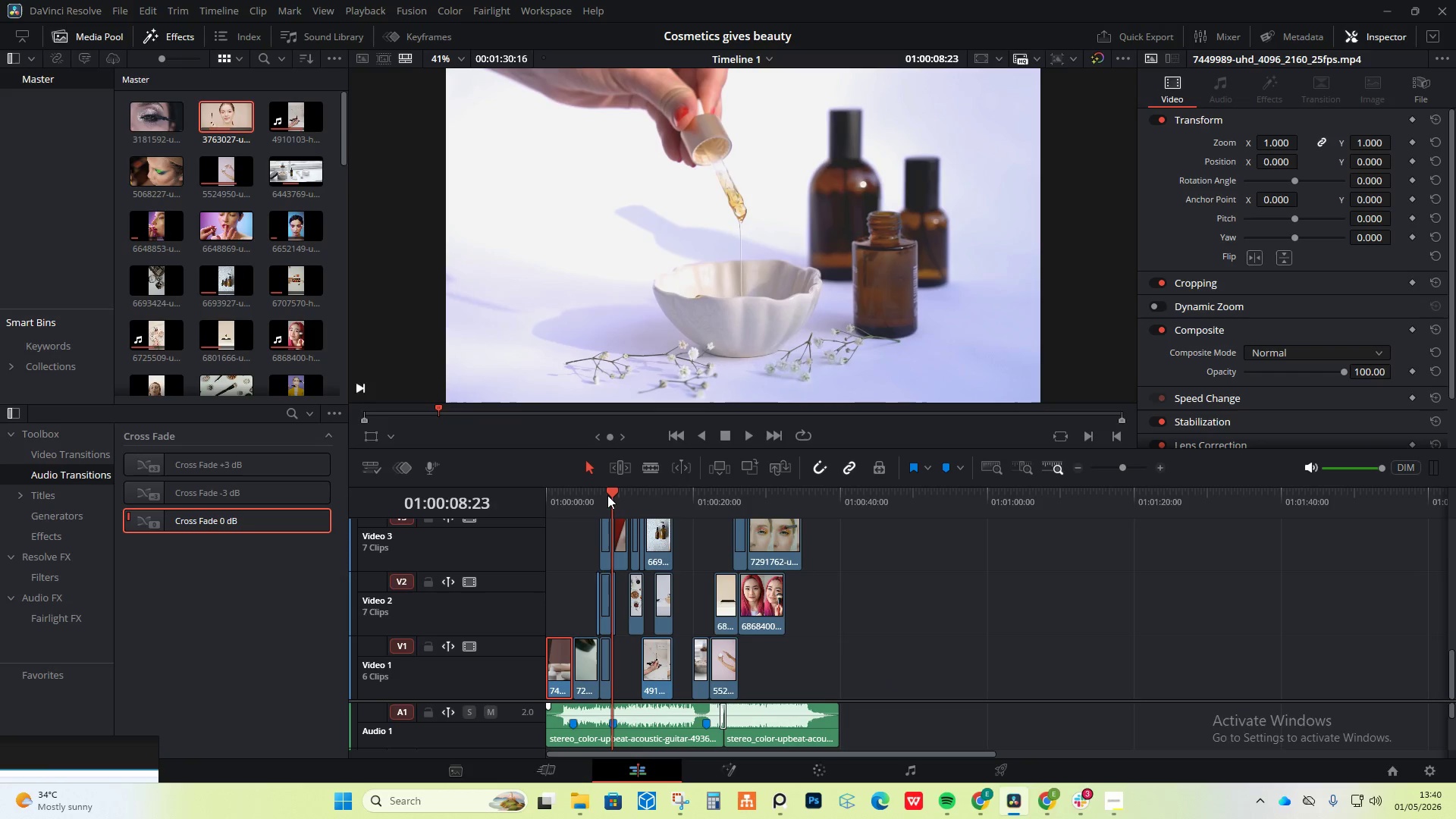 
key(Space)
 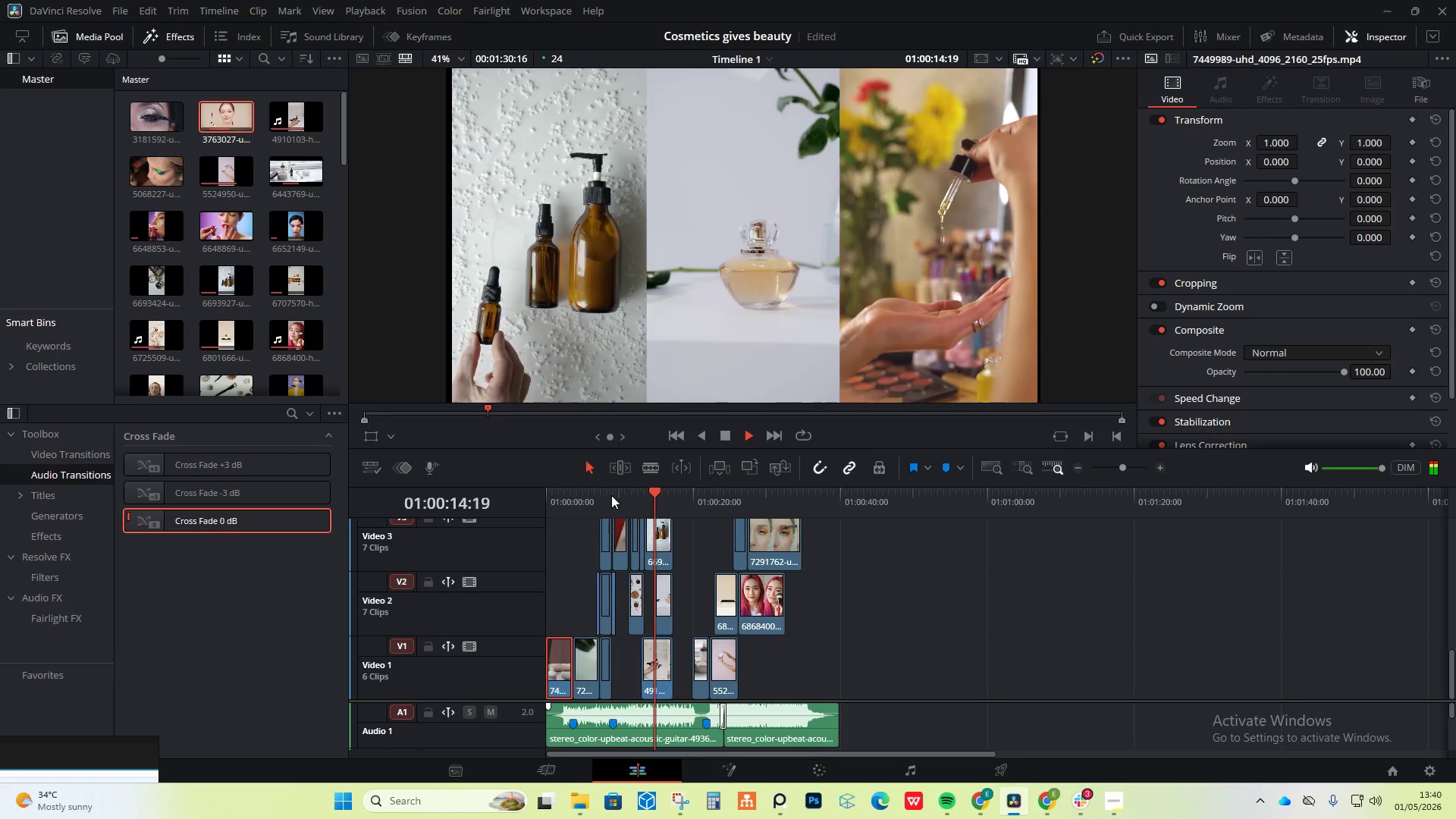 
wait(7.95)
 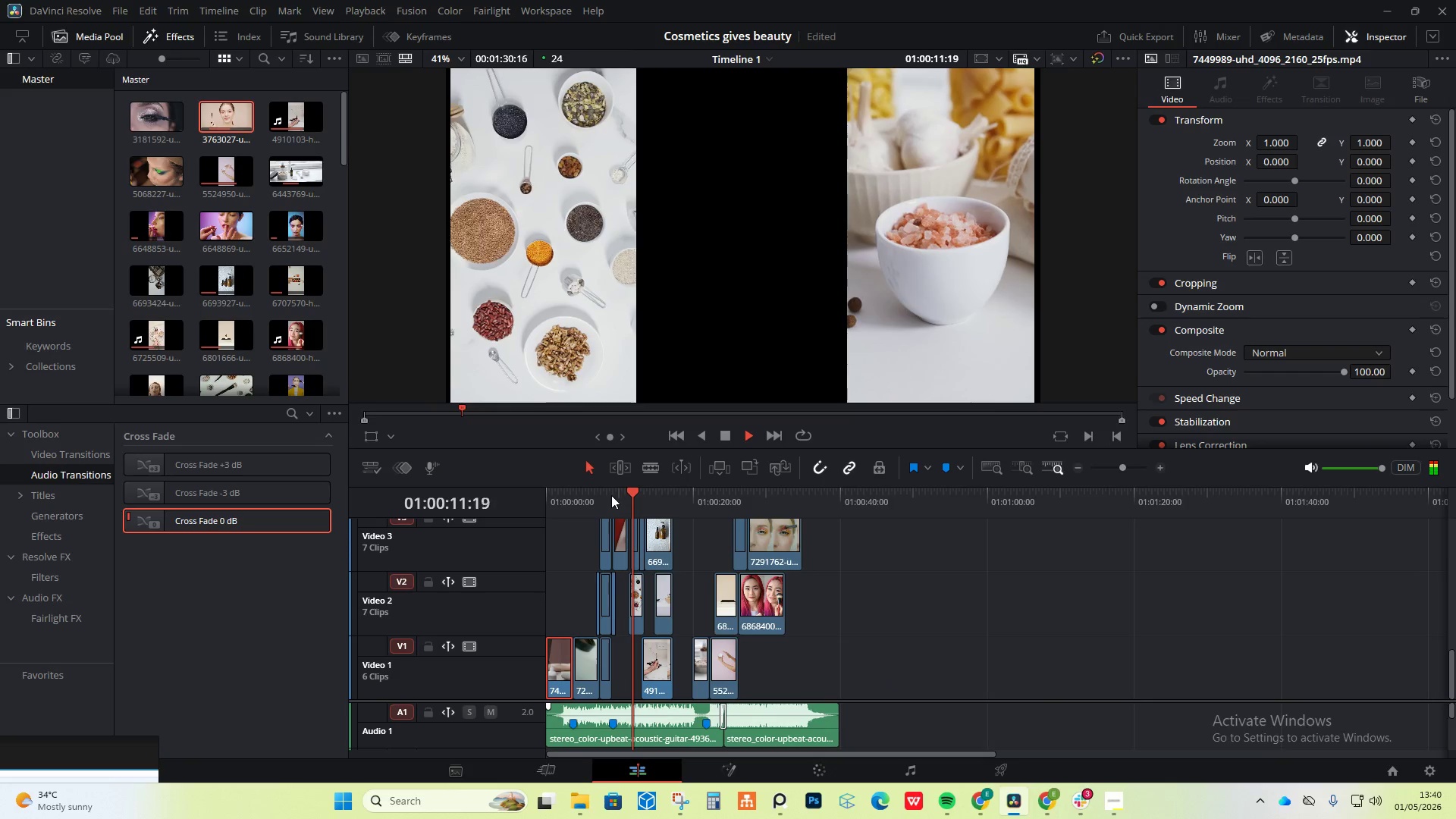 
key(Space)
 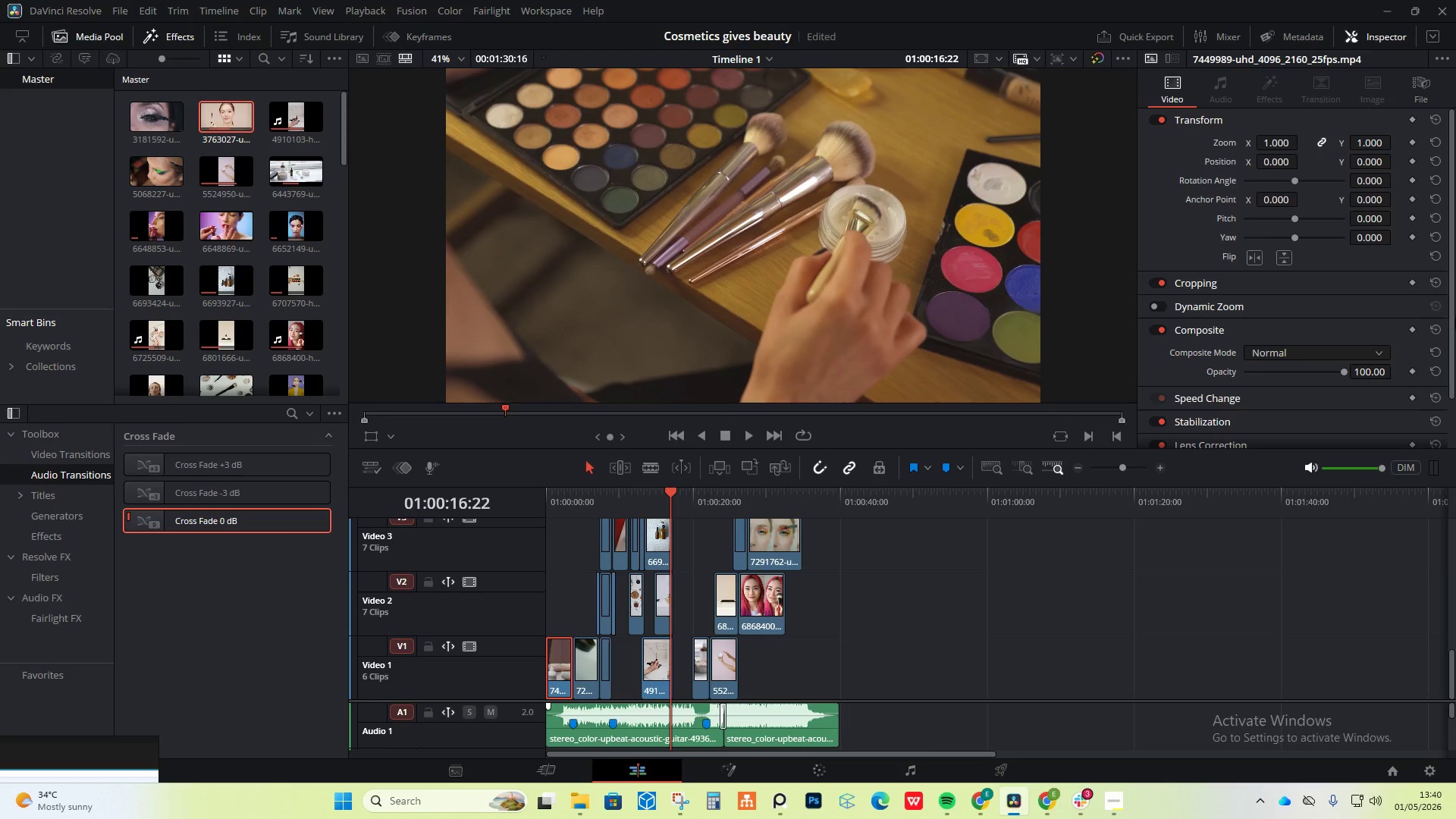 
wait(13.23)
 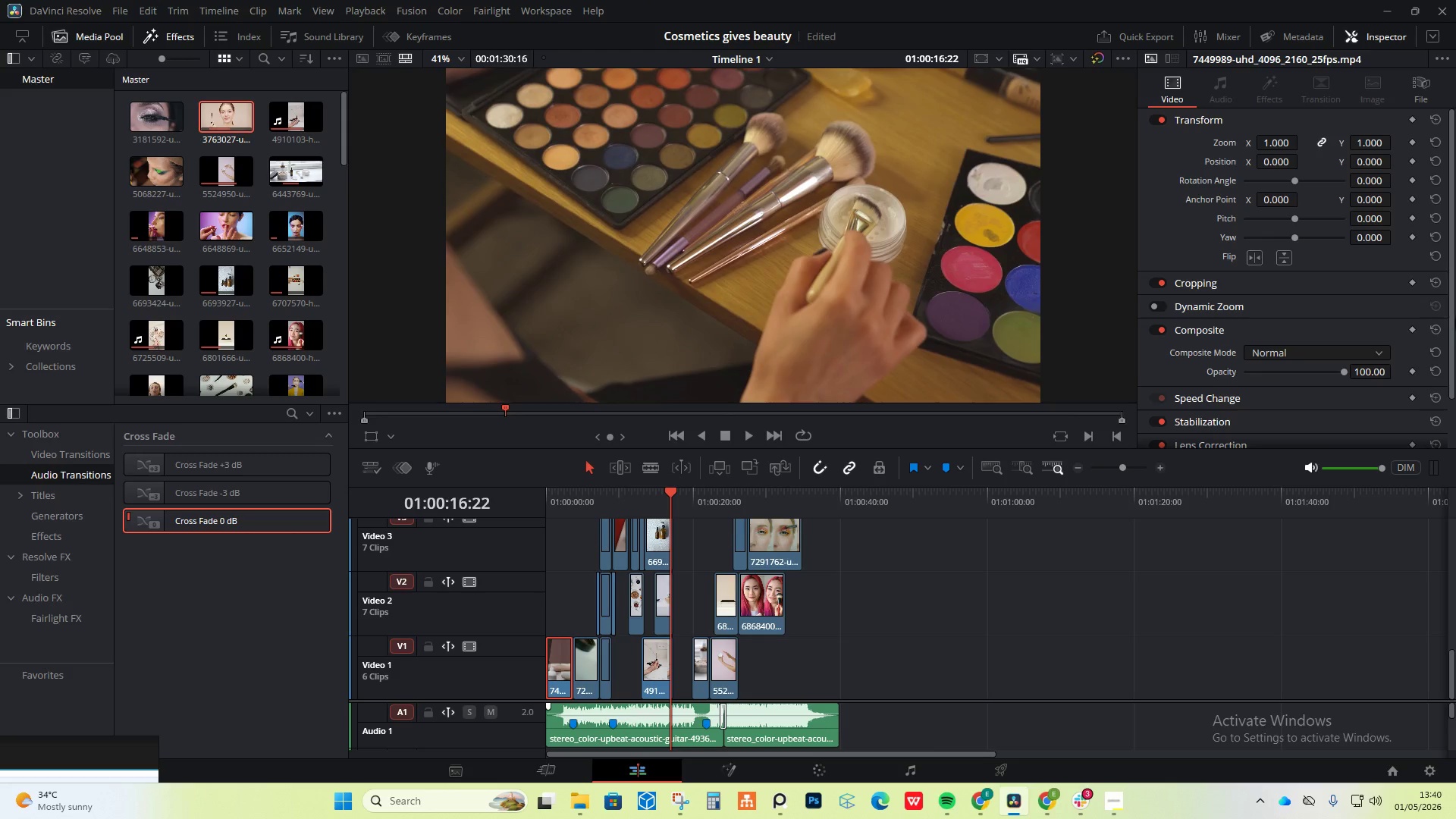 
left_click([818, 763])
 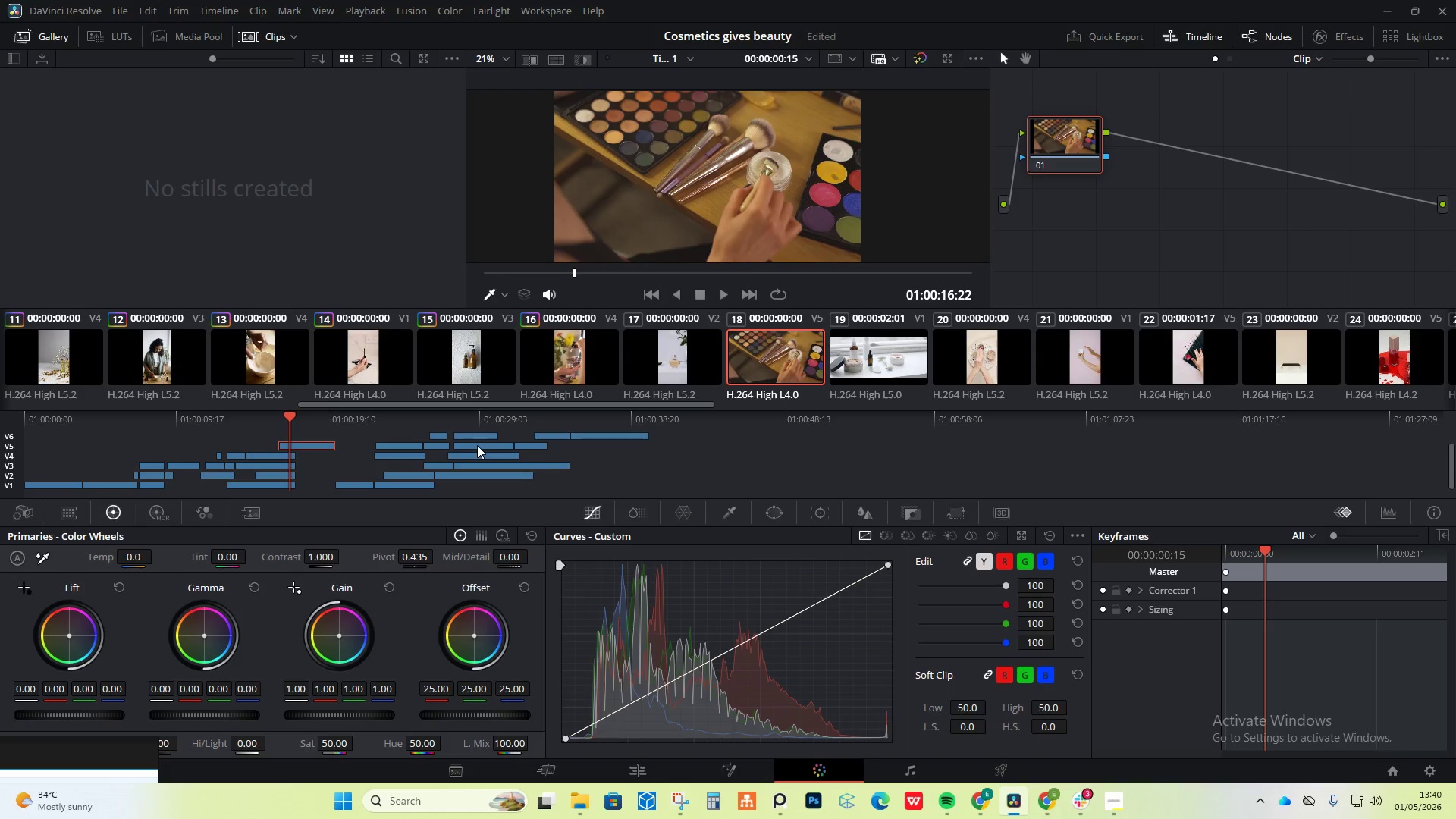 
wait(5.3)
 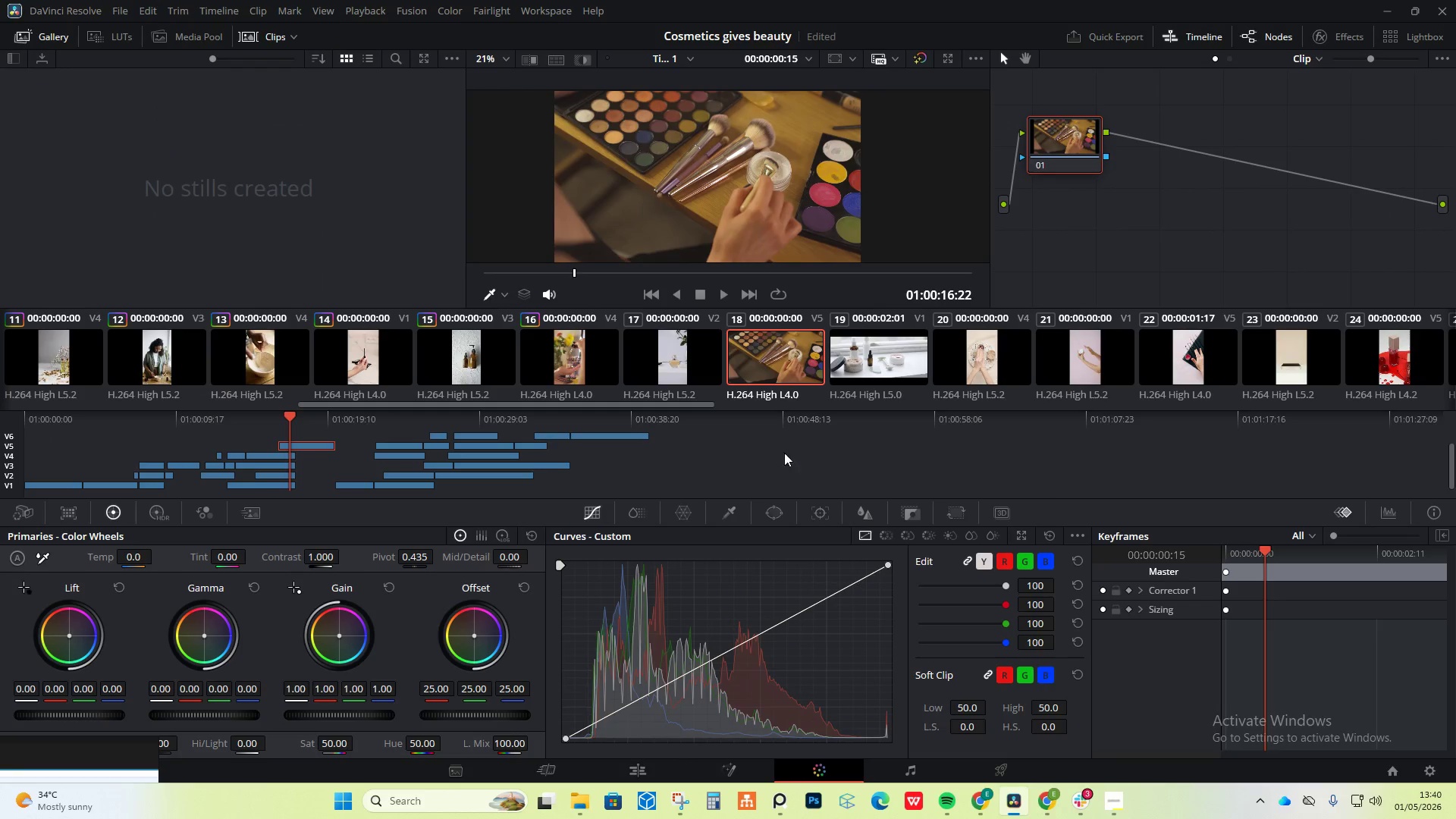 
left_click_drag(start_coordinate=[285, 416], to_coordinate=[261, 420])
 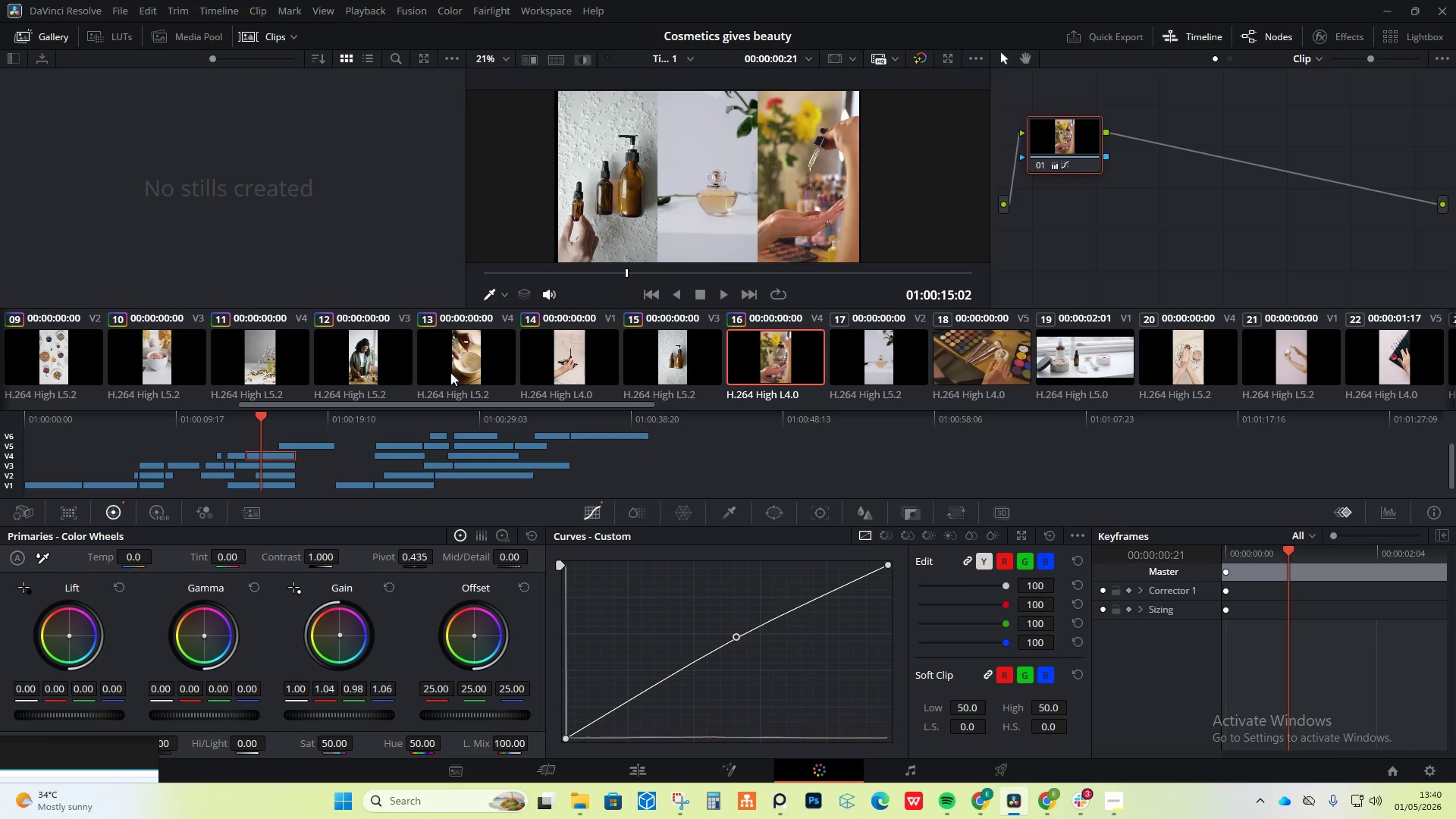 
wait(14.61)
 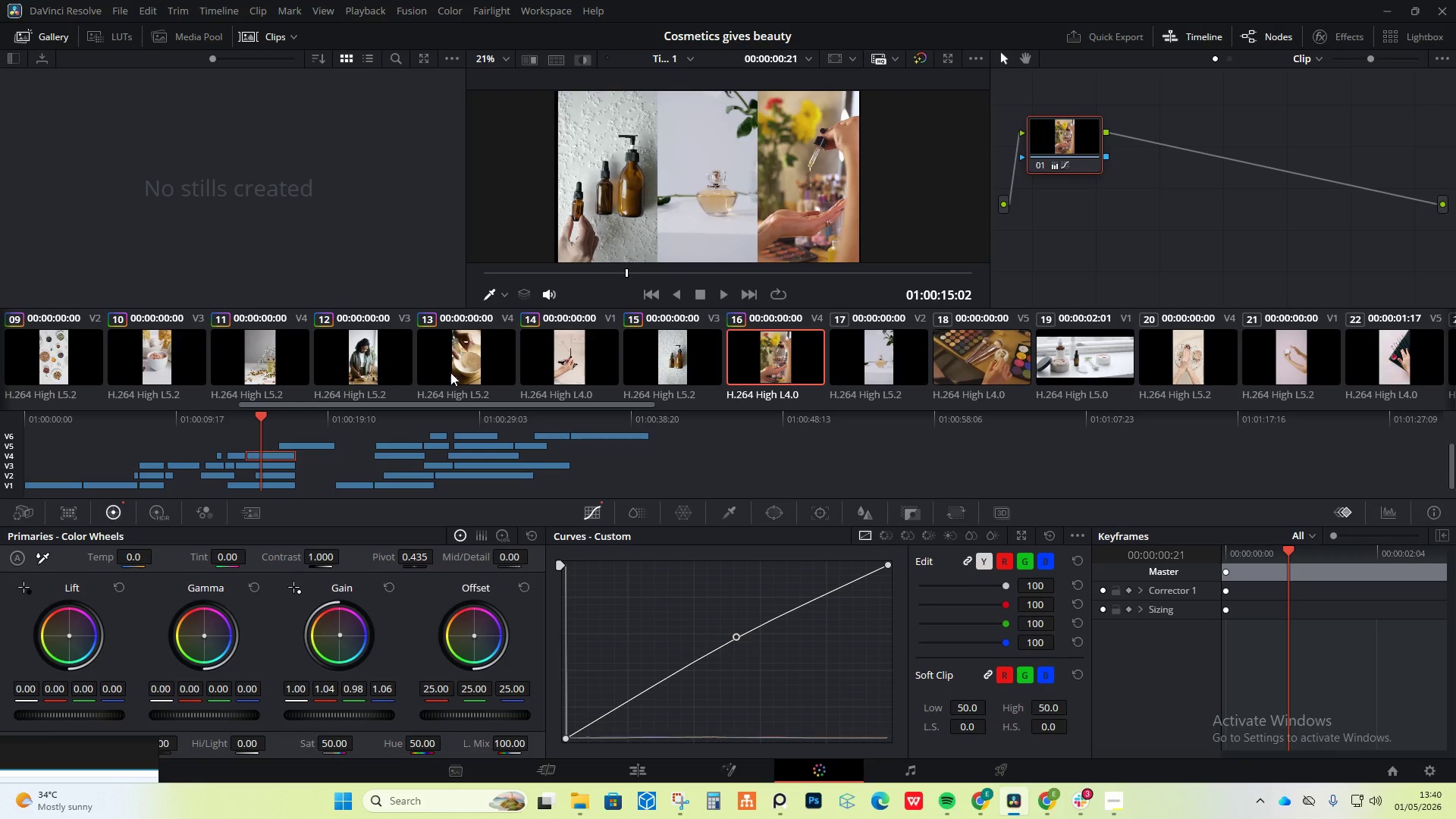 
left_click_drag(start_coordinate=[729, 649], to_coordinate=[720, 638])
 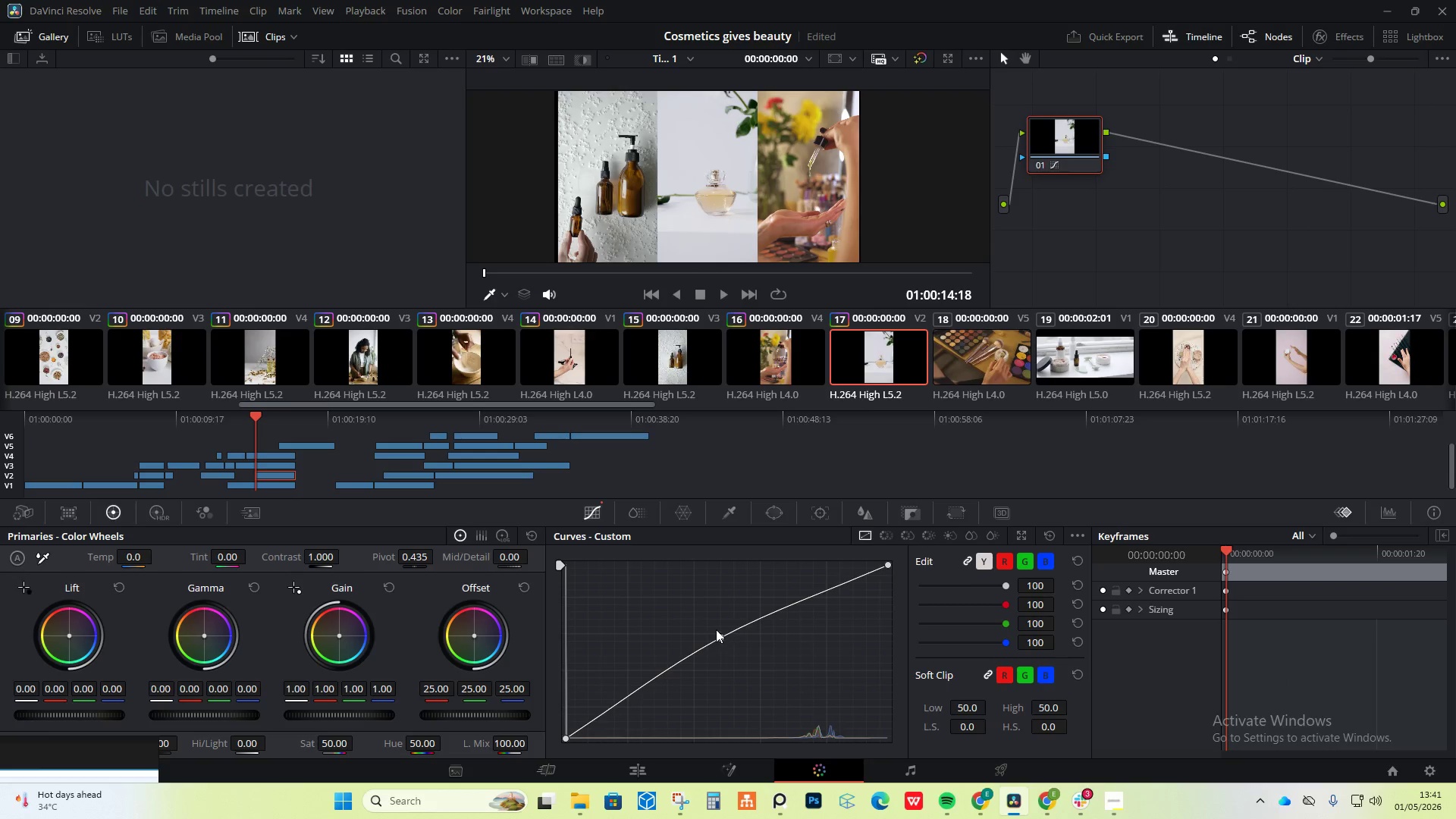 
wait(5.5)
 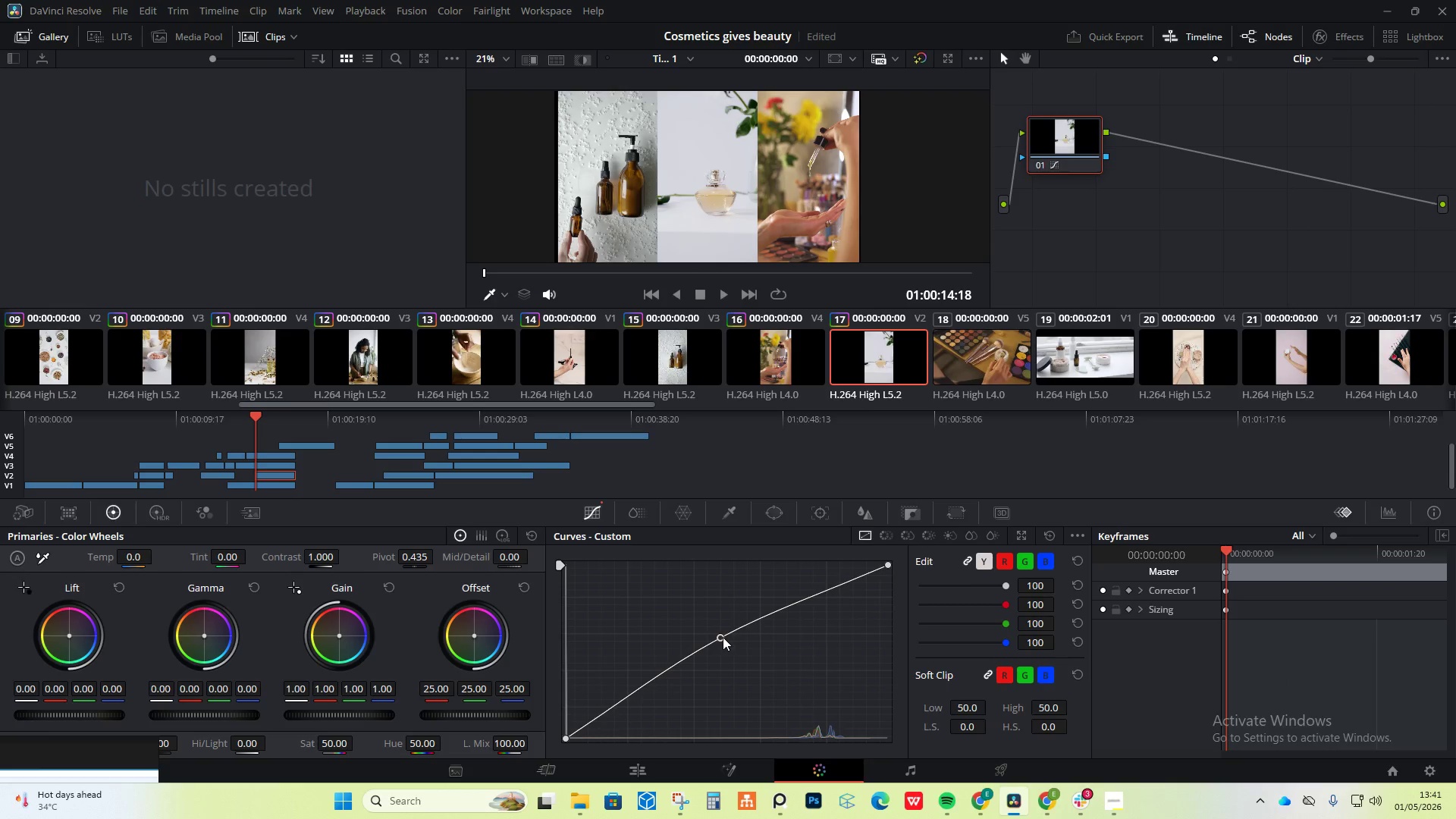 
left_click_drag(start_coordinate=[797, 601], to_coordinate=[801, 601])
 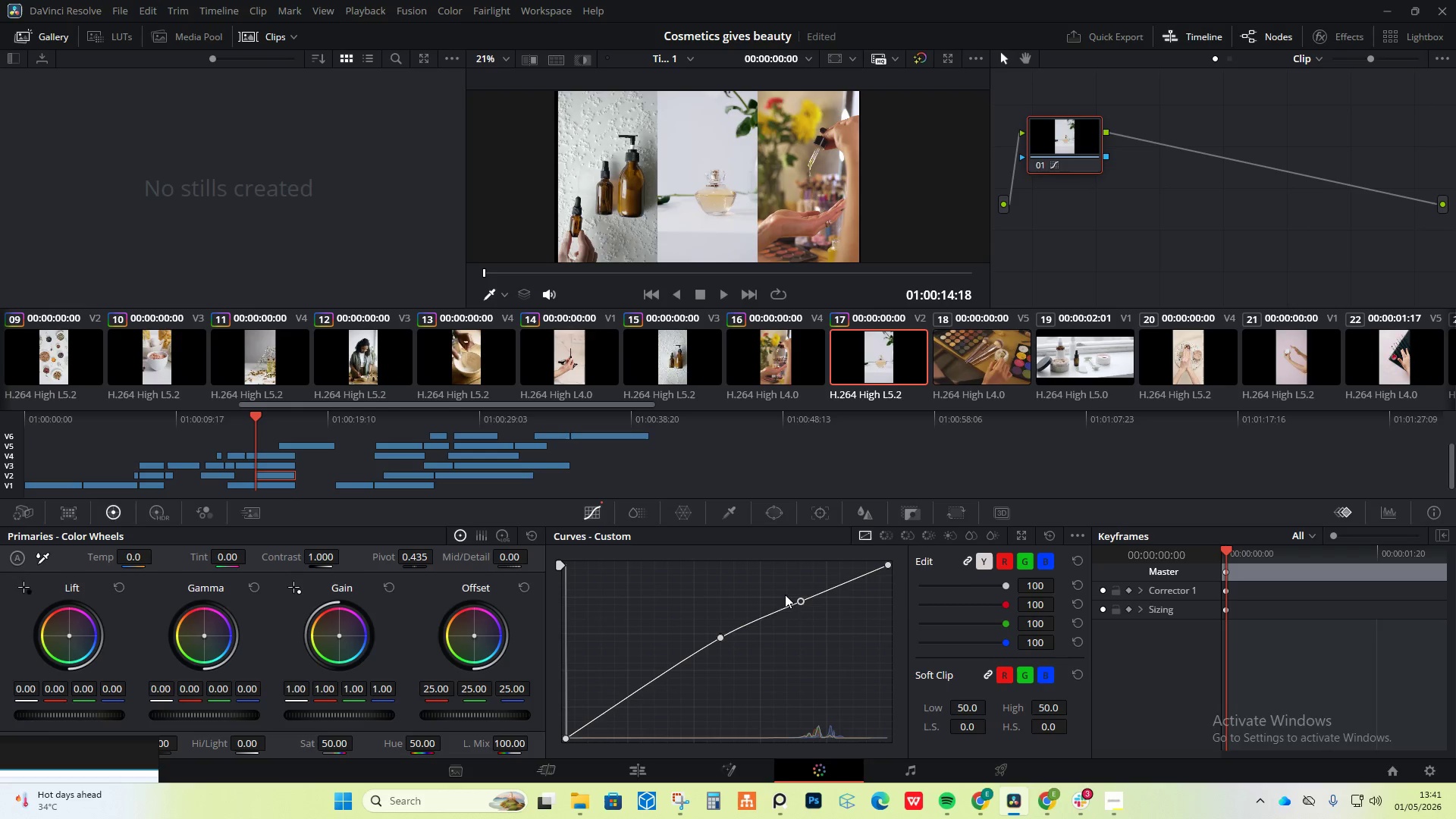 
wait(6.02)
 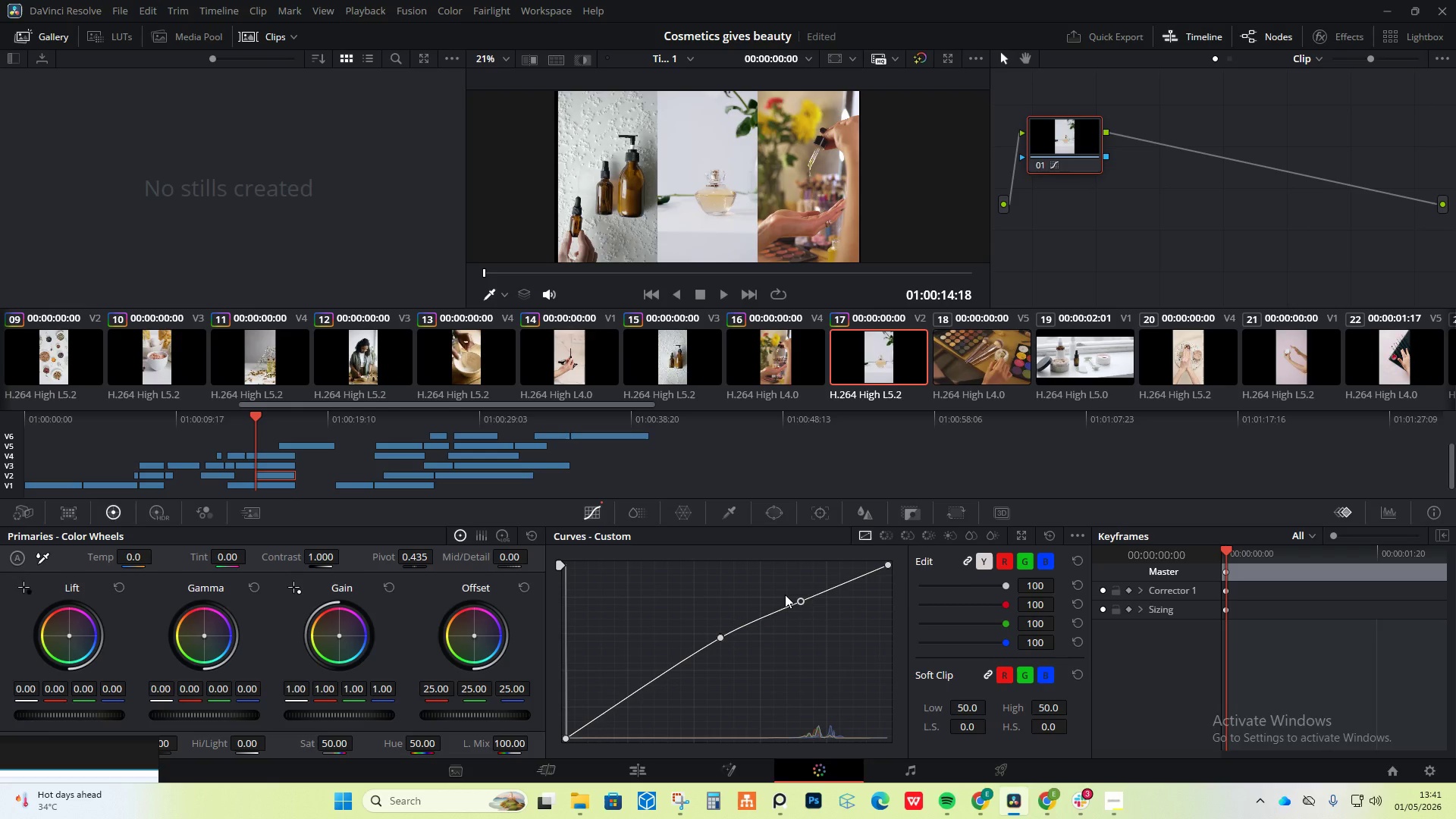 
left_click_drag(start_coordinate=[654, 675], to_coordinate=[667, 685])
 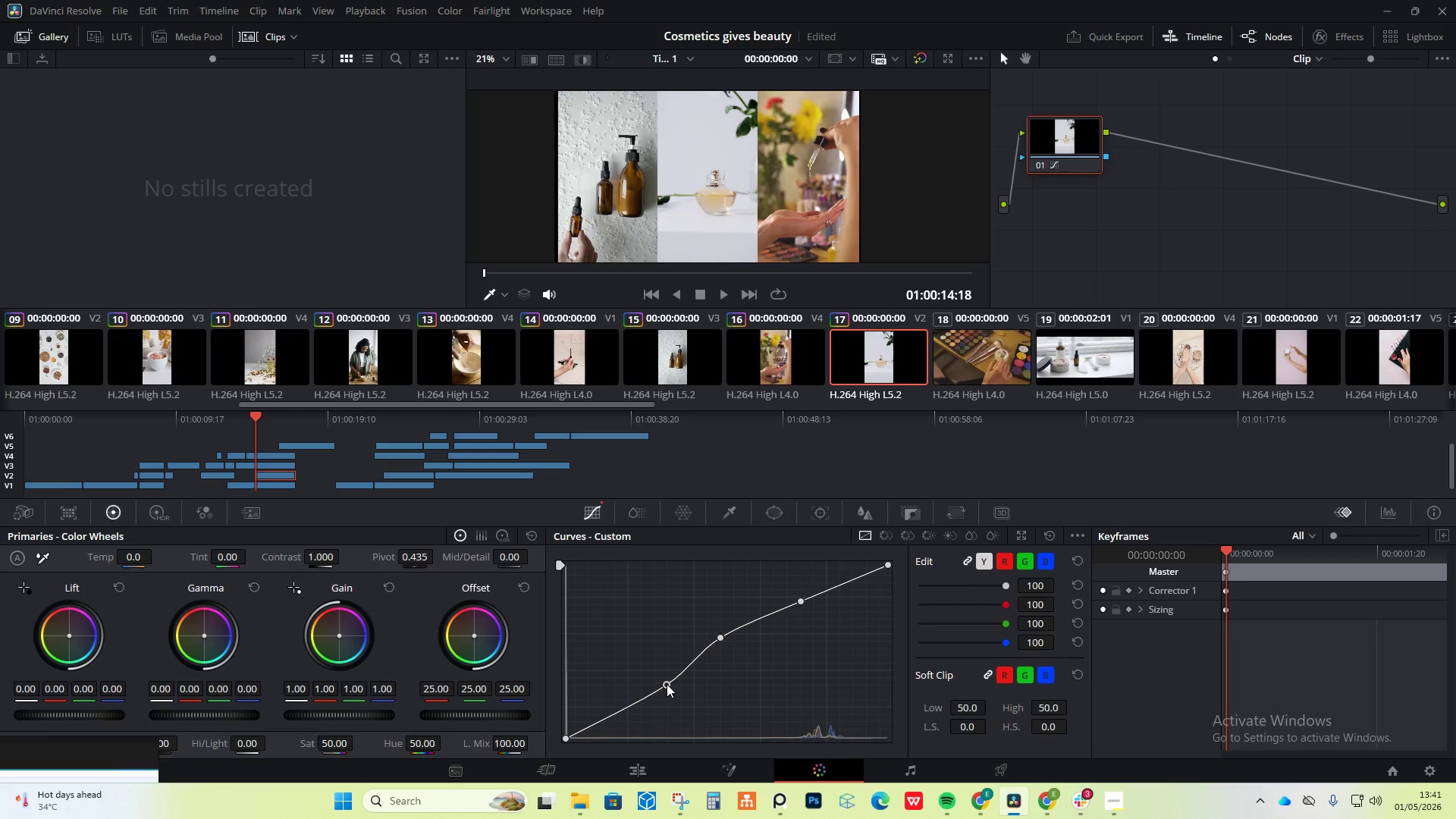 
key(Control+ControlLeft)
 